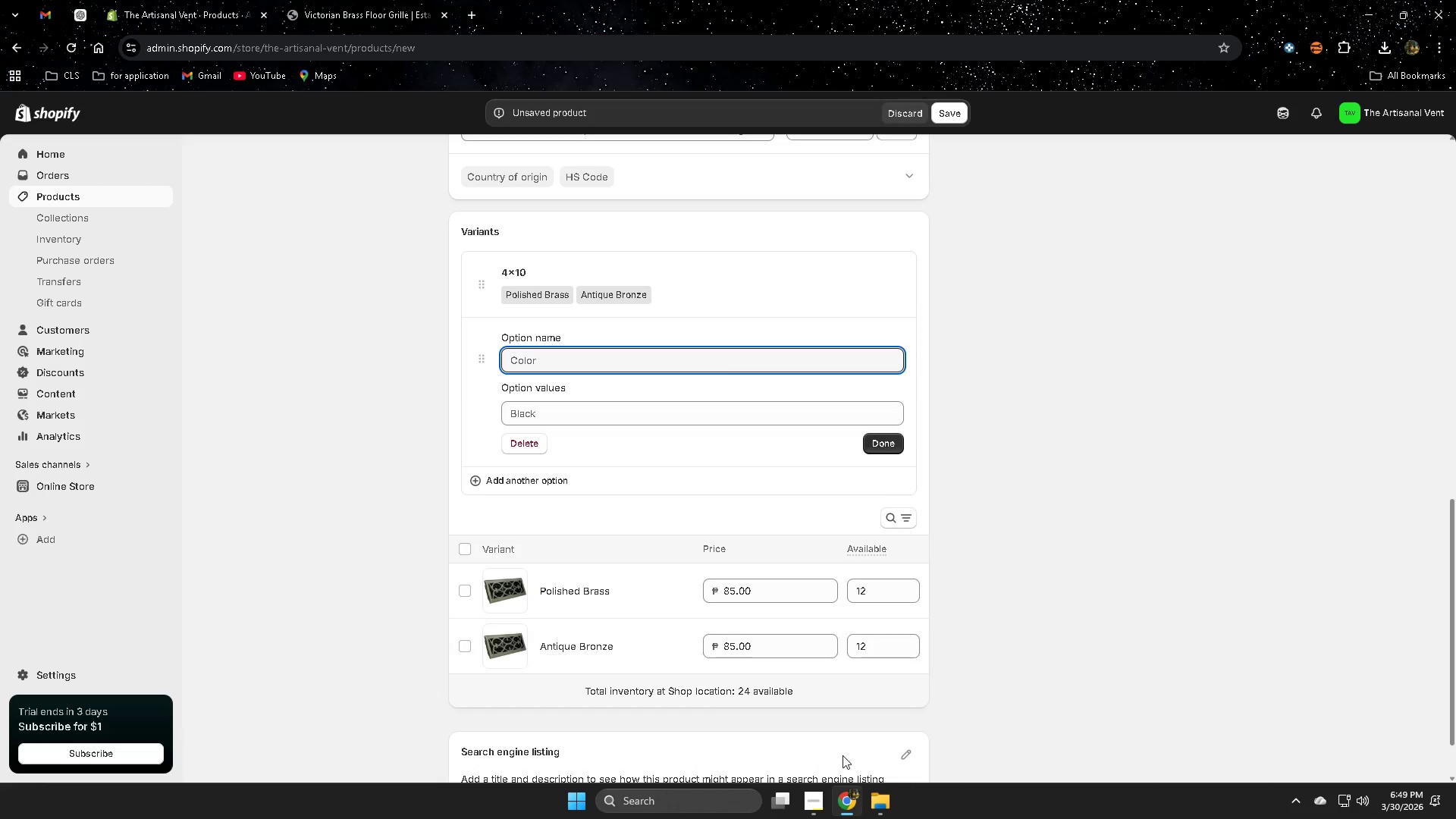 
mouse_move([824, 778])
 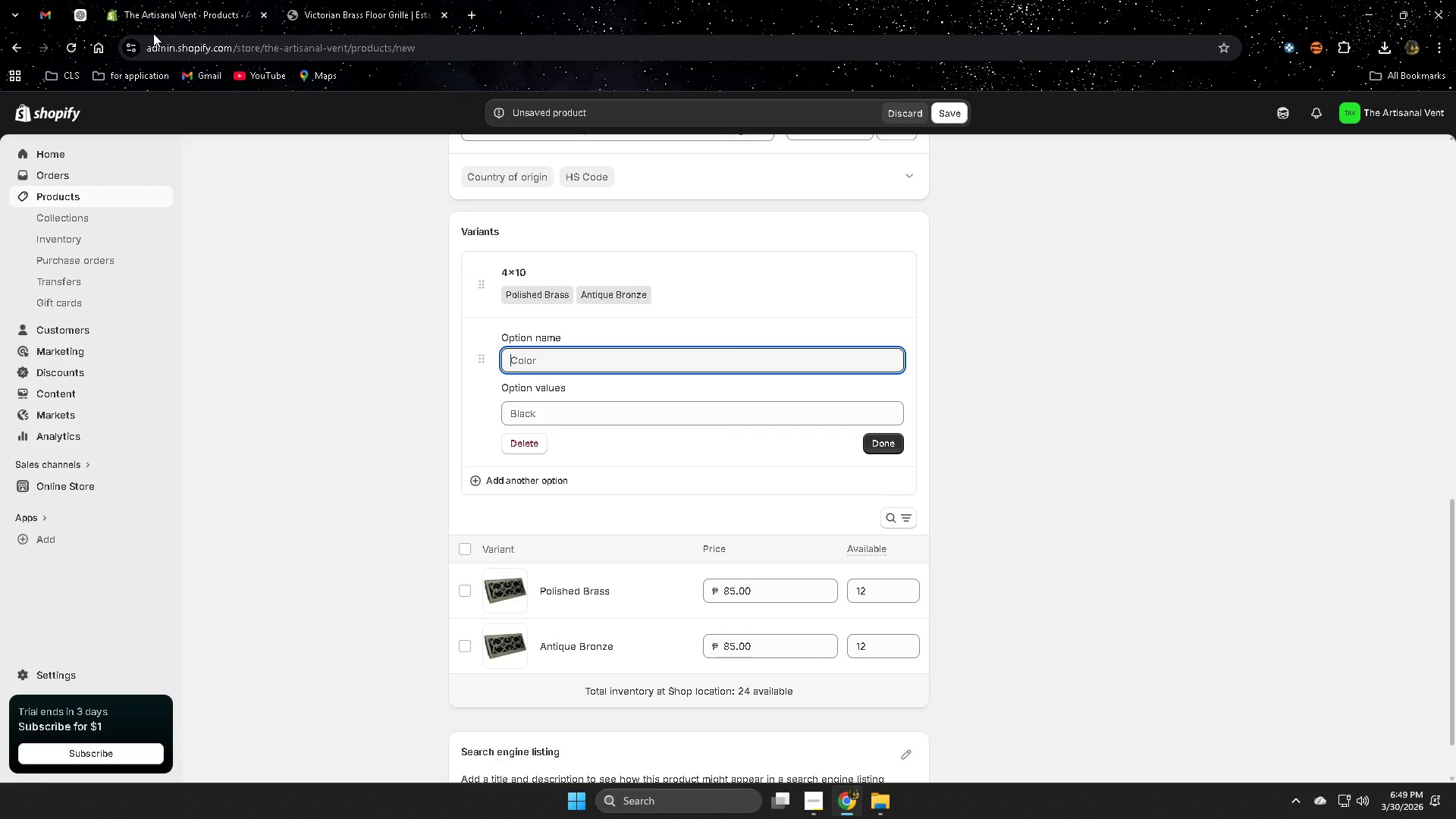 
wait(13.69)
 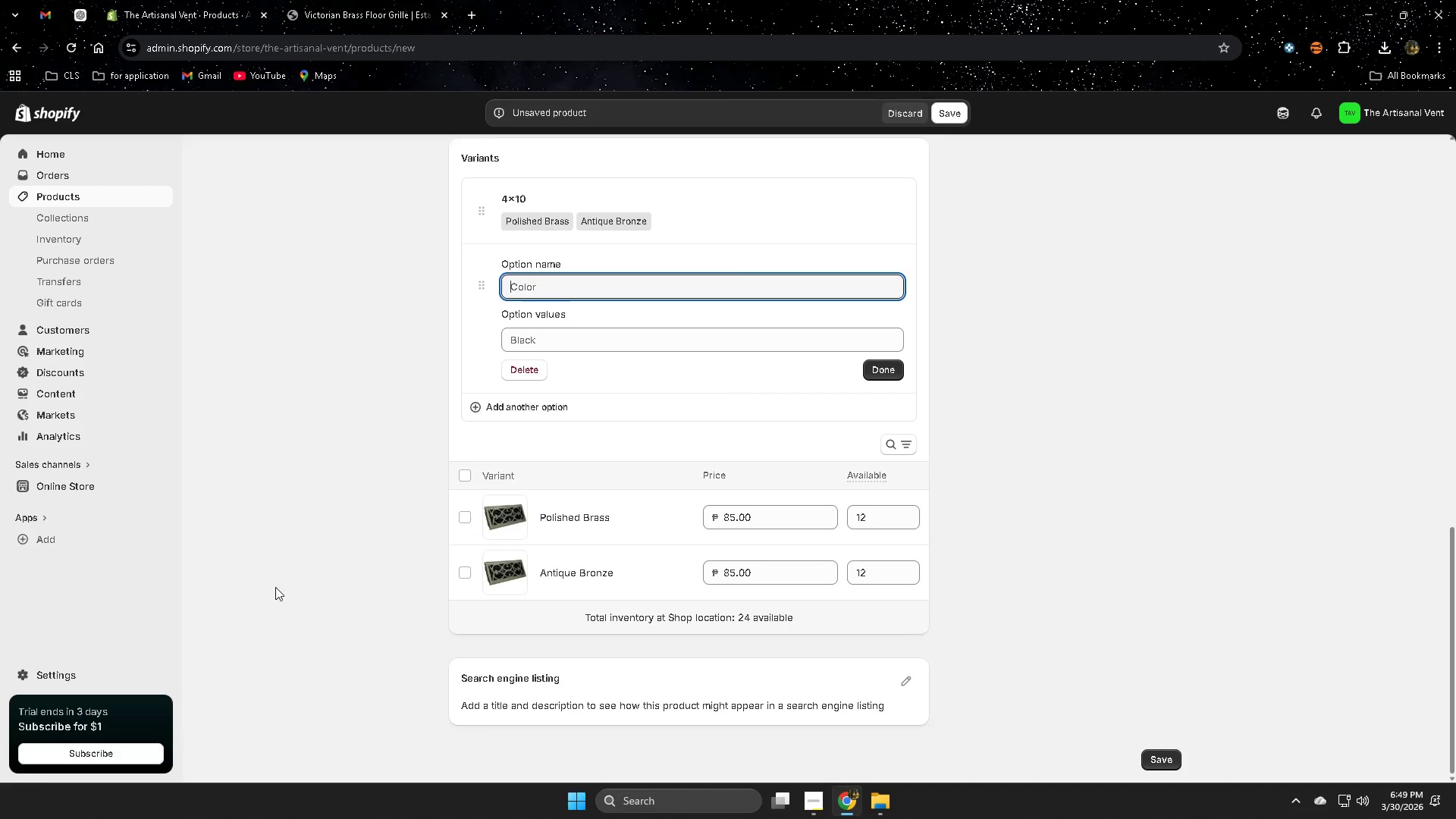 
left_click([275, 586])
 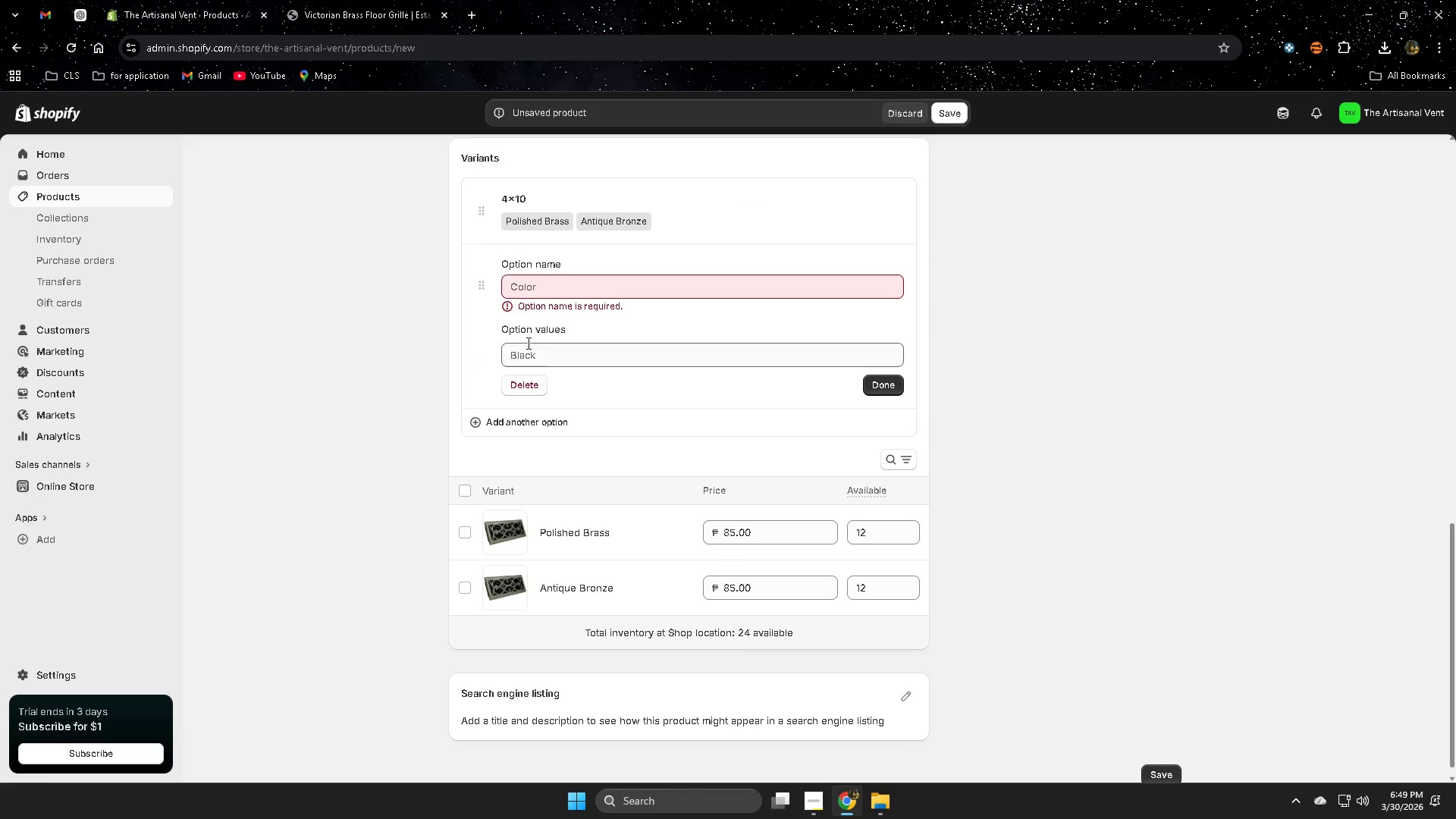 
scroll: coordinate [370, 665], scroll_direction: down, amount: 1.0
 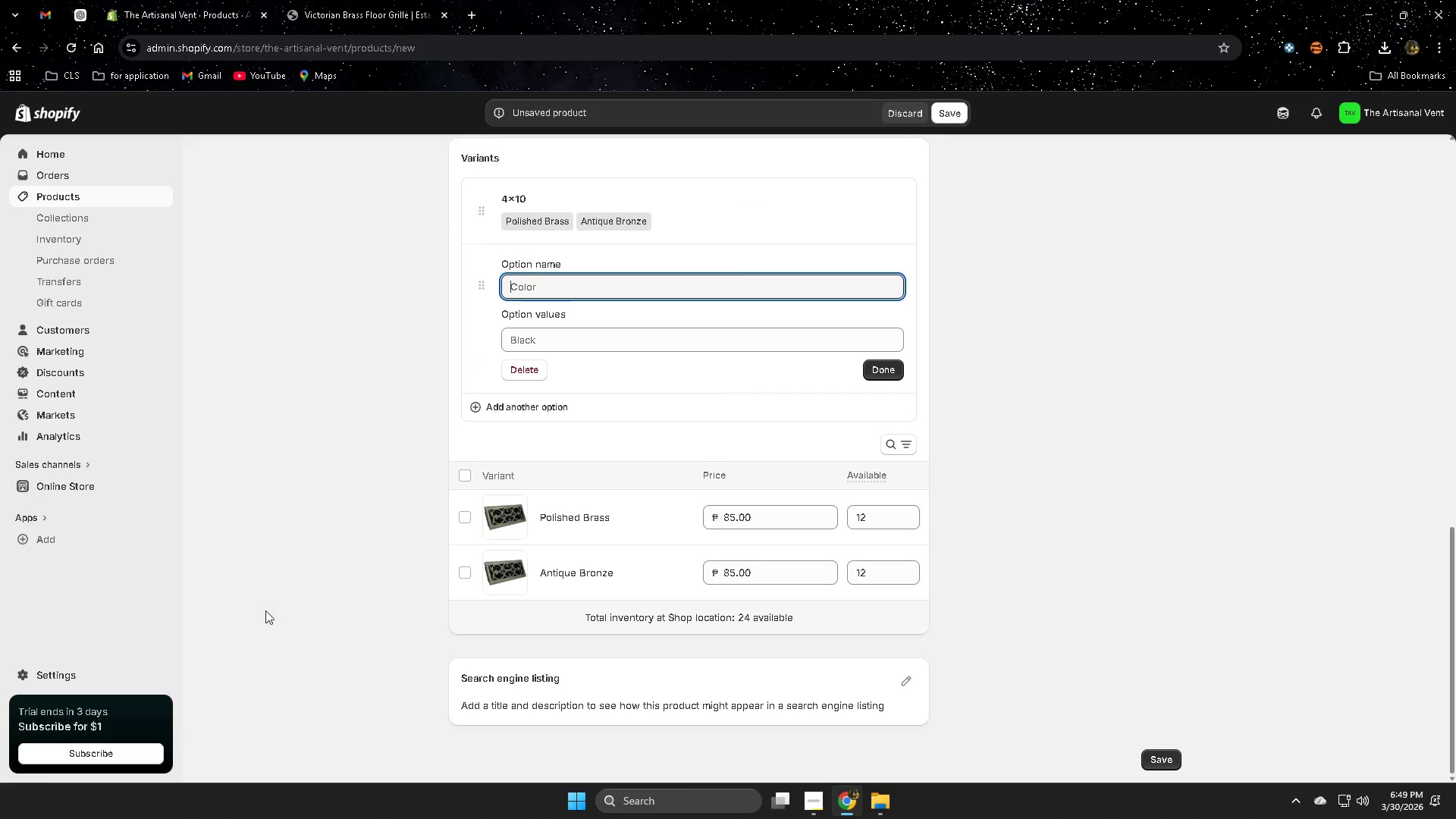 
left_click([563, 293])
 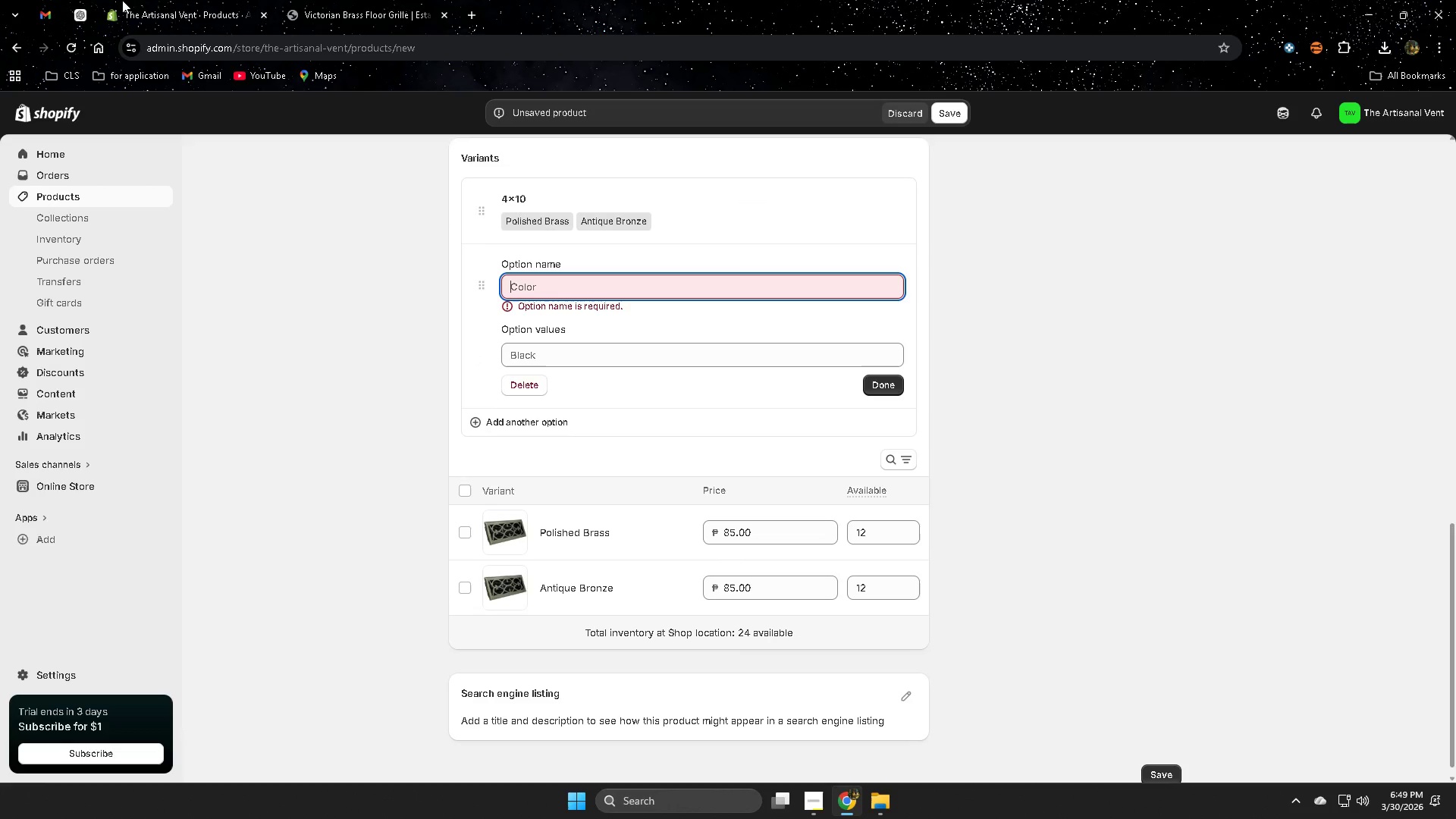 
left_click([82, 8])
 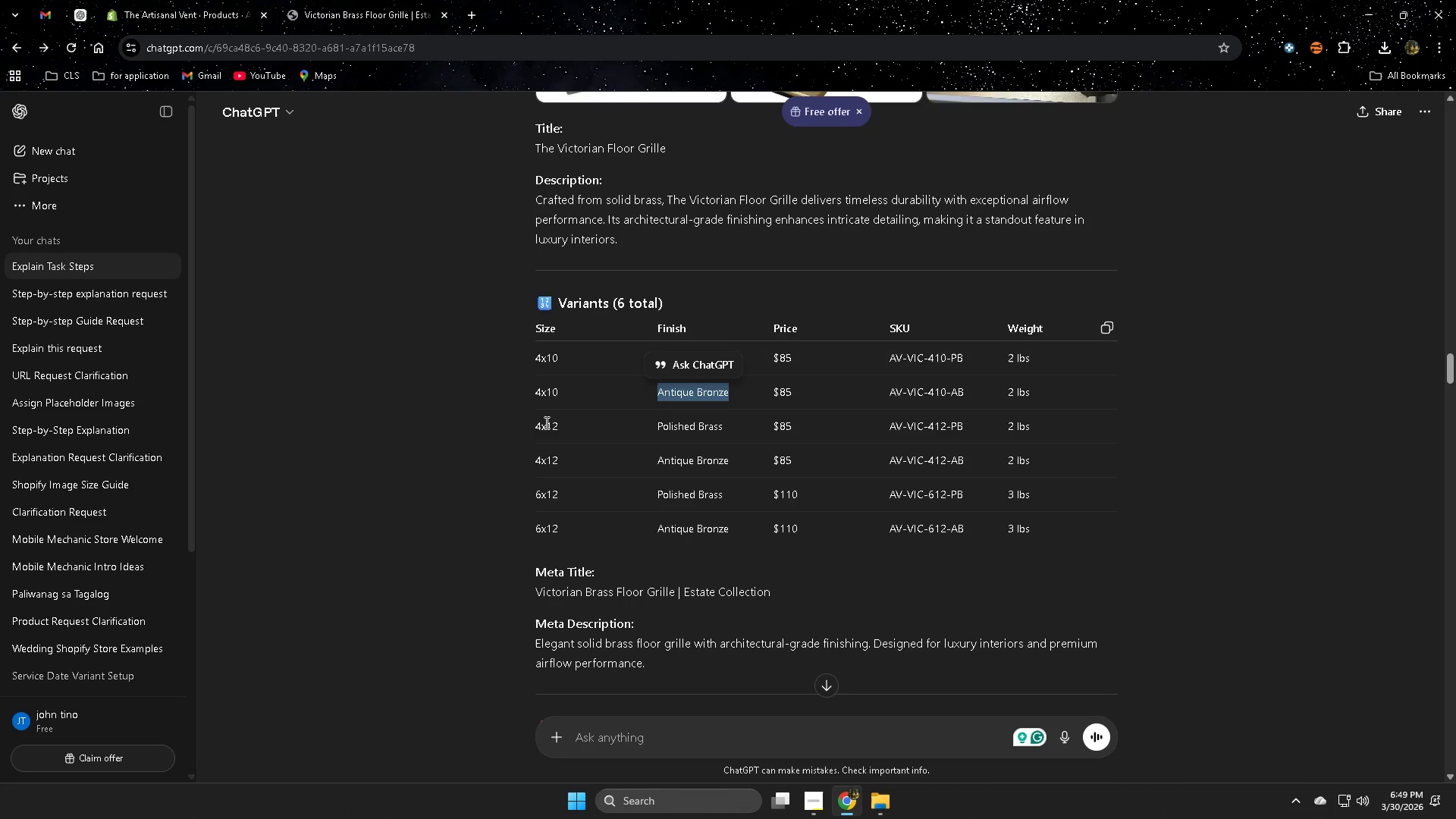 
double_click([544, 425])
 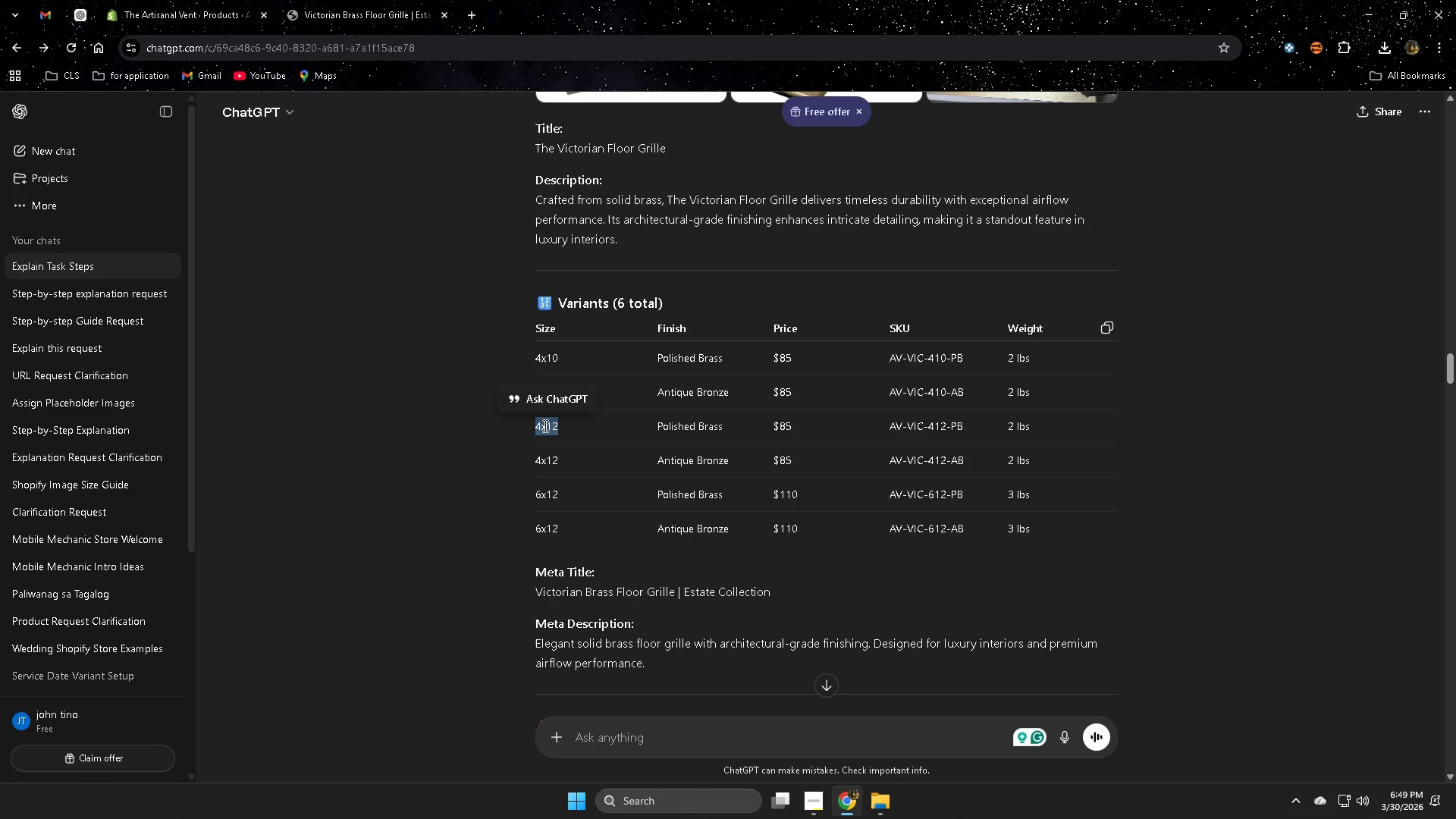 
key(Control+ControlLeft)
 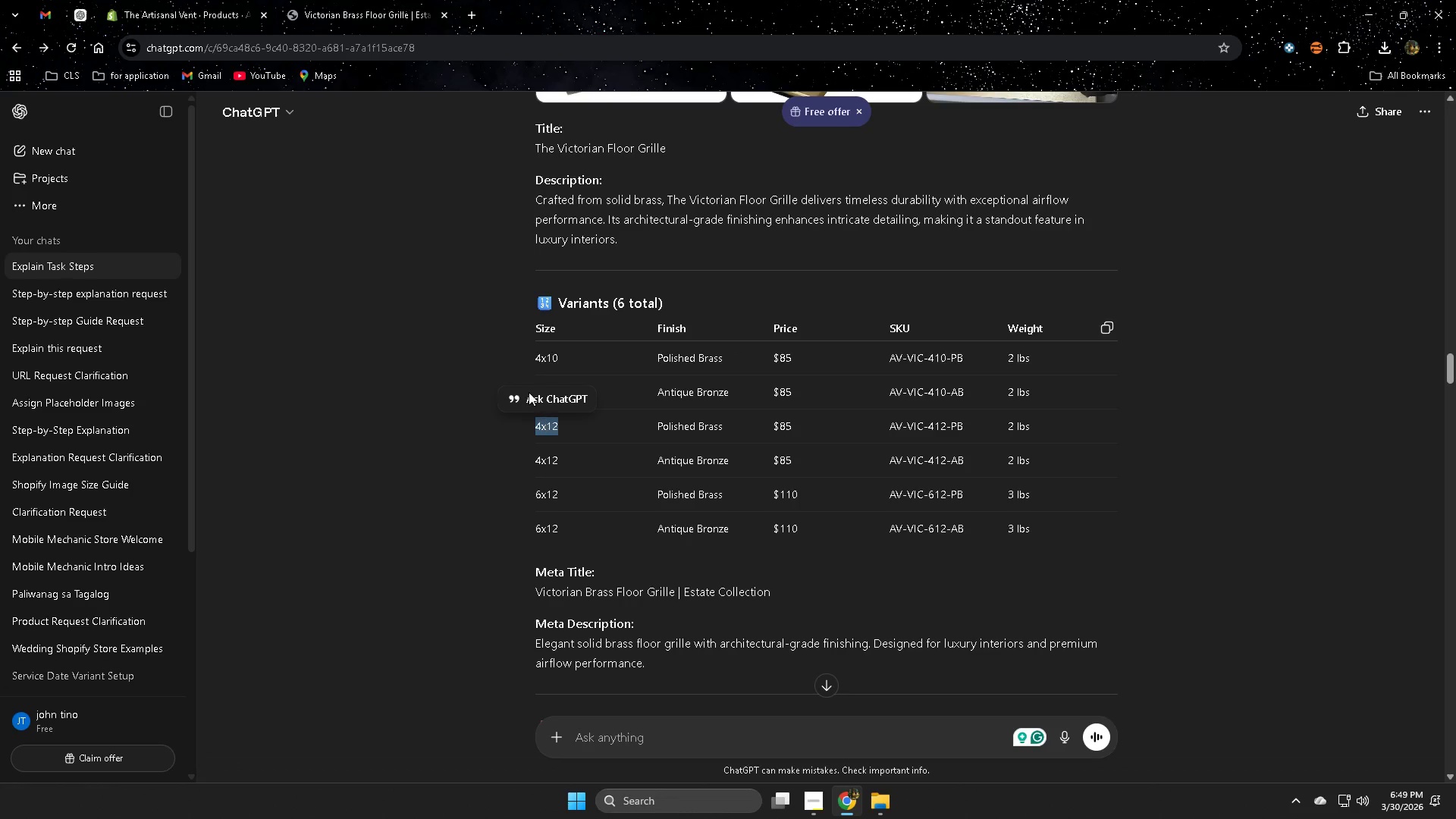 
key(Control+C)
 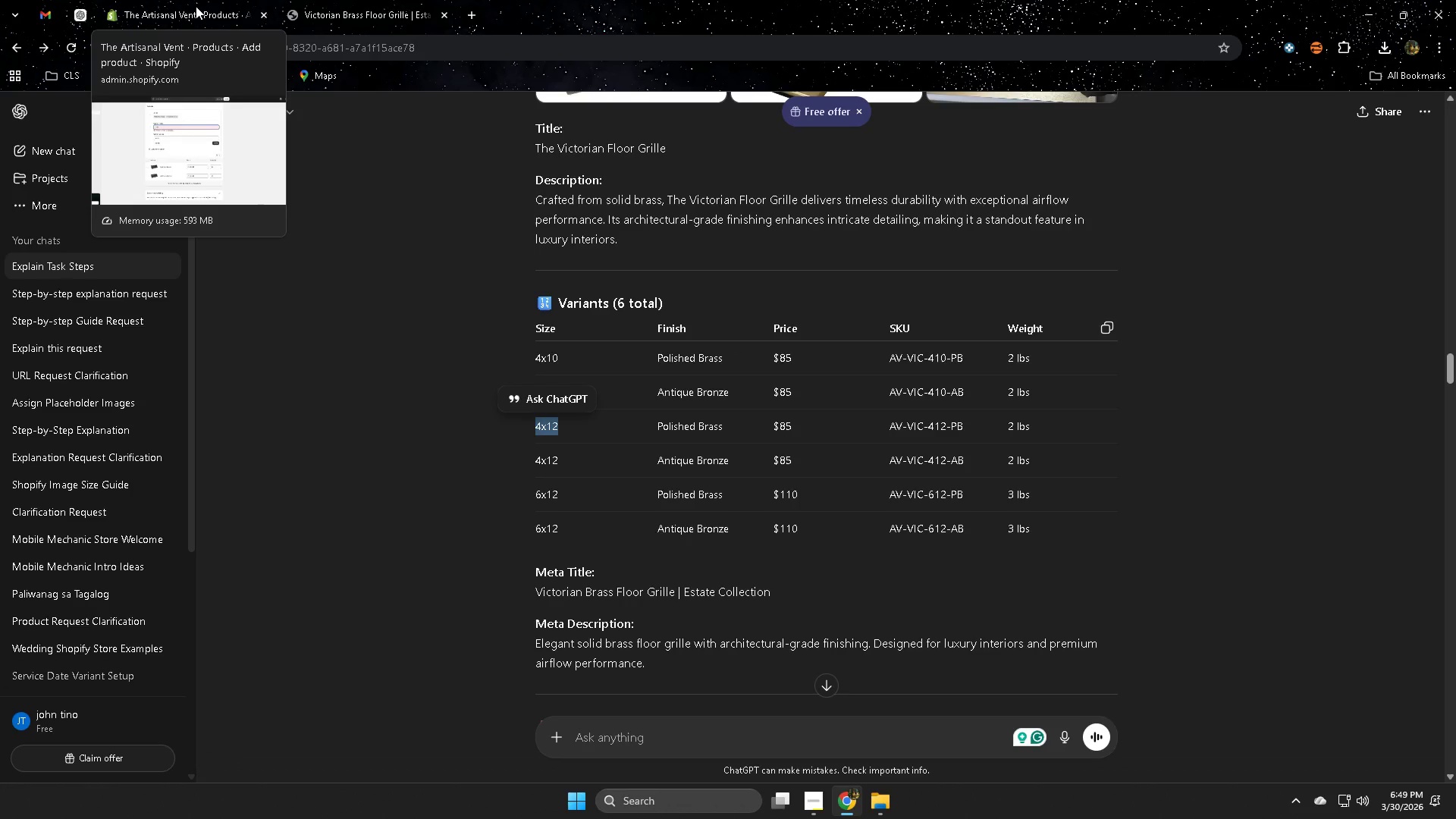 
left_click([196, 6])
 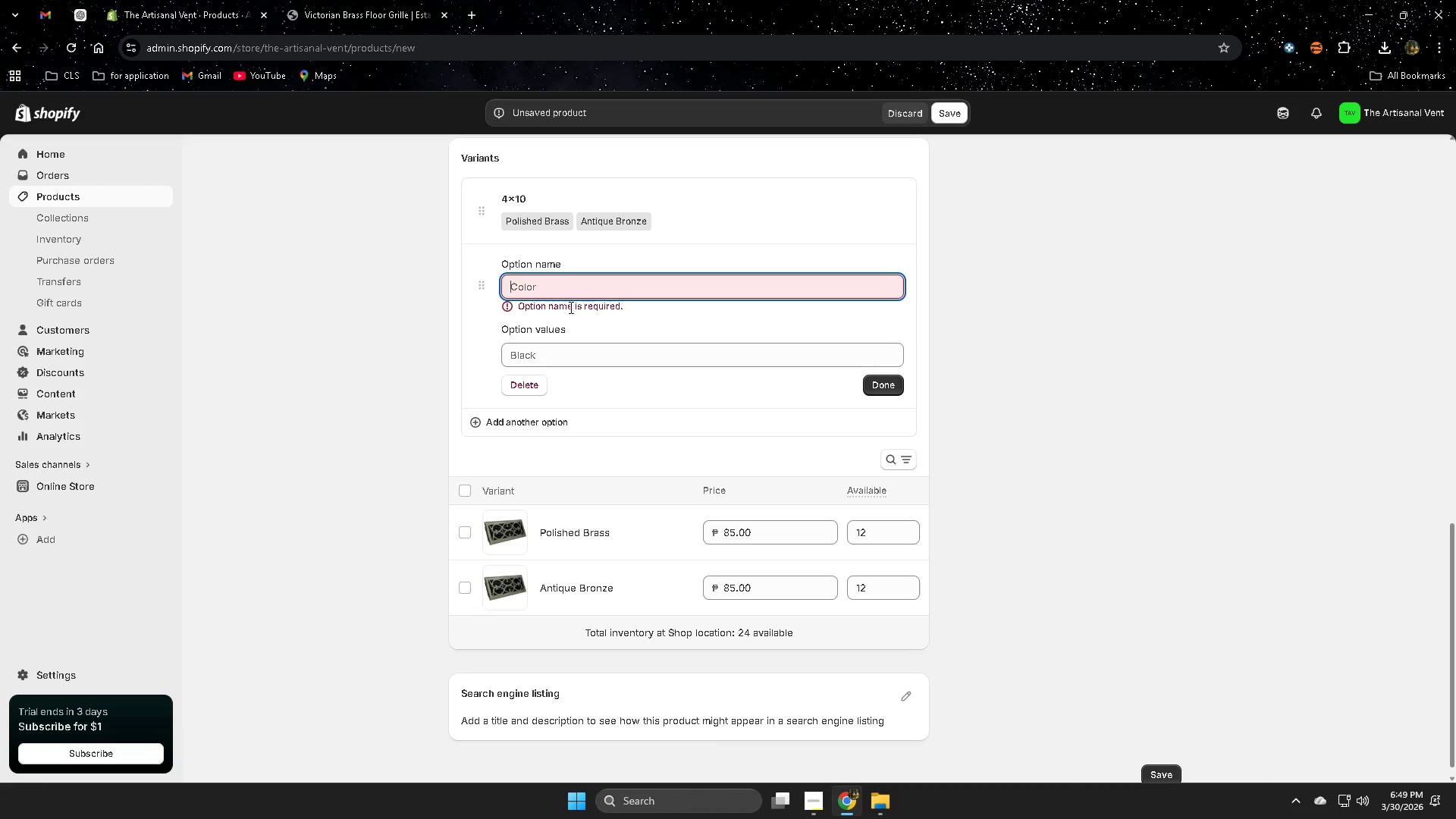 
key(Control+ControlLeft)
 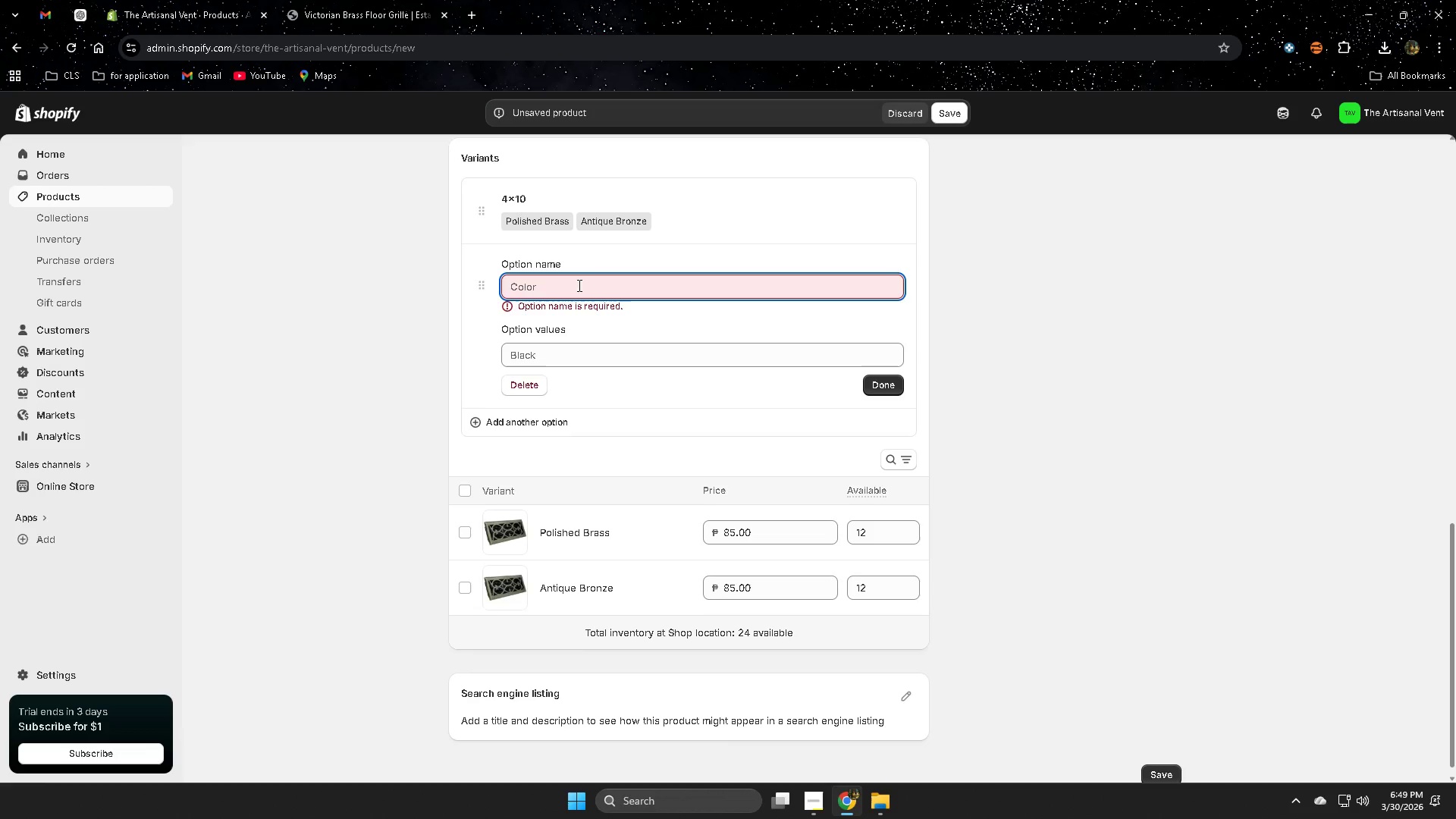 
key(Control+V)
 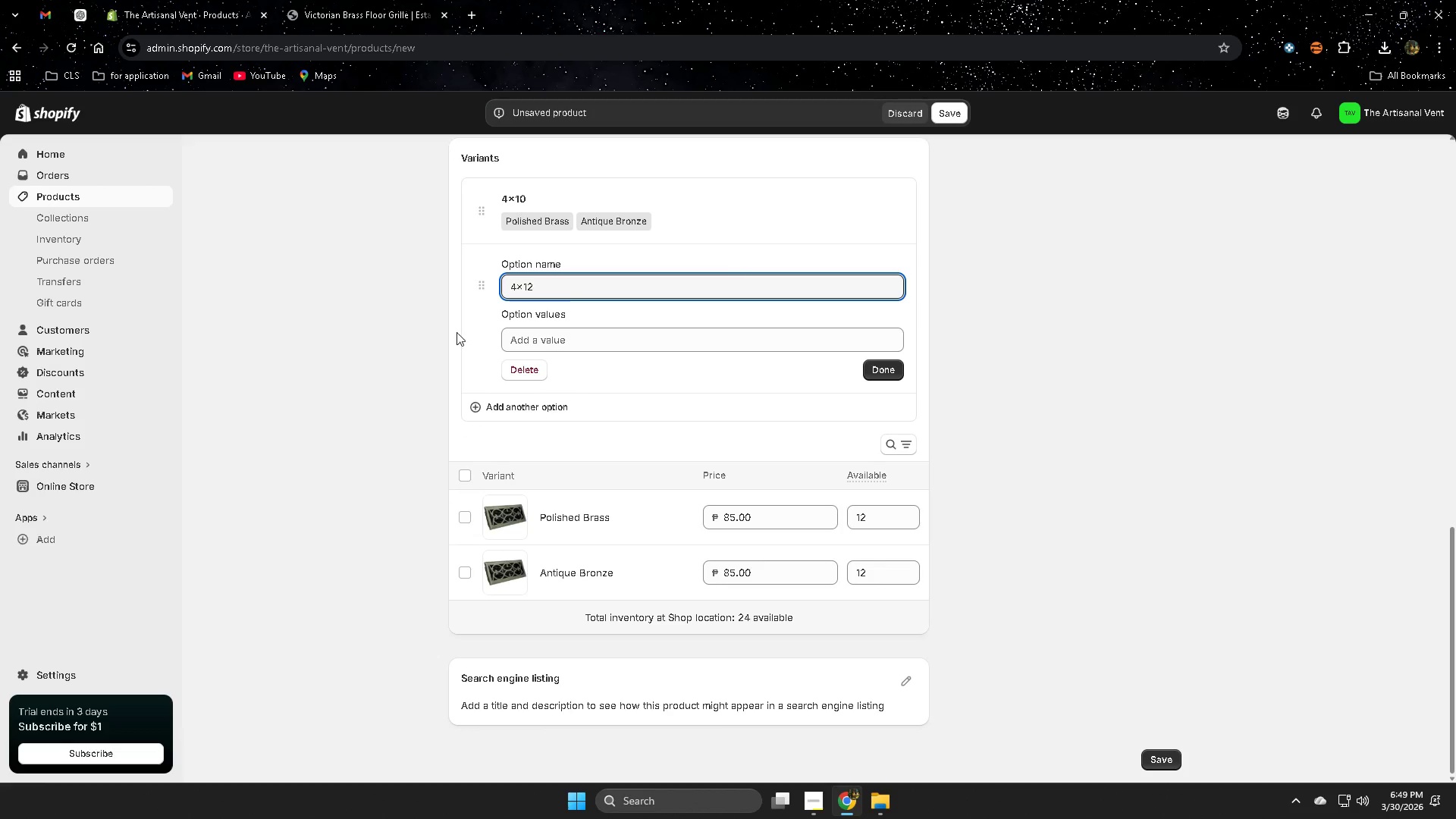 
left_click([573, 332])
 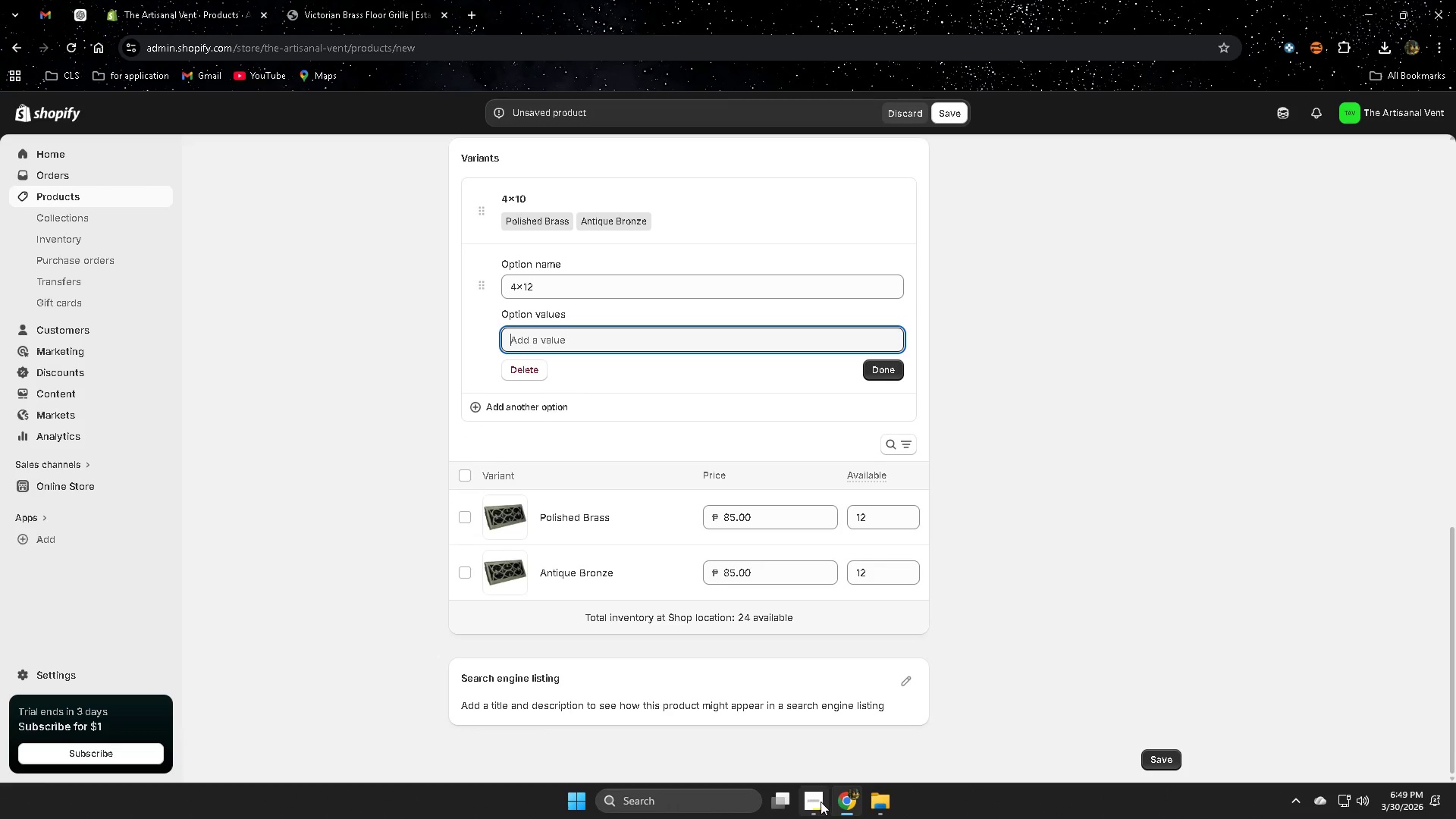 
mouse_move([143, 13])
 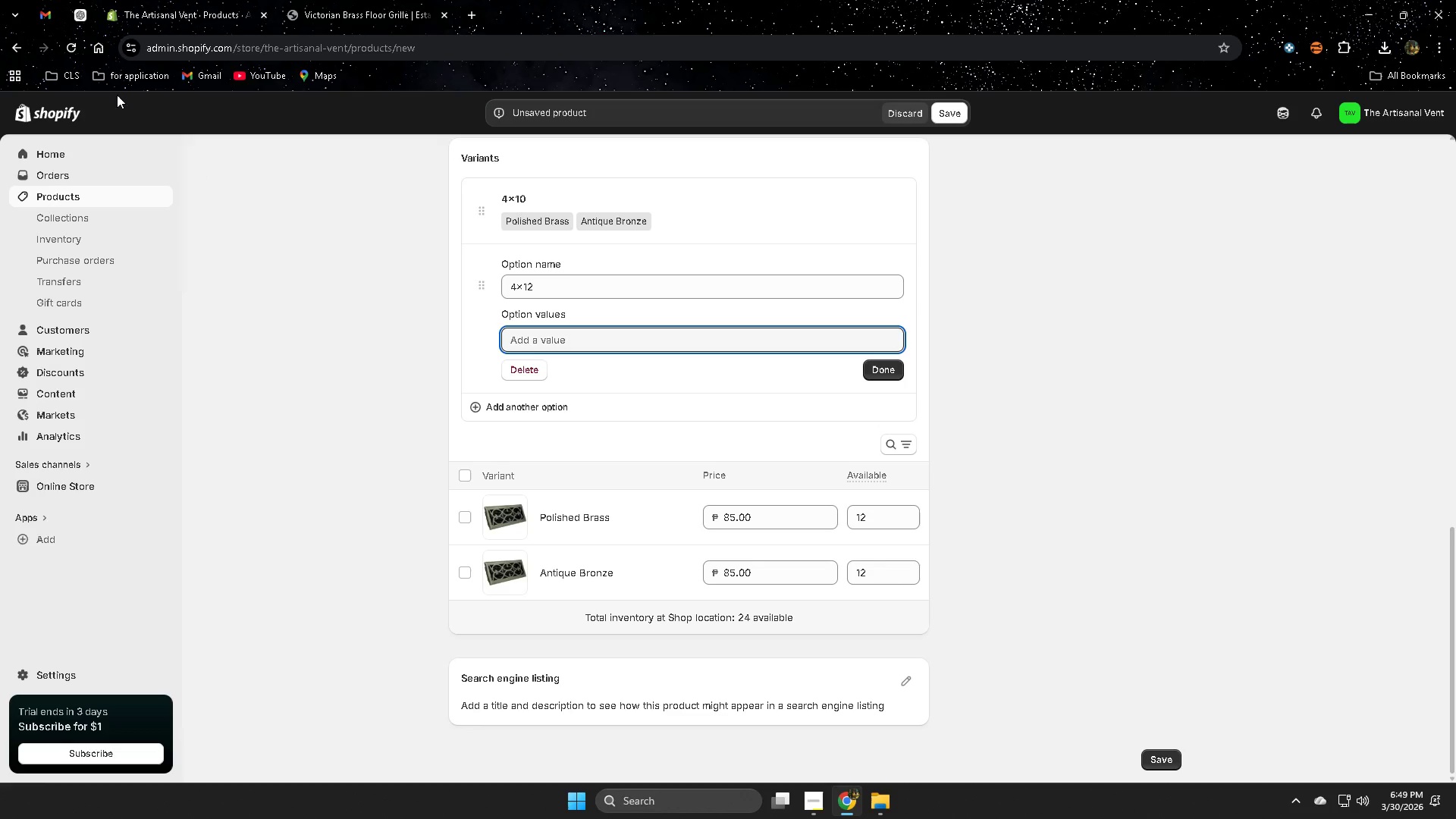 
left_click([84, 20])
 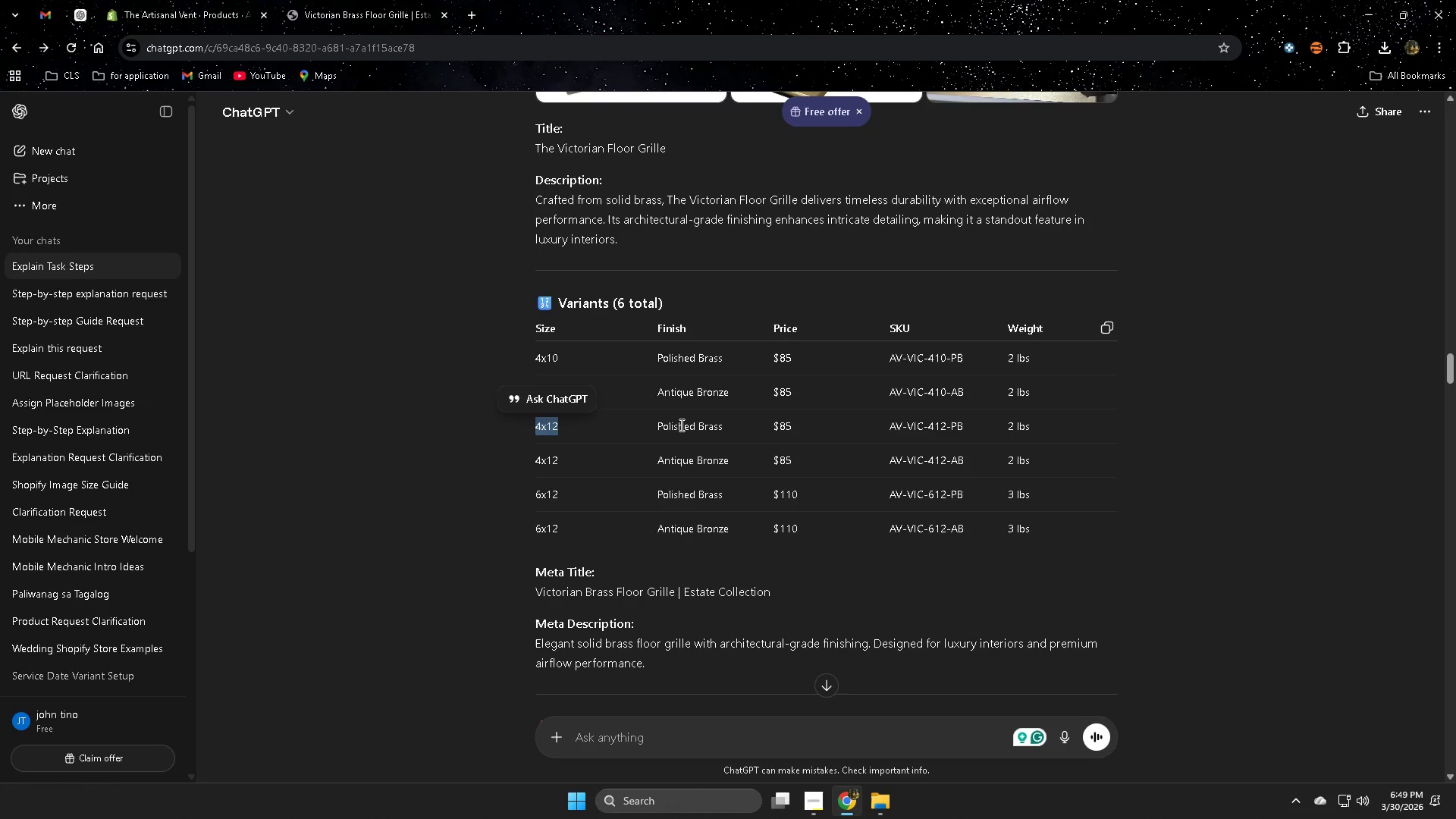 
double_click([680, 425])
 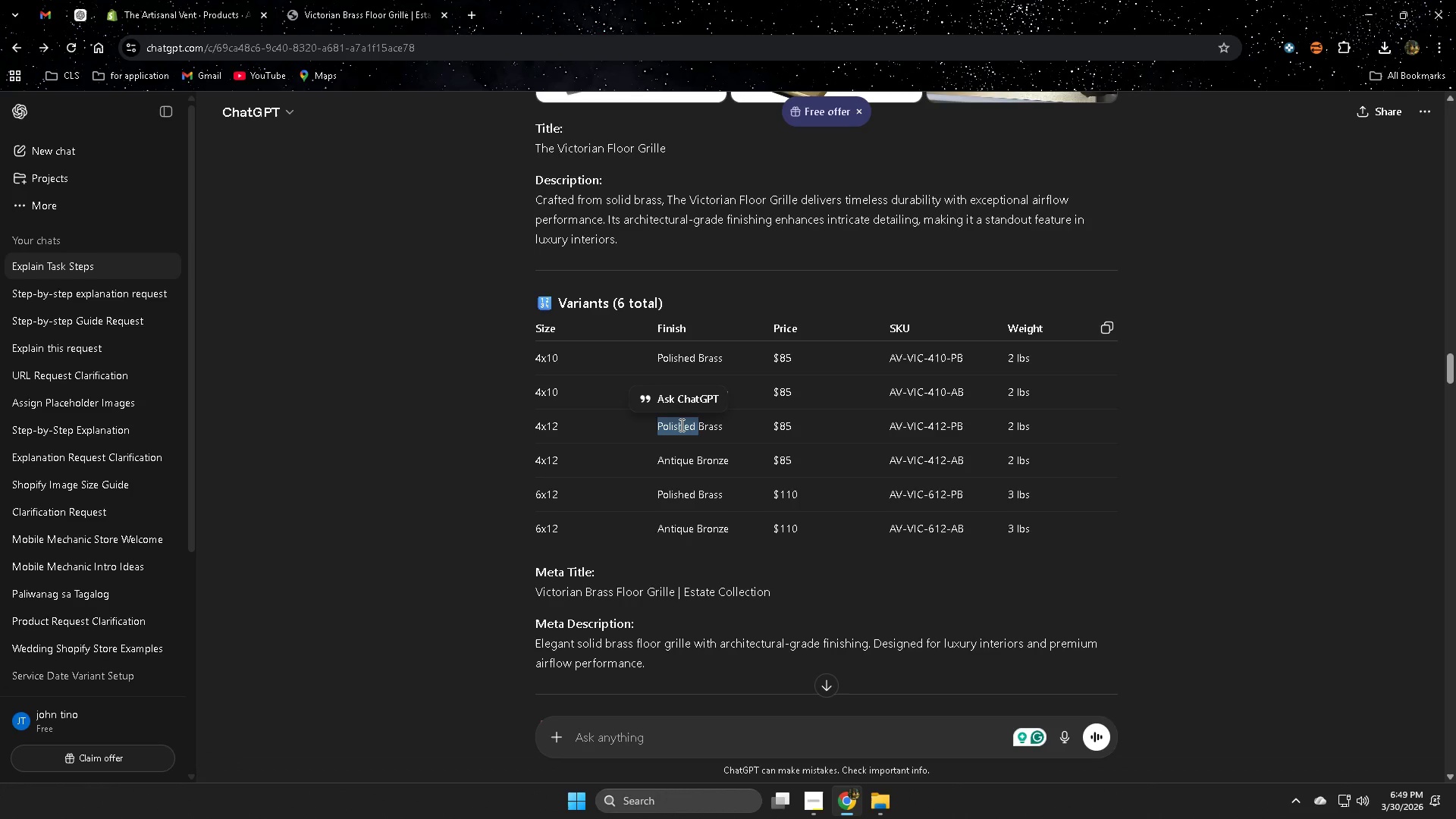 
key(Control+ControlLeft)
 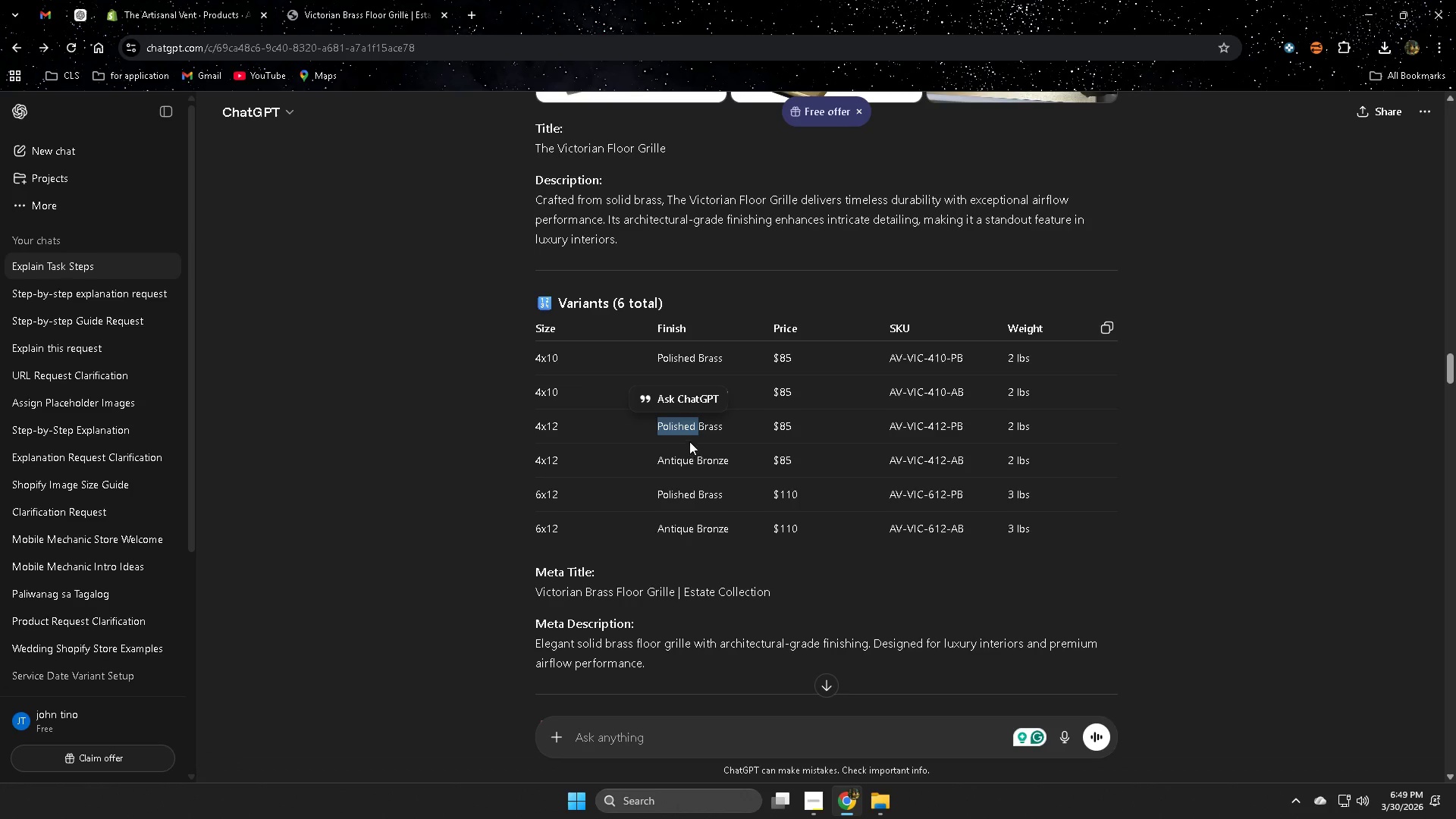 
left_click([667, 427])
 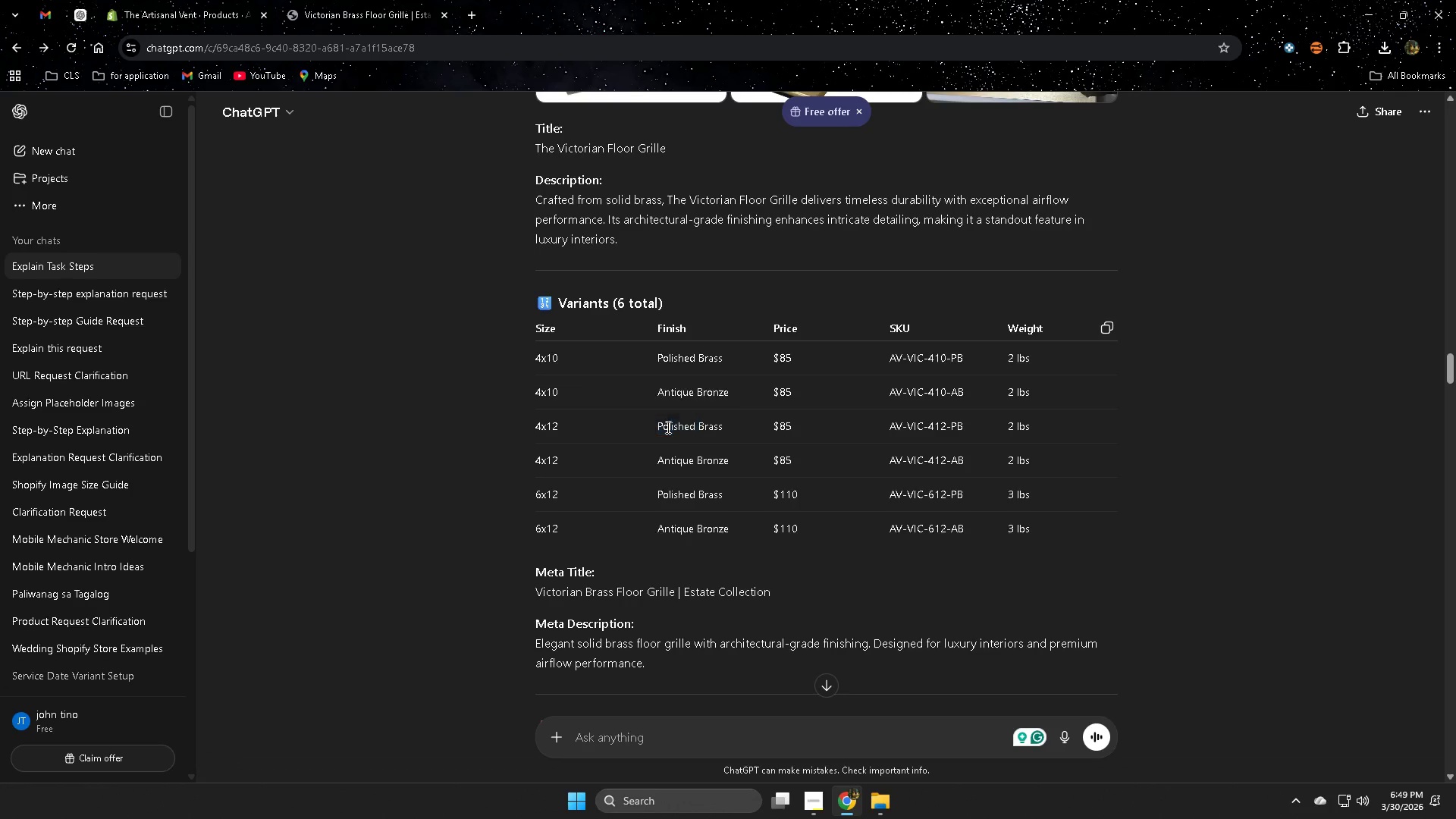 
left_click_drag(start_coordinate=[667, 427], to_coordinate=[707, 425])
 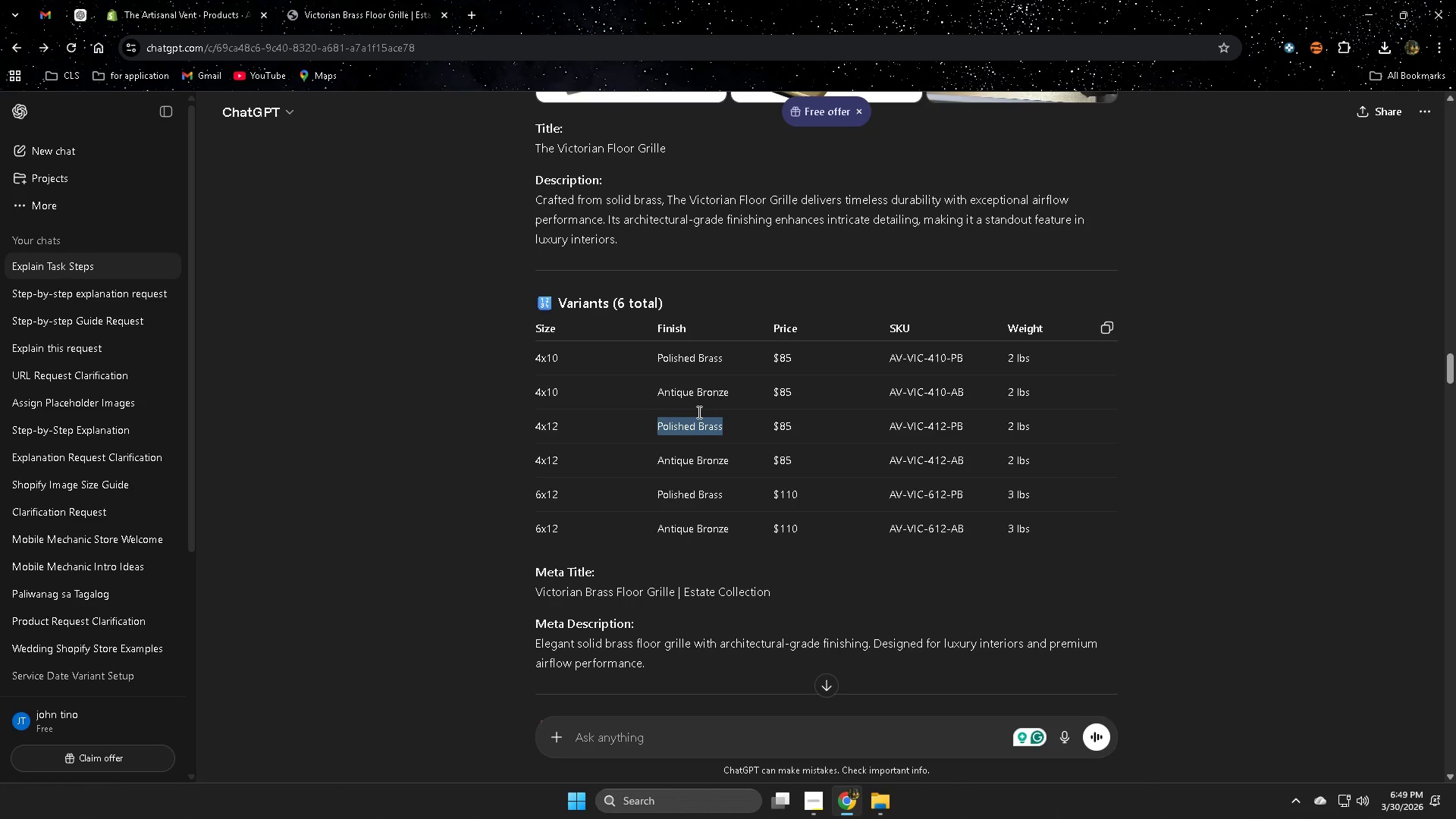 
key(Control+ControlLeft)
 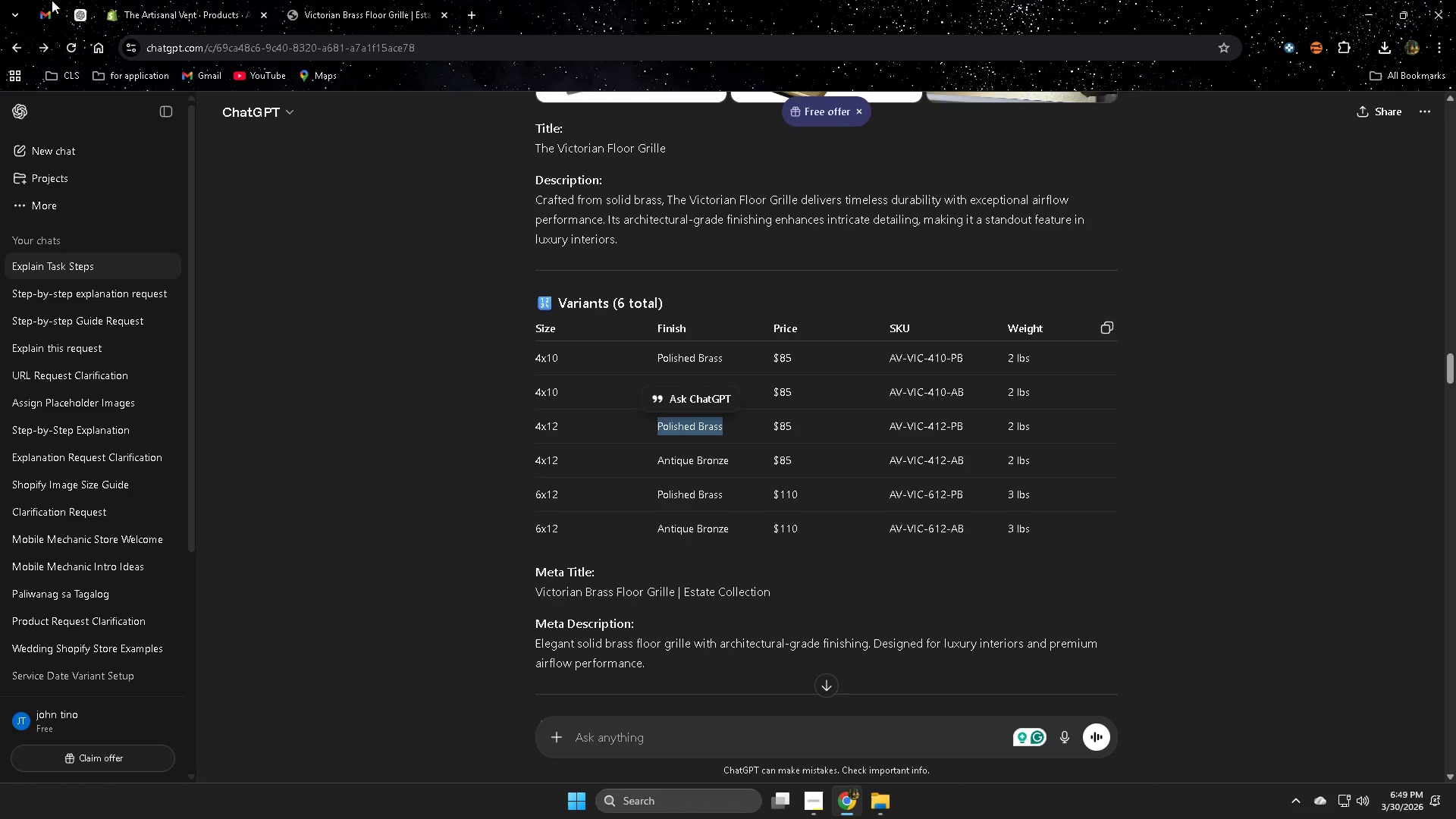 
key(Control+C)
 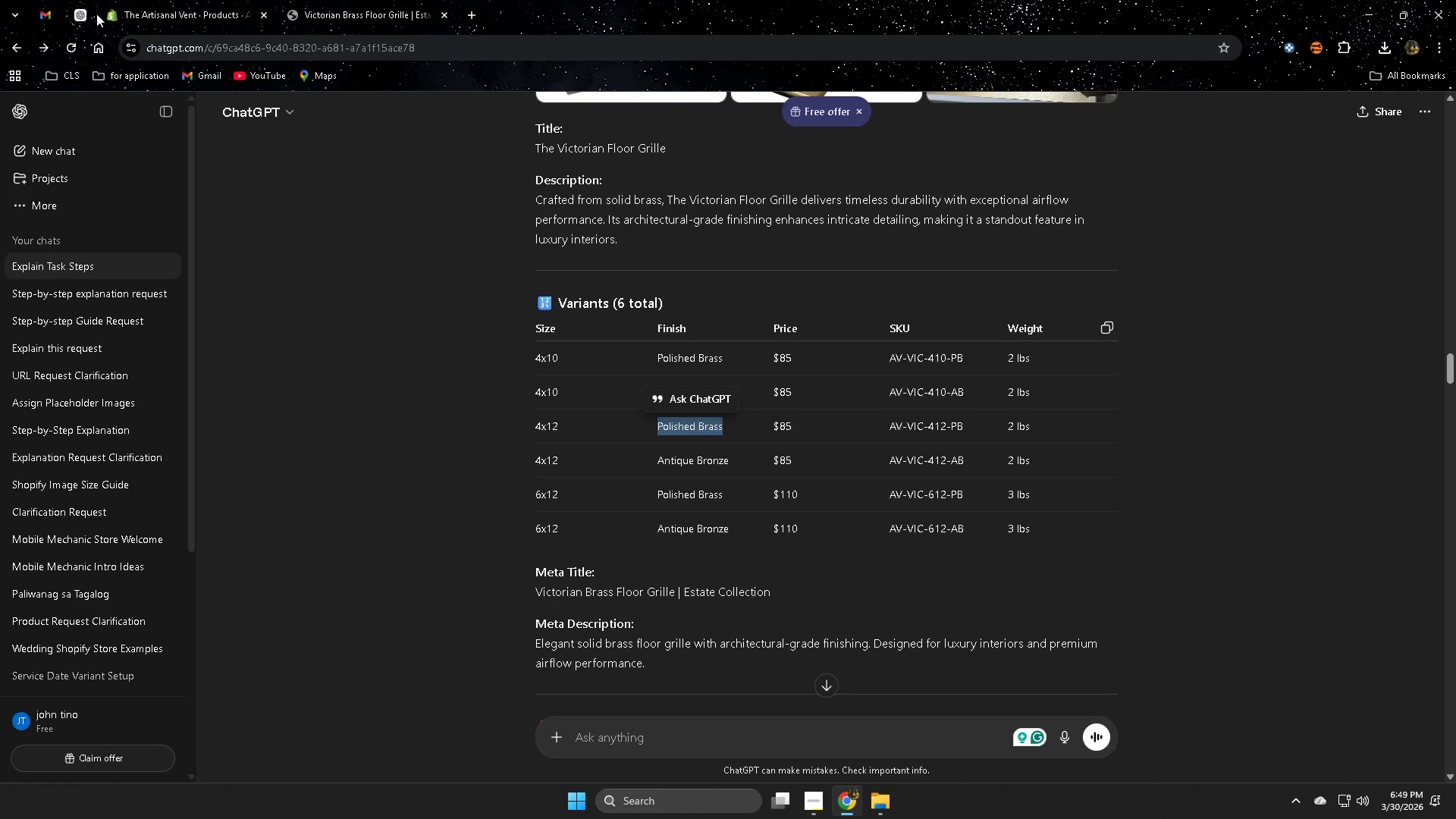 
left_click([181, 8])
 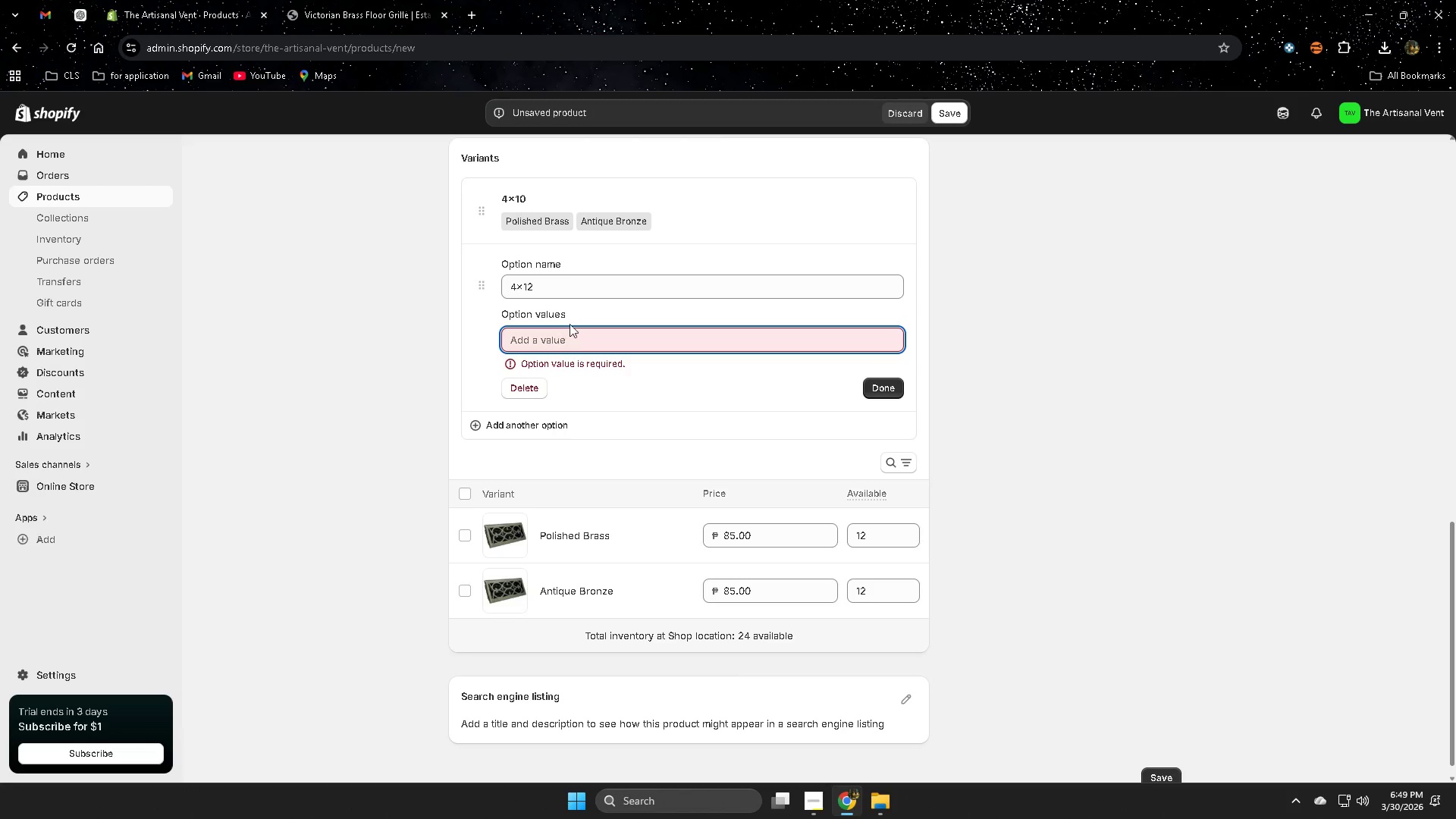 
left_click([580, 340])
 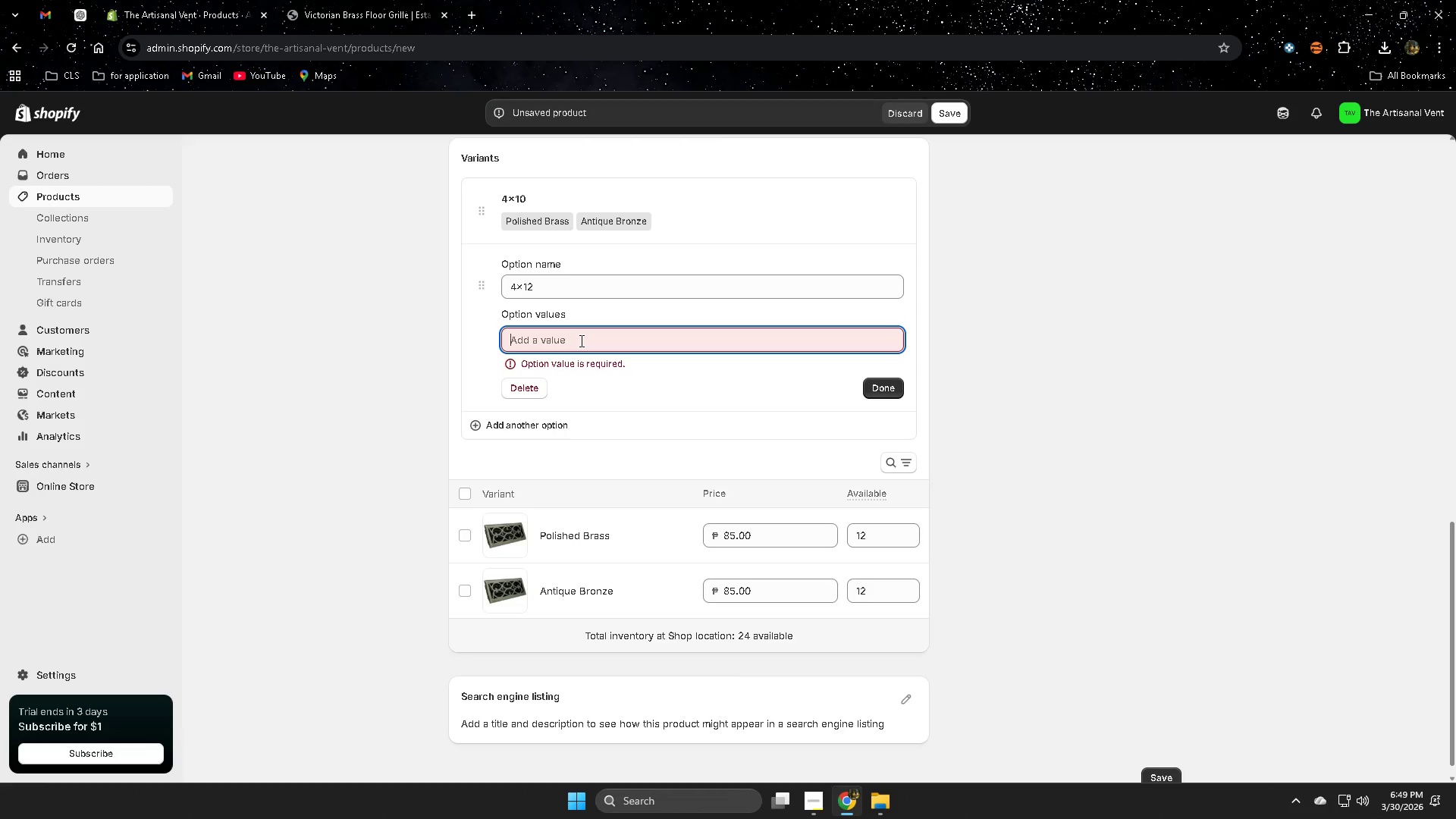 
key(Control+ControlLeft)
 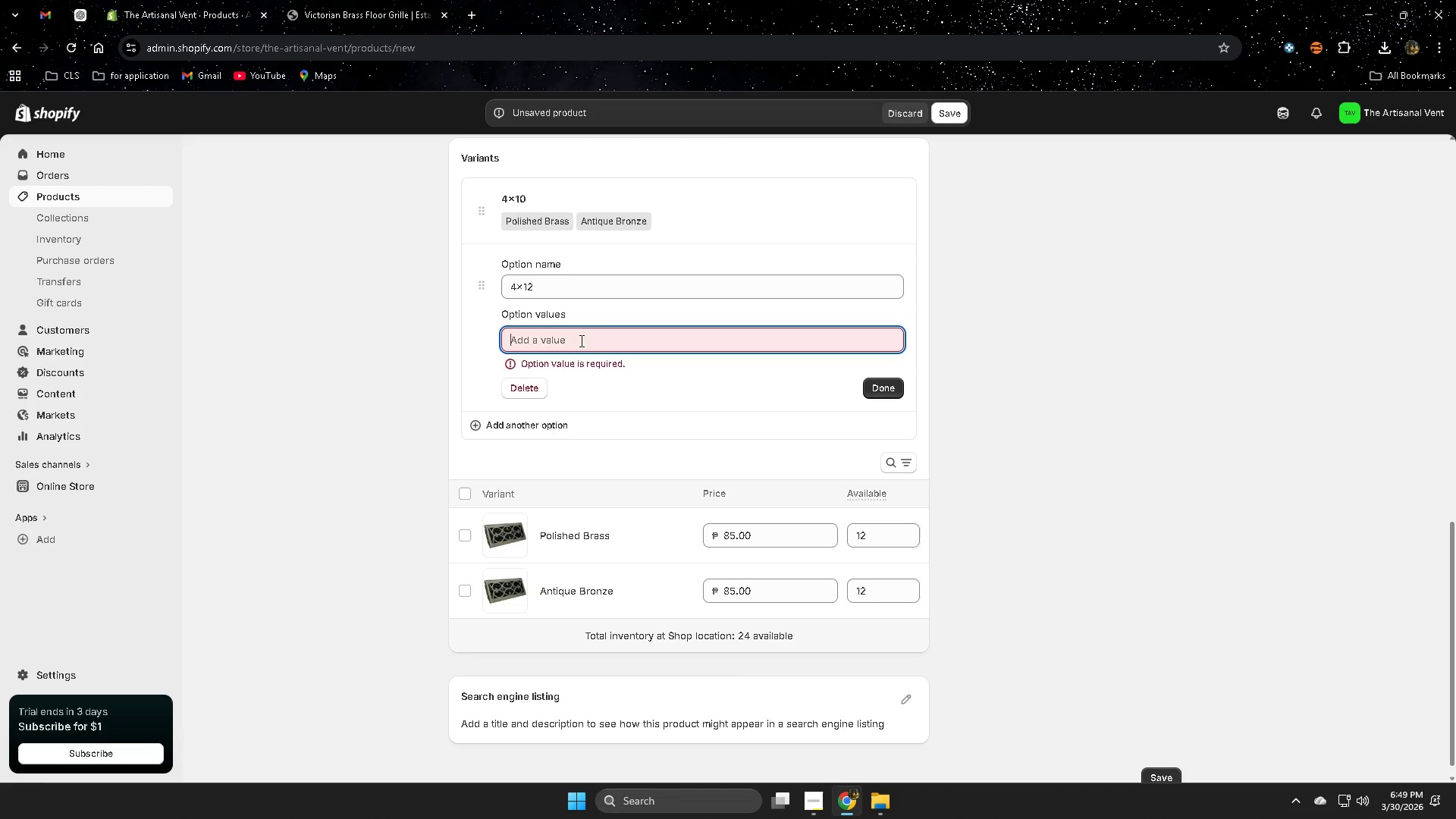 
key(Control+V)
 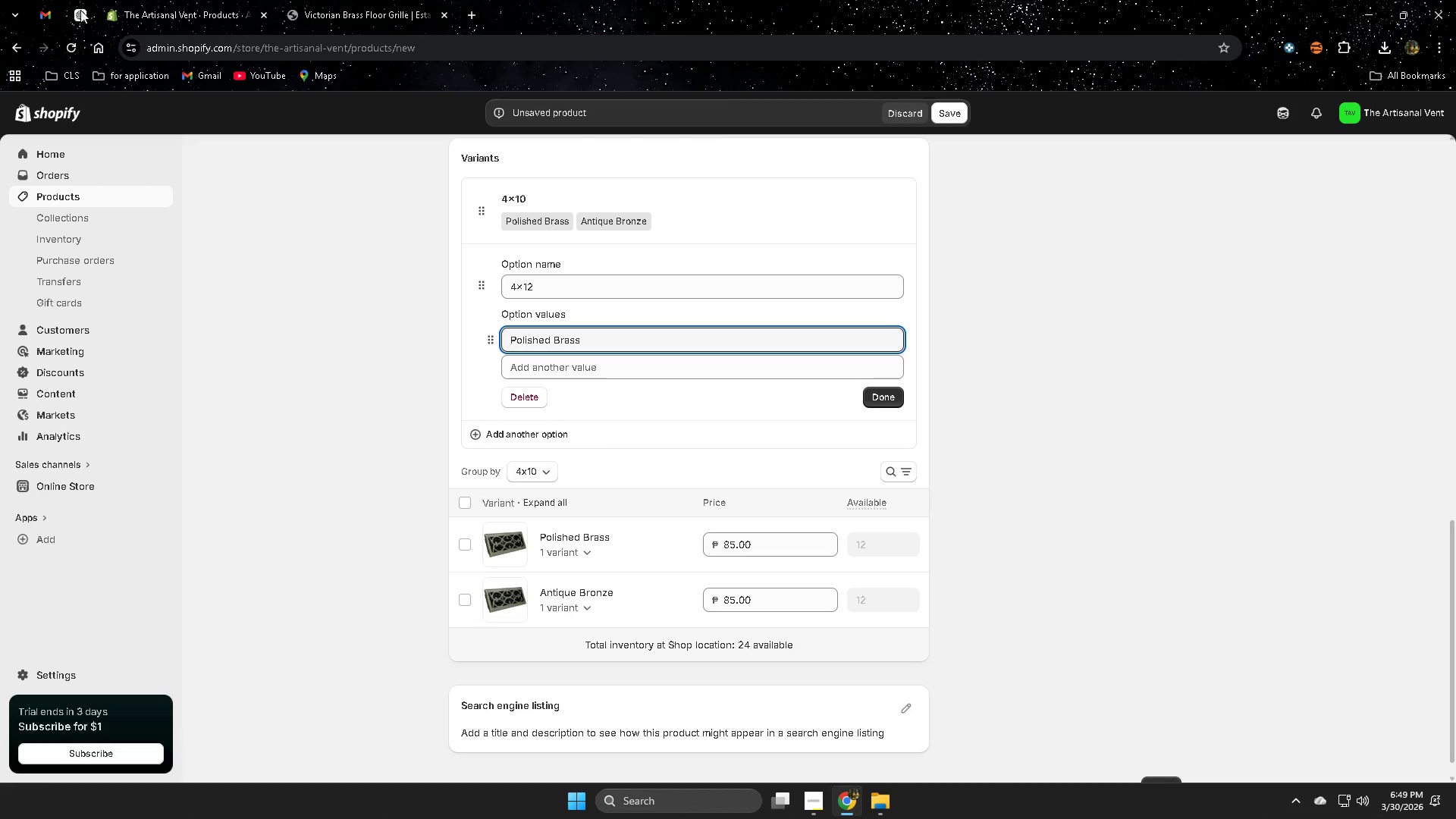 
left_click([80, 10])
 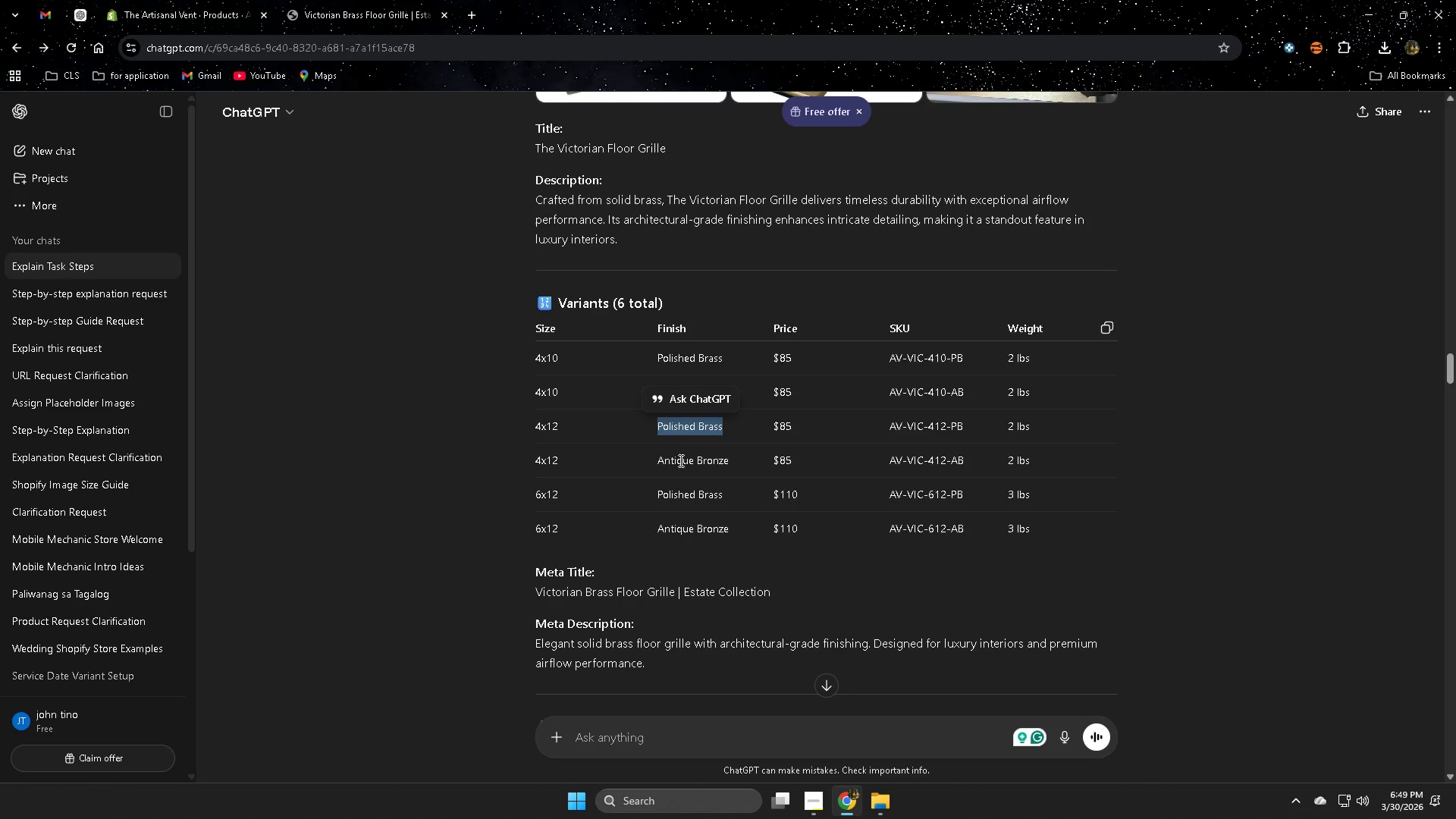 
double_click([676, 463])
 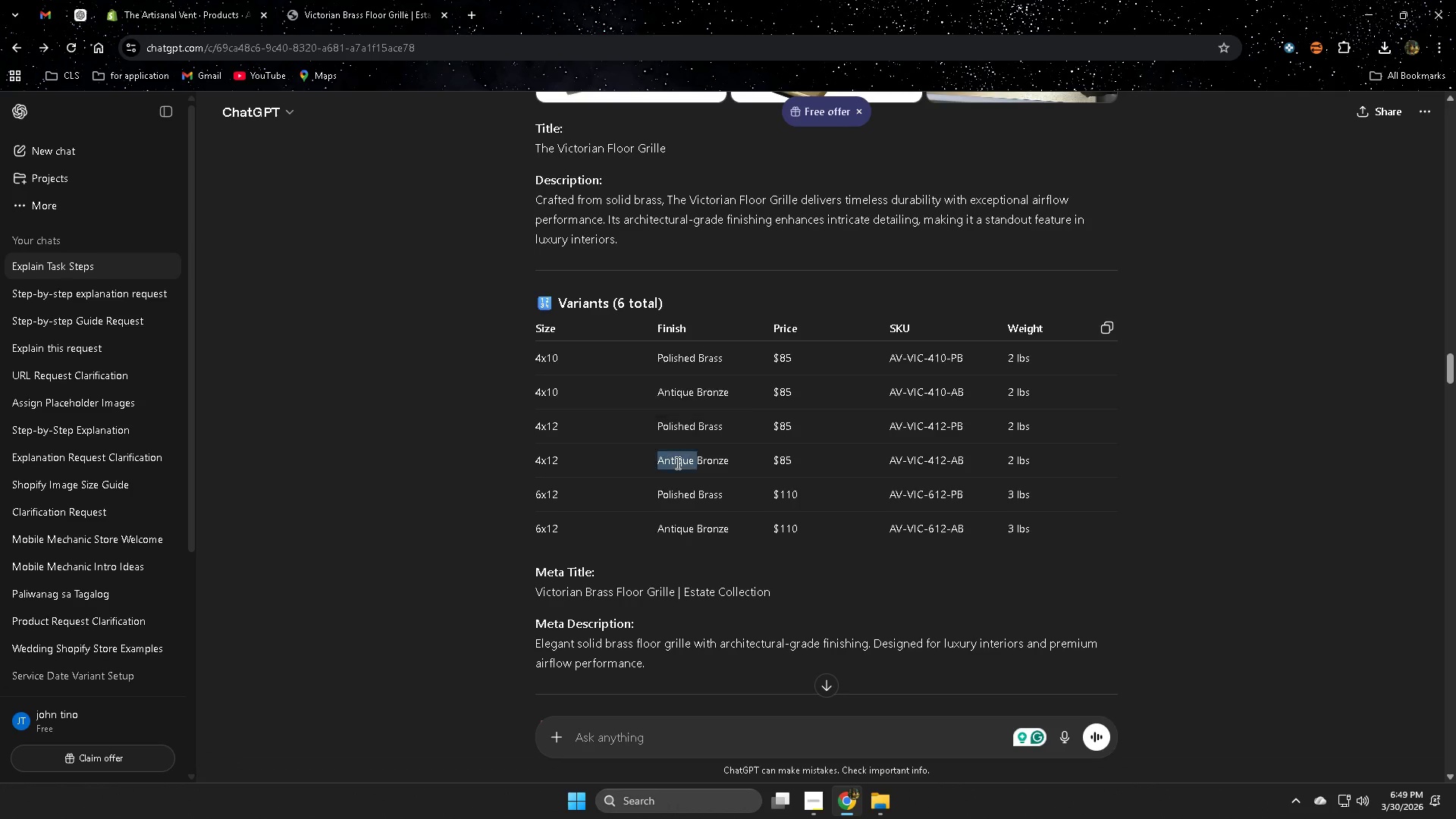 
triple_click([676, 463])
 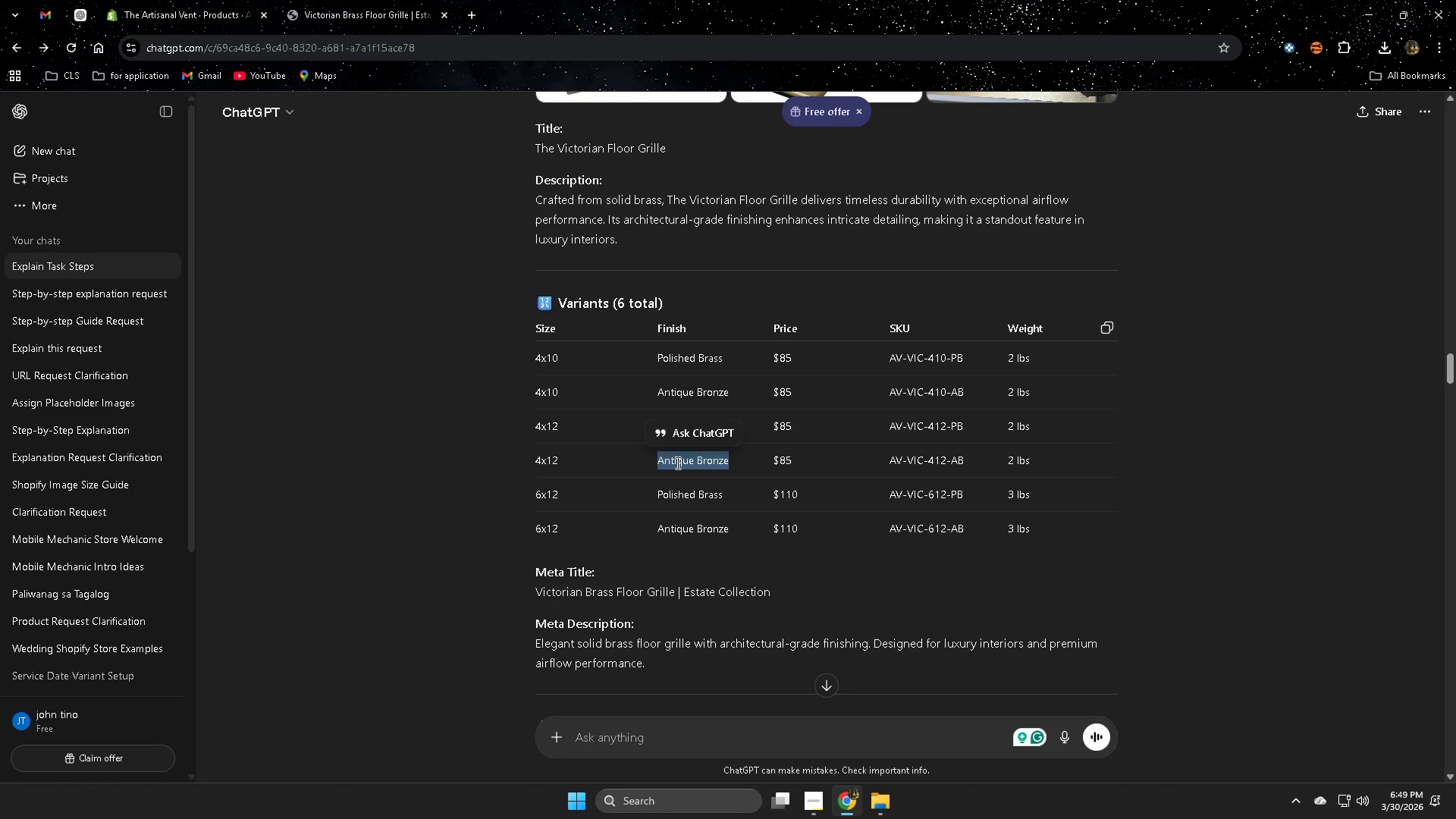 
key(Control+ControlLeft)
 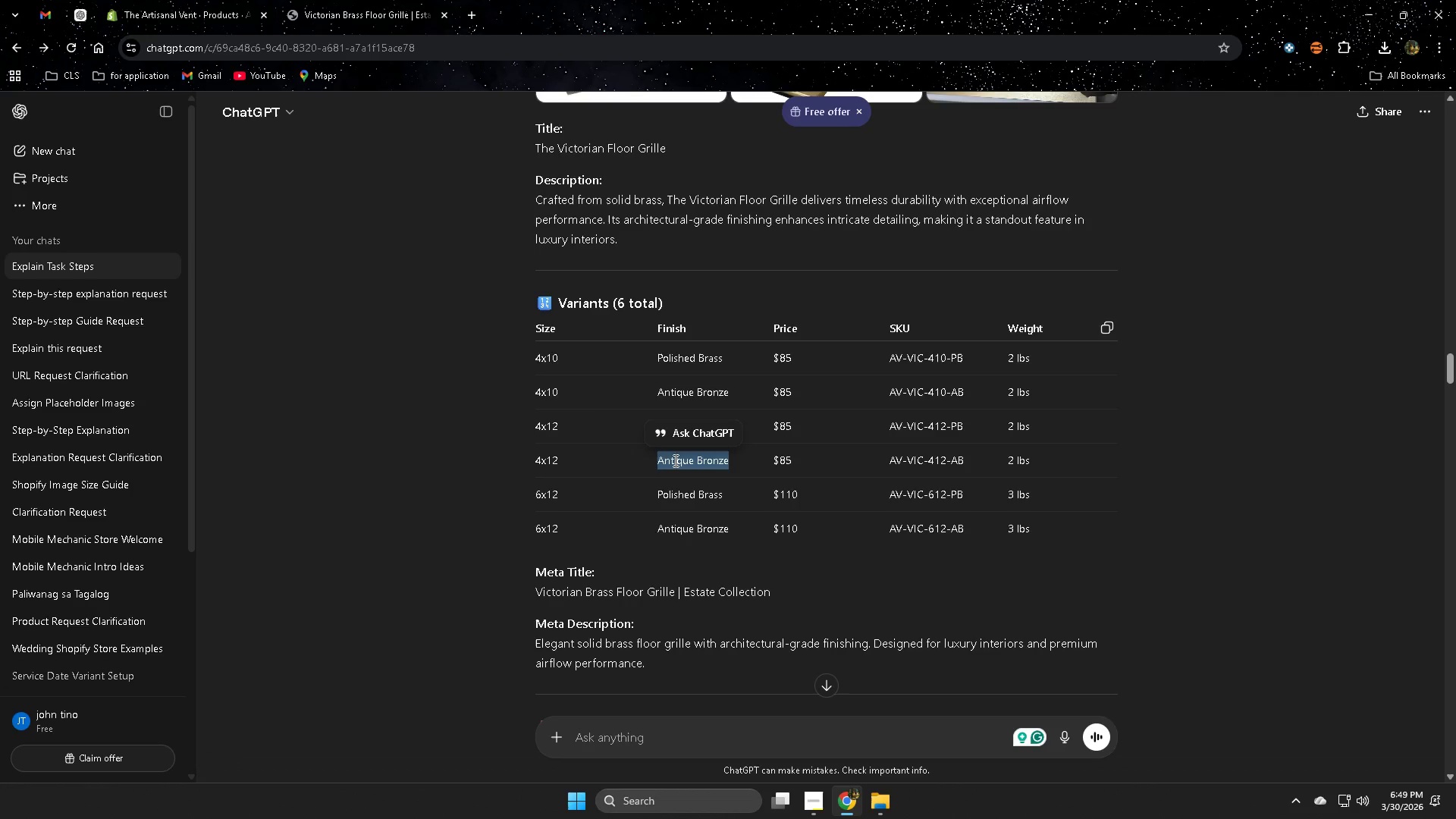 
key(Control+C)
 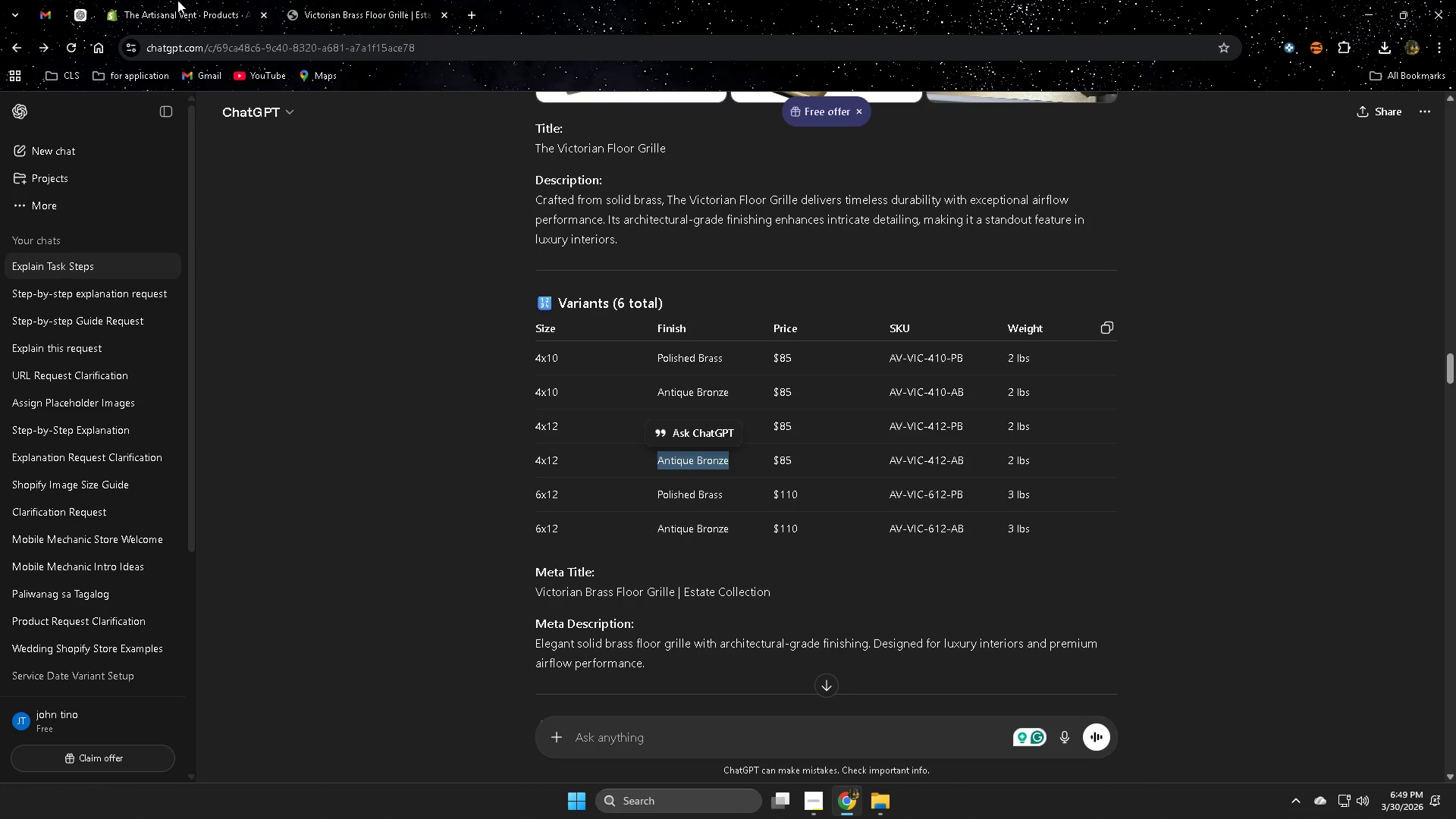 
left_click([177, 0])
 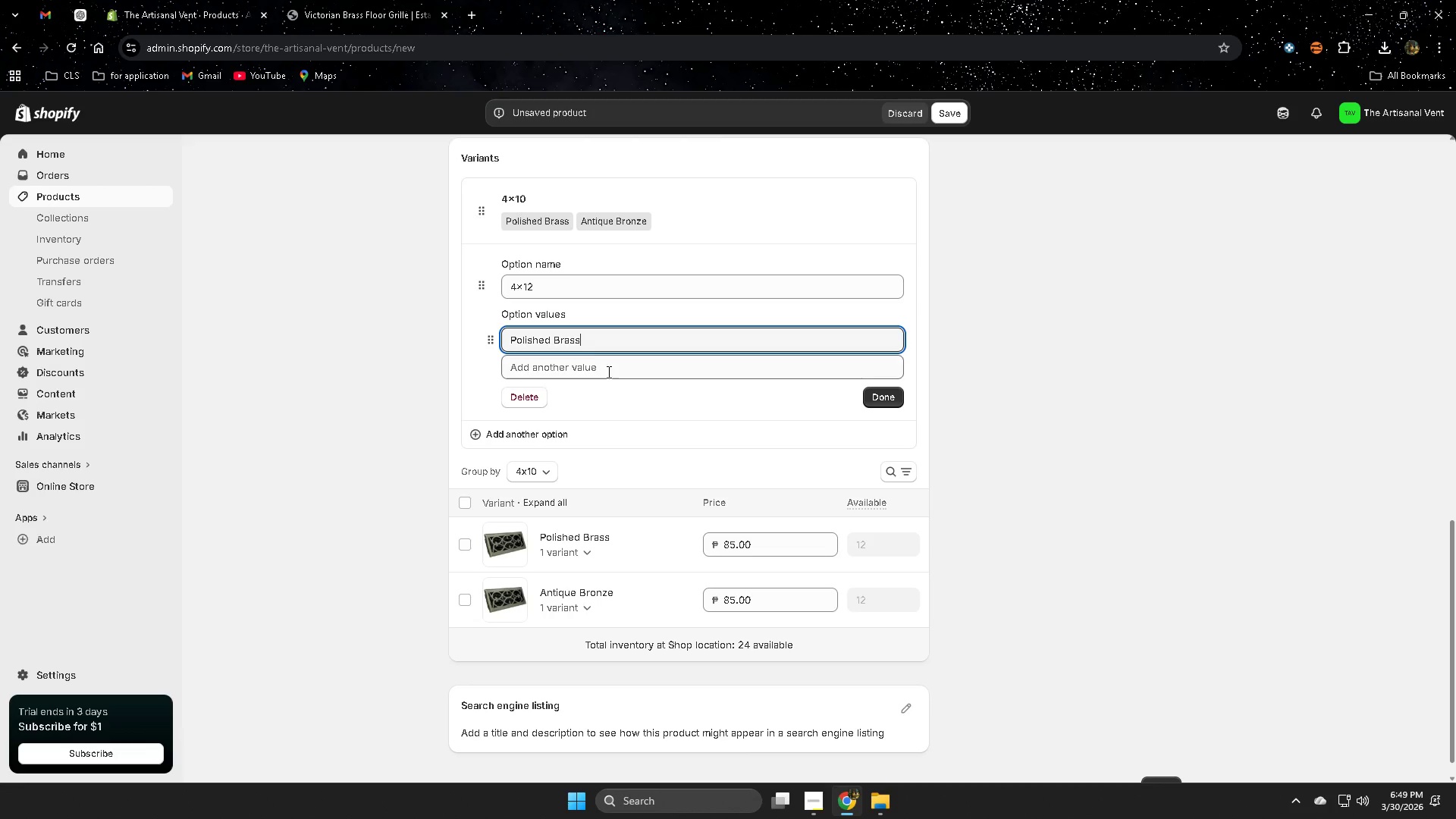 
left_click([589, 362])
 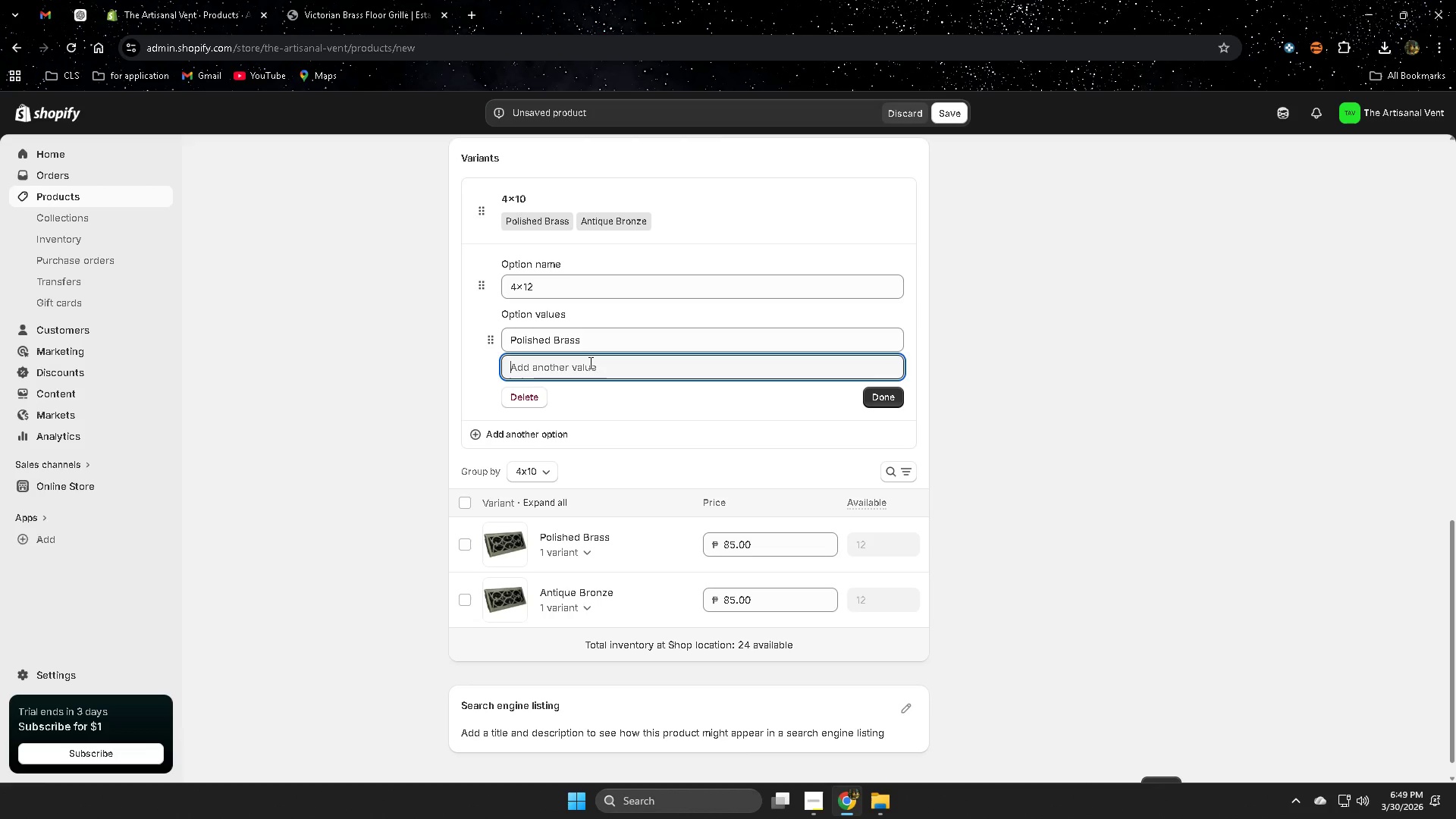 
key(Control+ControlLeft)
 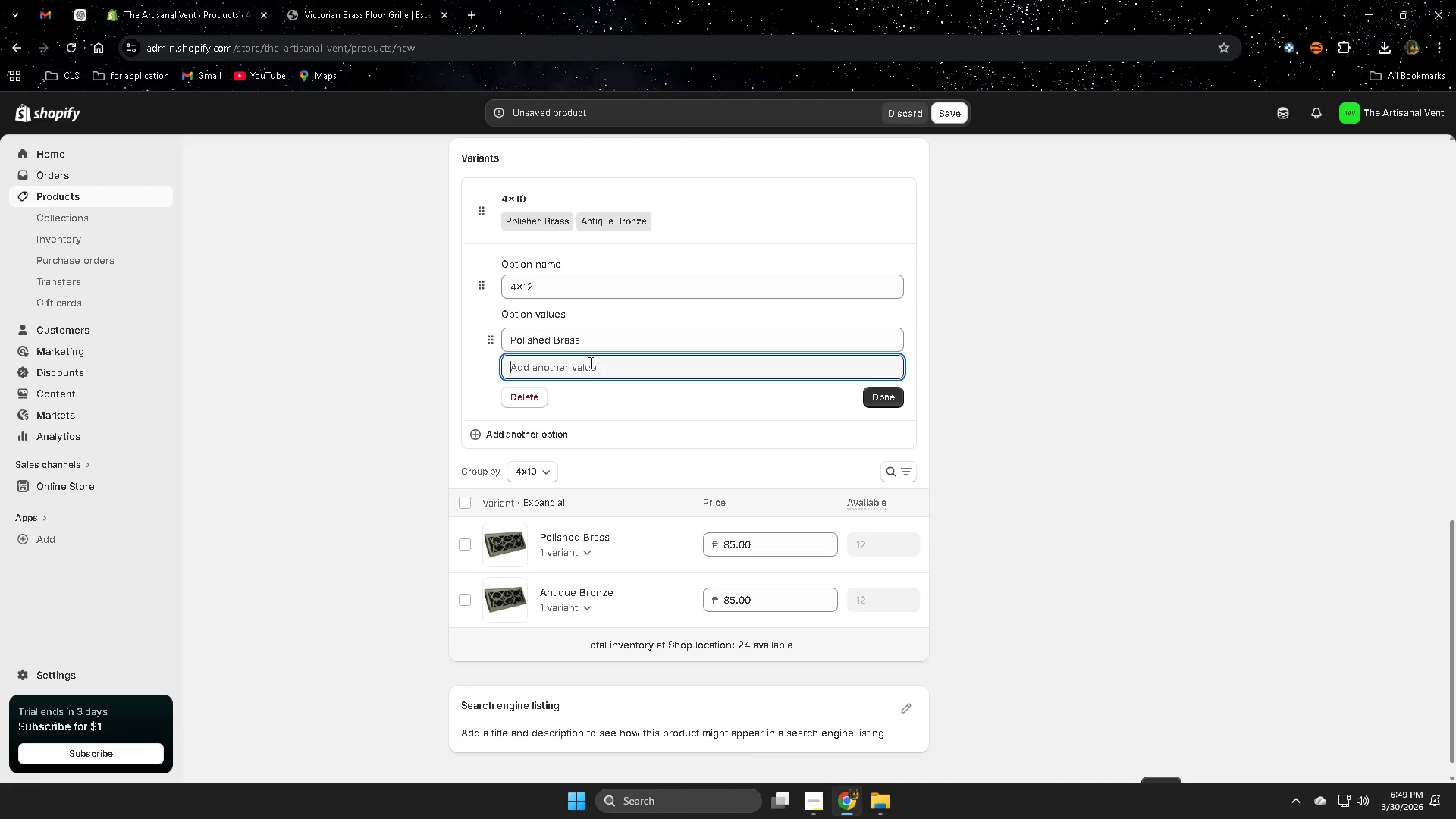 
key(Control+V)
 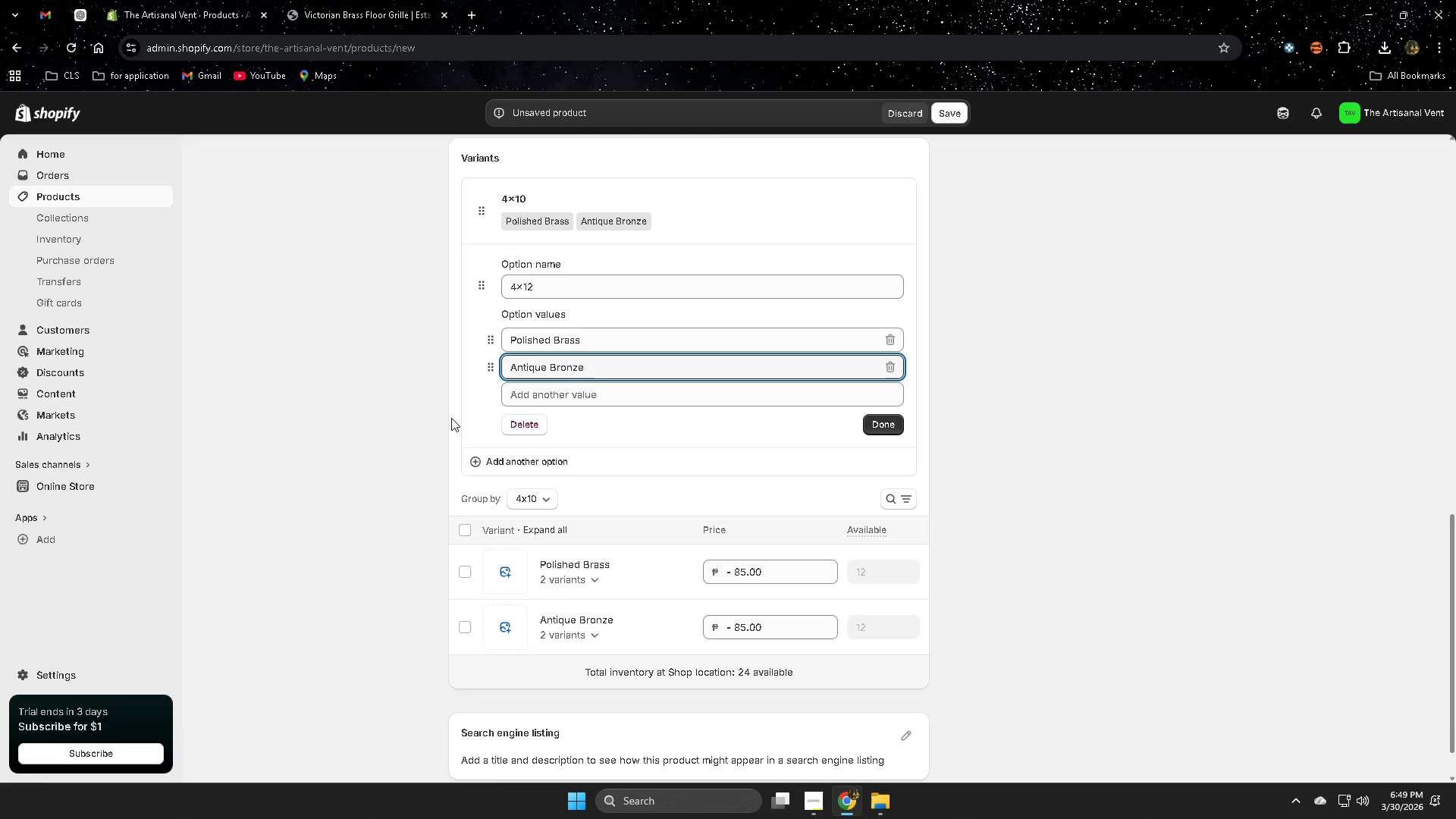 
scroll: coordinate [410, 577], scroll_direction: down, amount: 1.0
 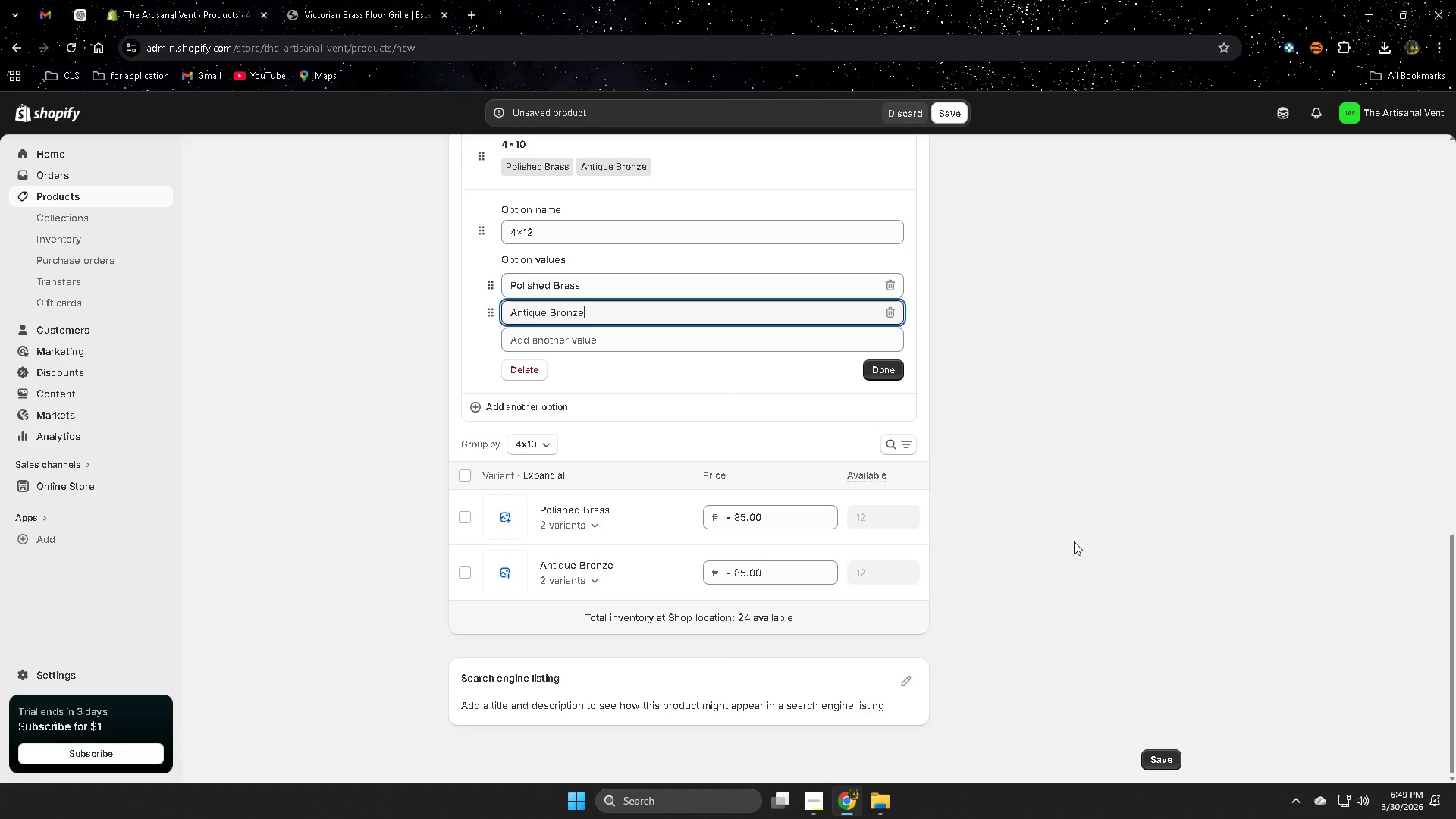 
scroll: coordinate [1039, 626], scroll_direction: none, amount: 0.0
 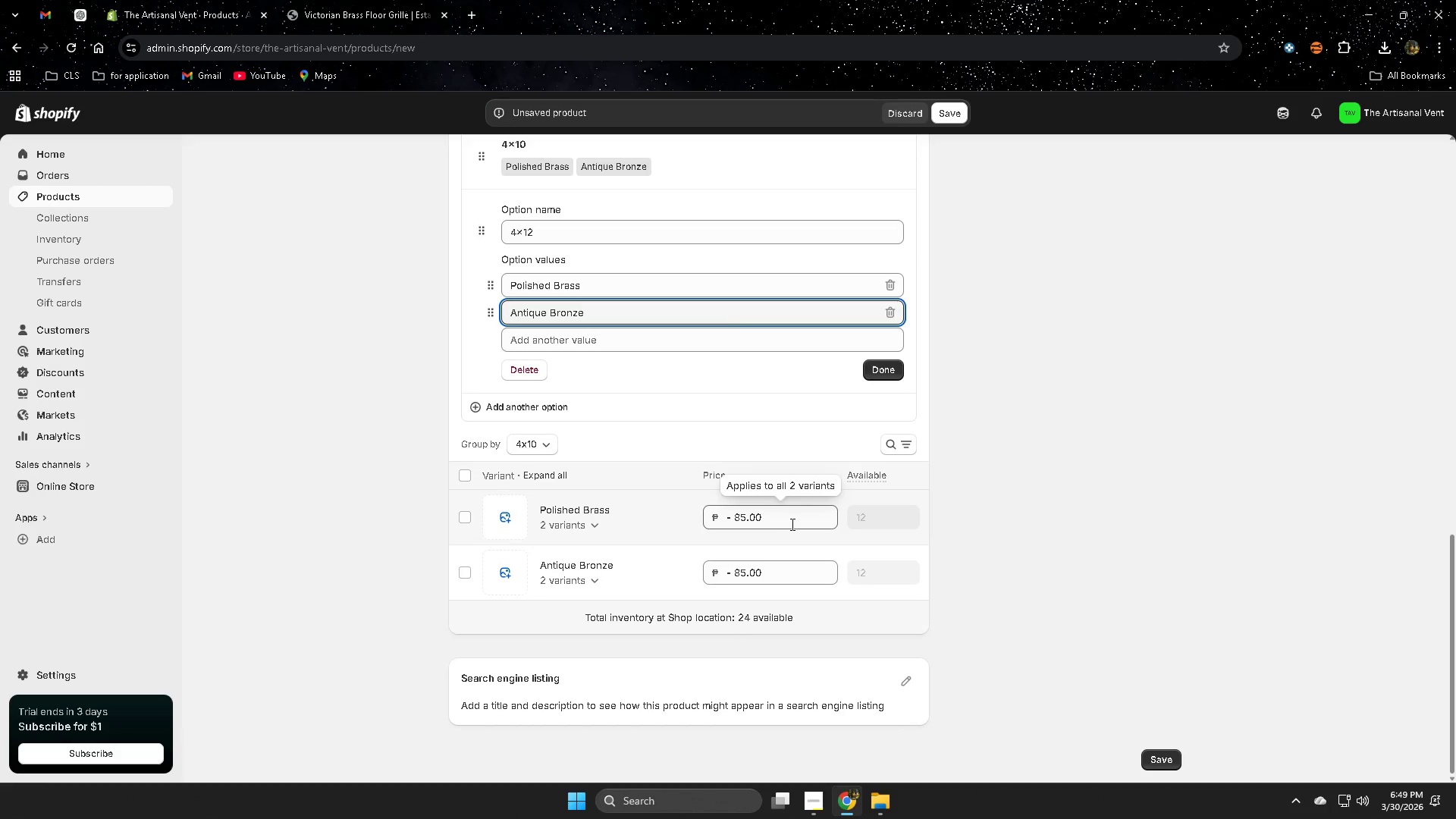 
left_click([791, 524])
 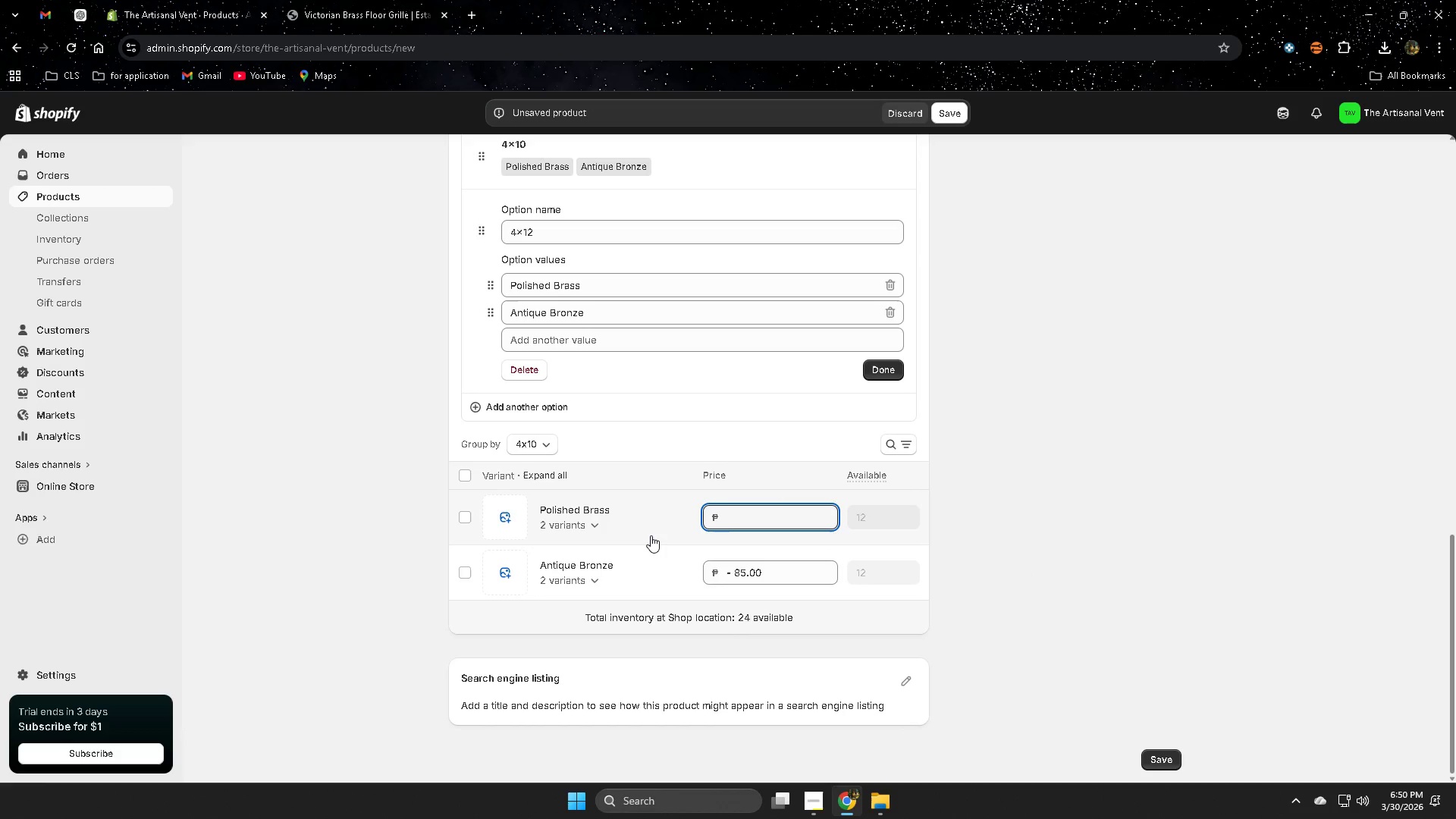 
scroll: coordinate [605, 539], scroll_direction: up, amount: 2.0
 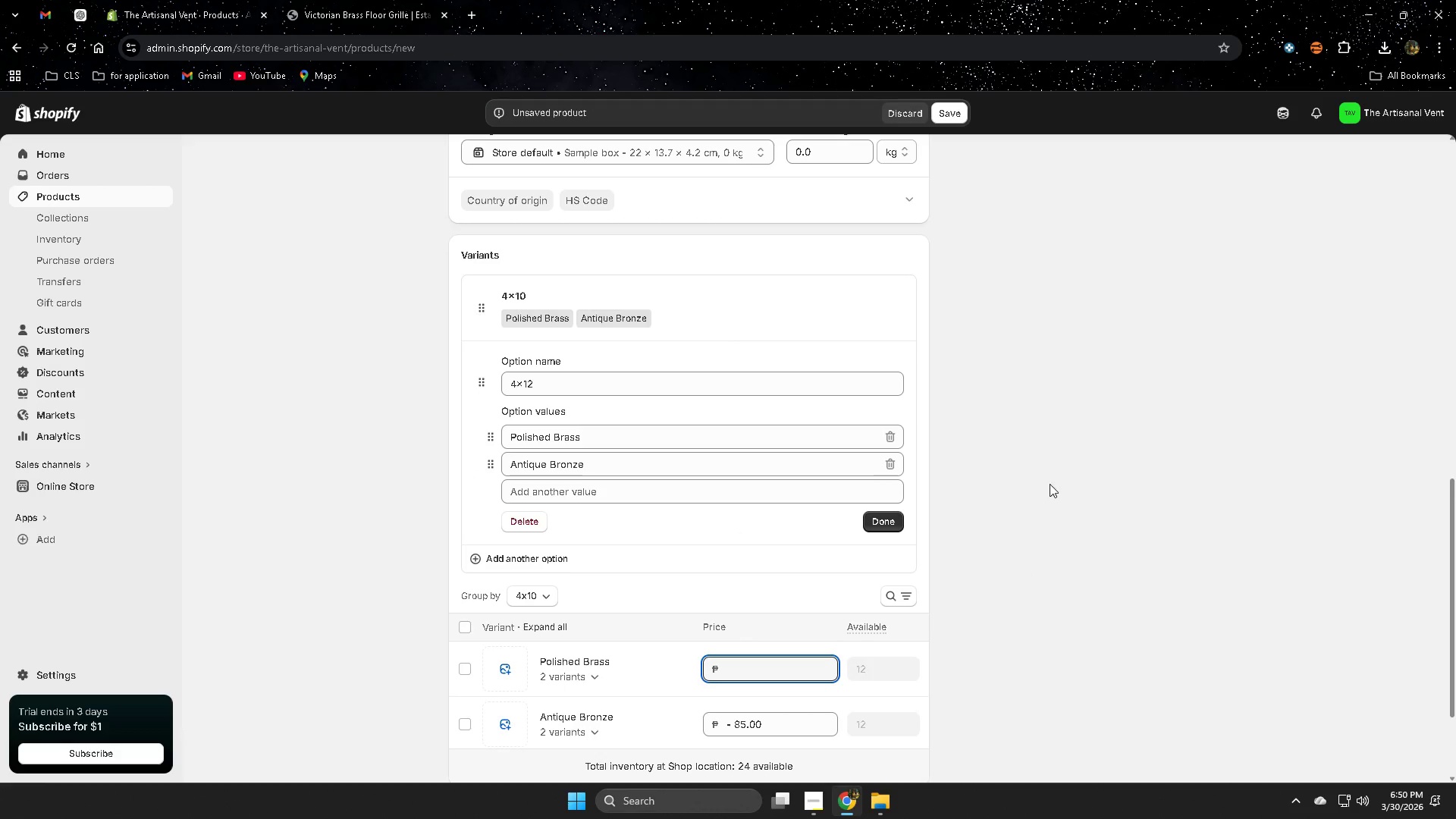 
scroll: coordinate [880, 552], scroll_direction: down, amount: 1.0
 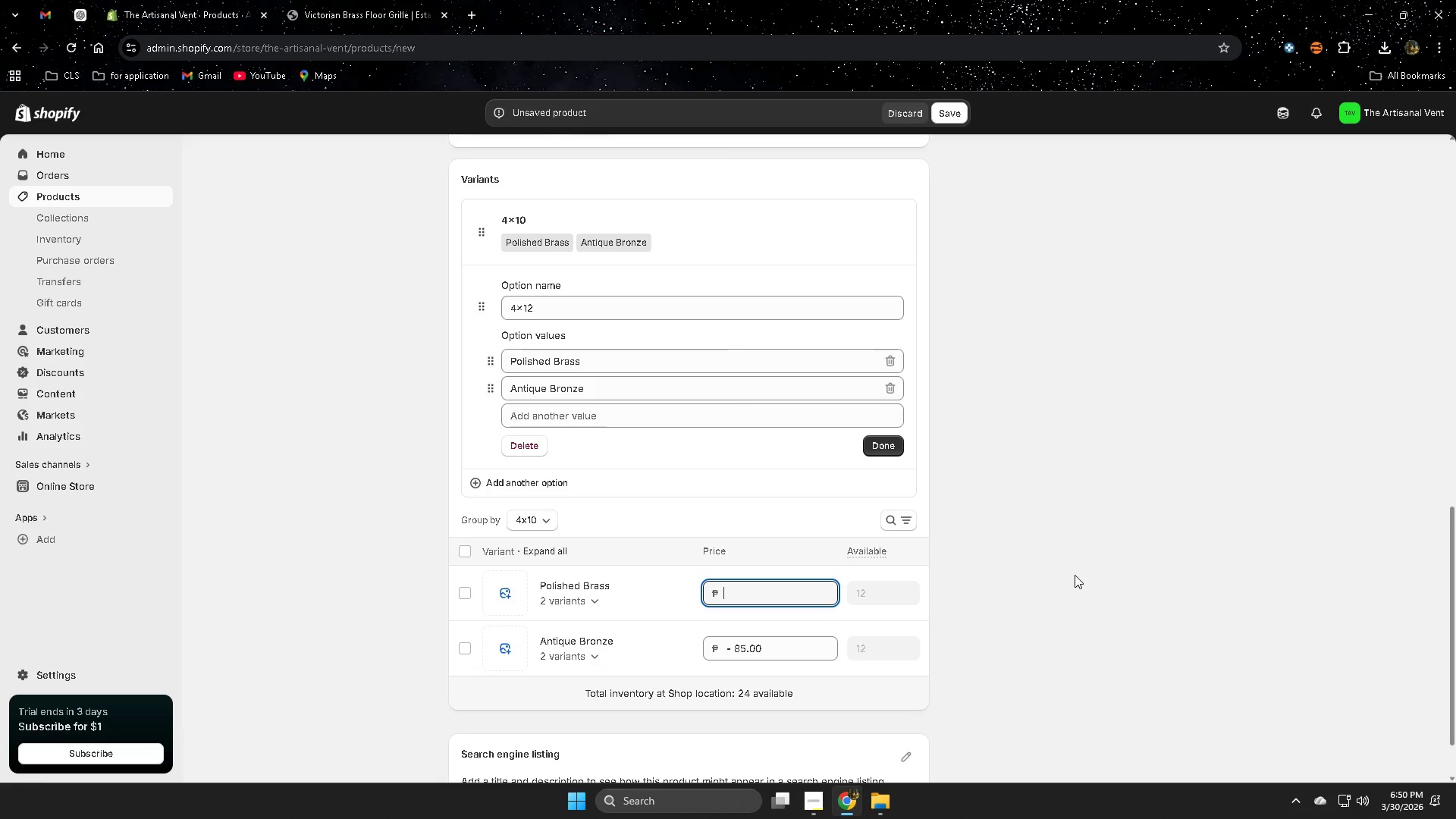 
wait(7.54)
 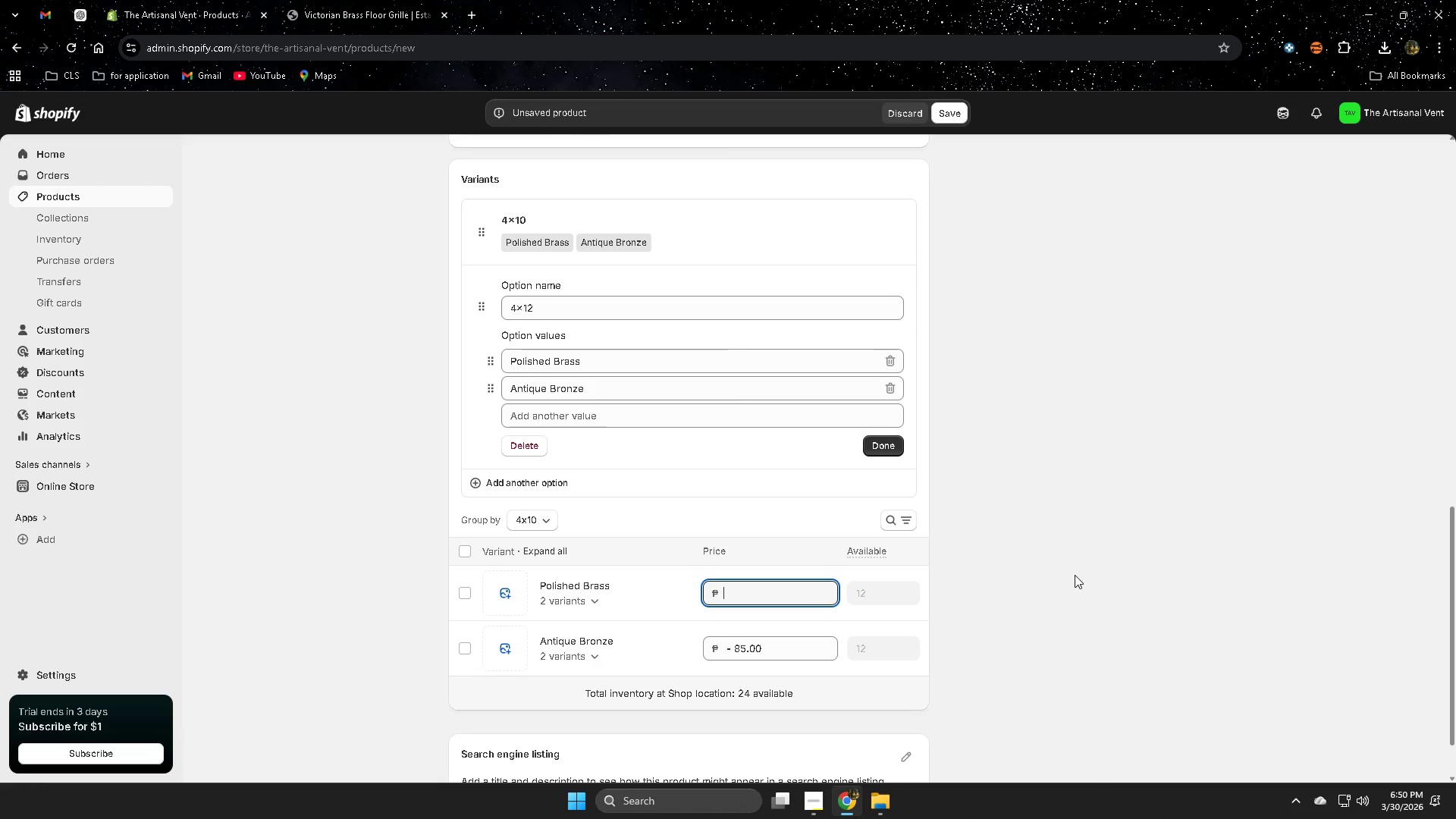 
left_click([509, 596])
 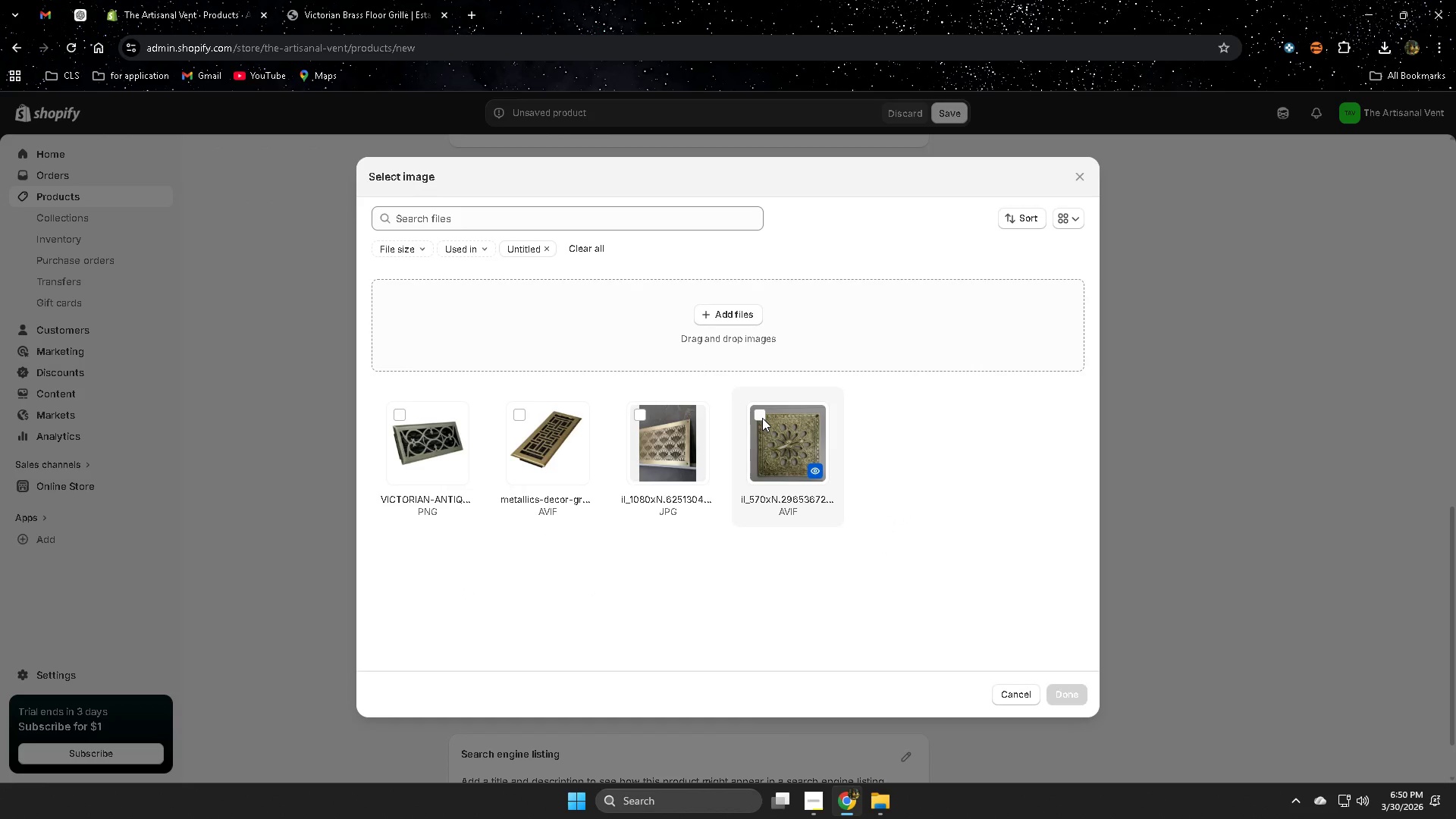 
left_click([519, 419])
 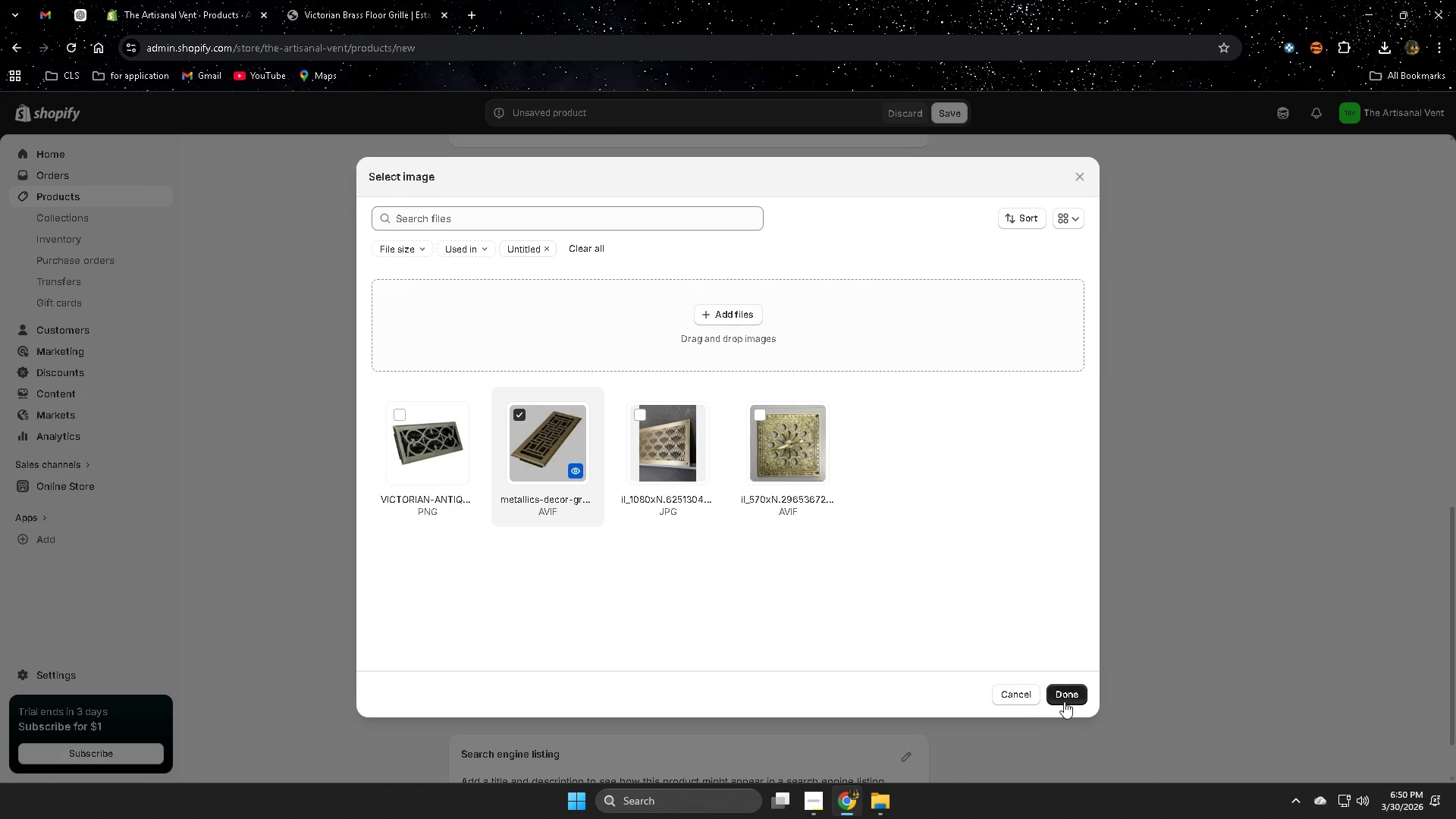 
left_click([1067, 698])
 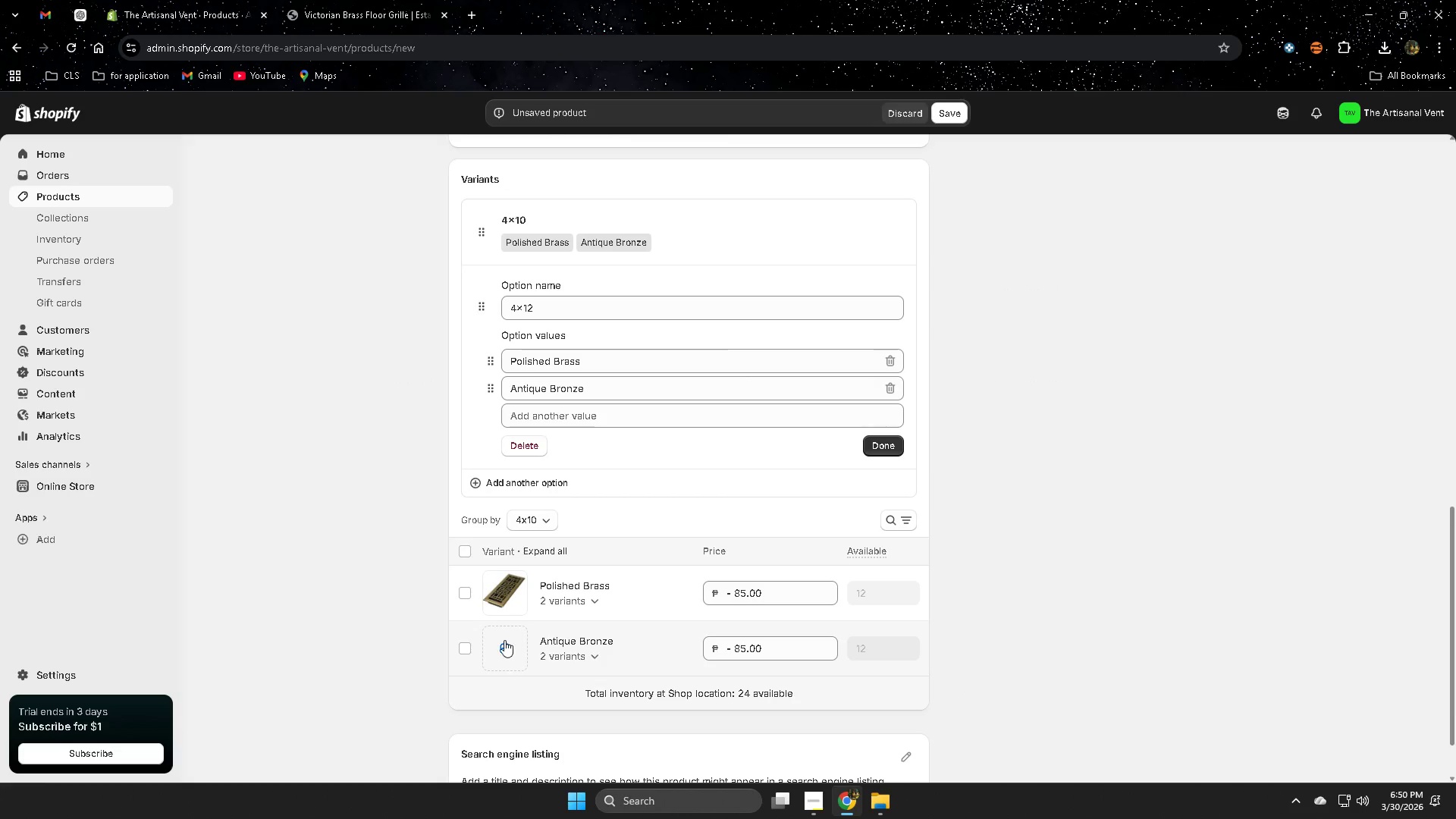 
left_click([504, 645])
 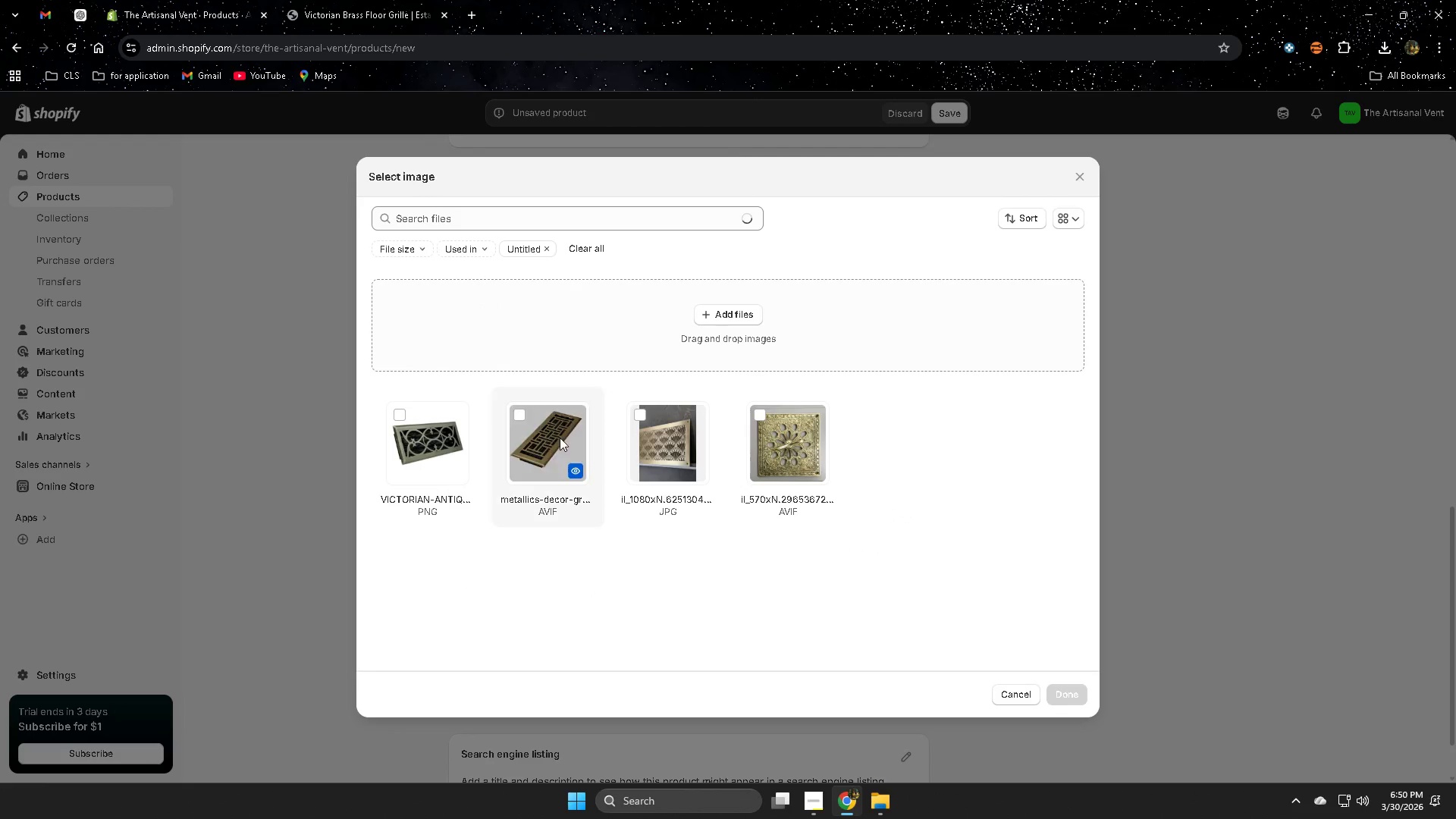 
left_click([519, 417])
 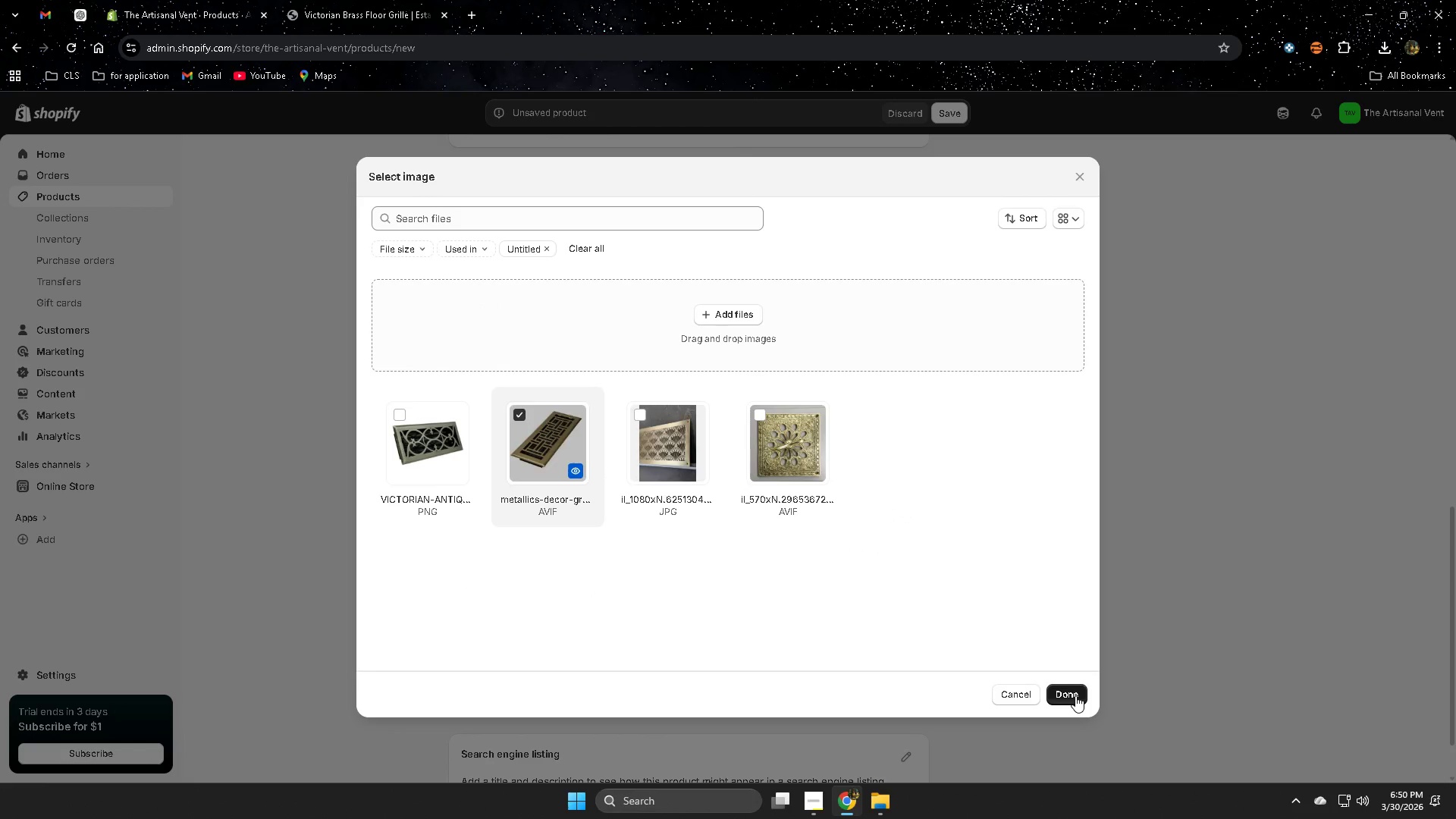 
left_click([1075, 695])
 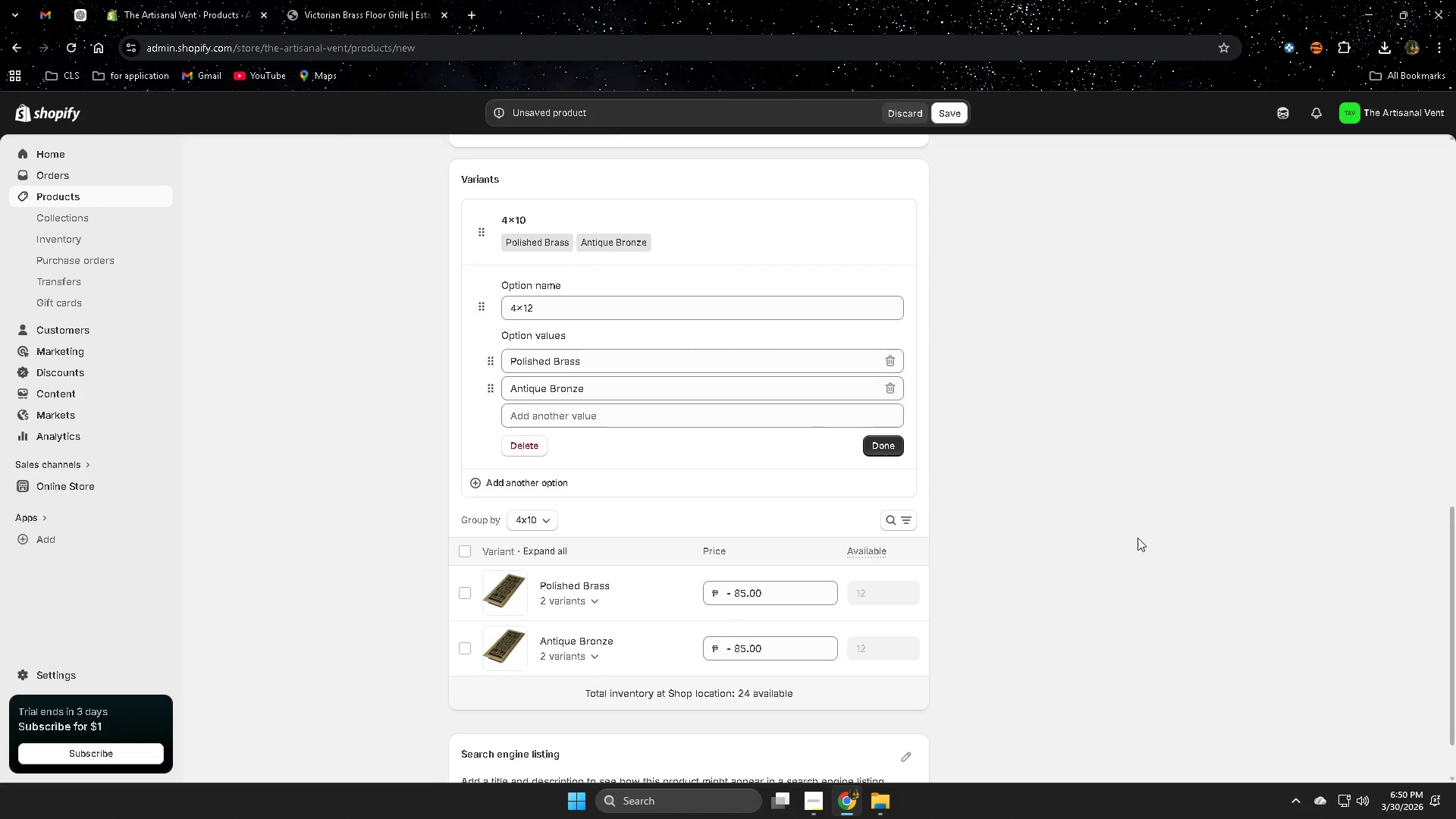 
scroll: coordinate [1137, 518], scroll_direction: down, amount: 1.0
 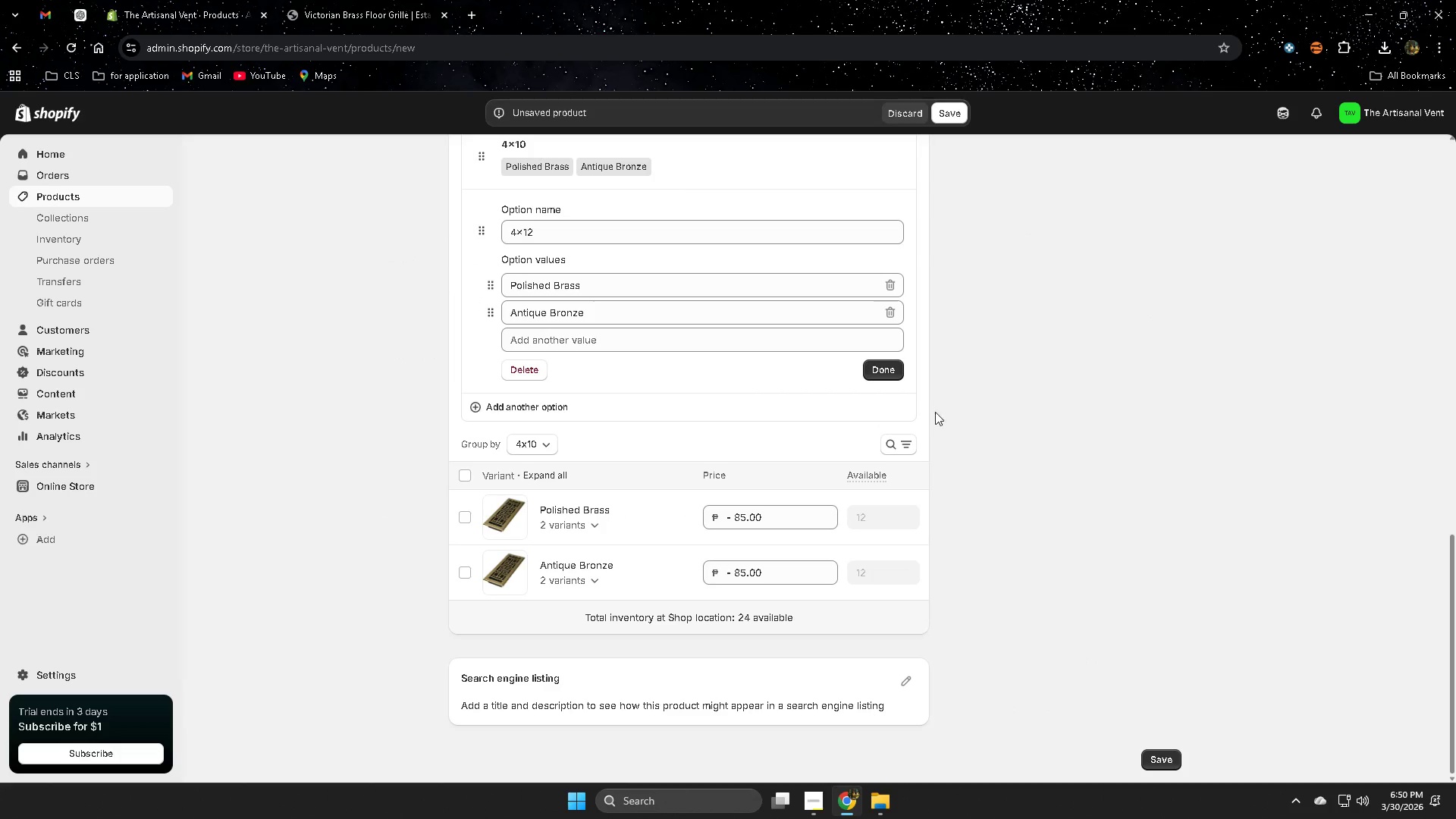 
mouse_move([98, 16])
 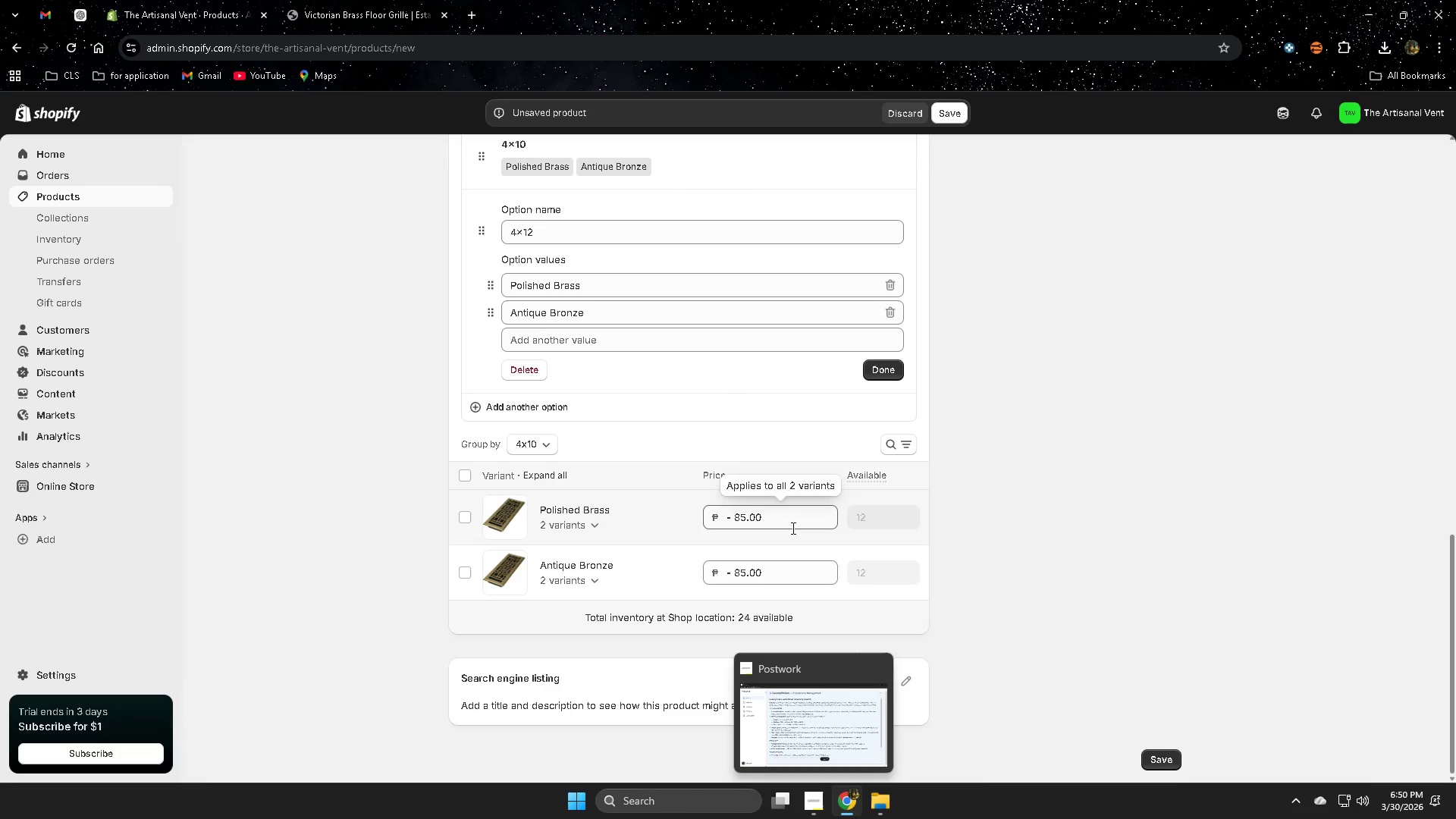 
double_click([774, 517])
 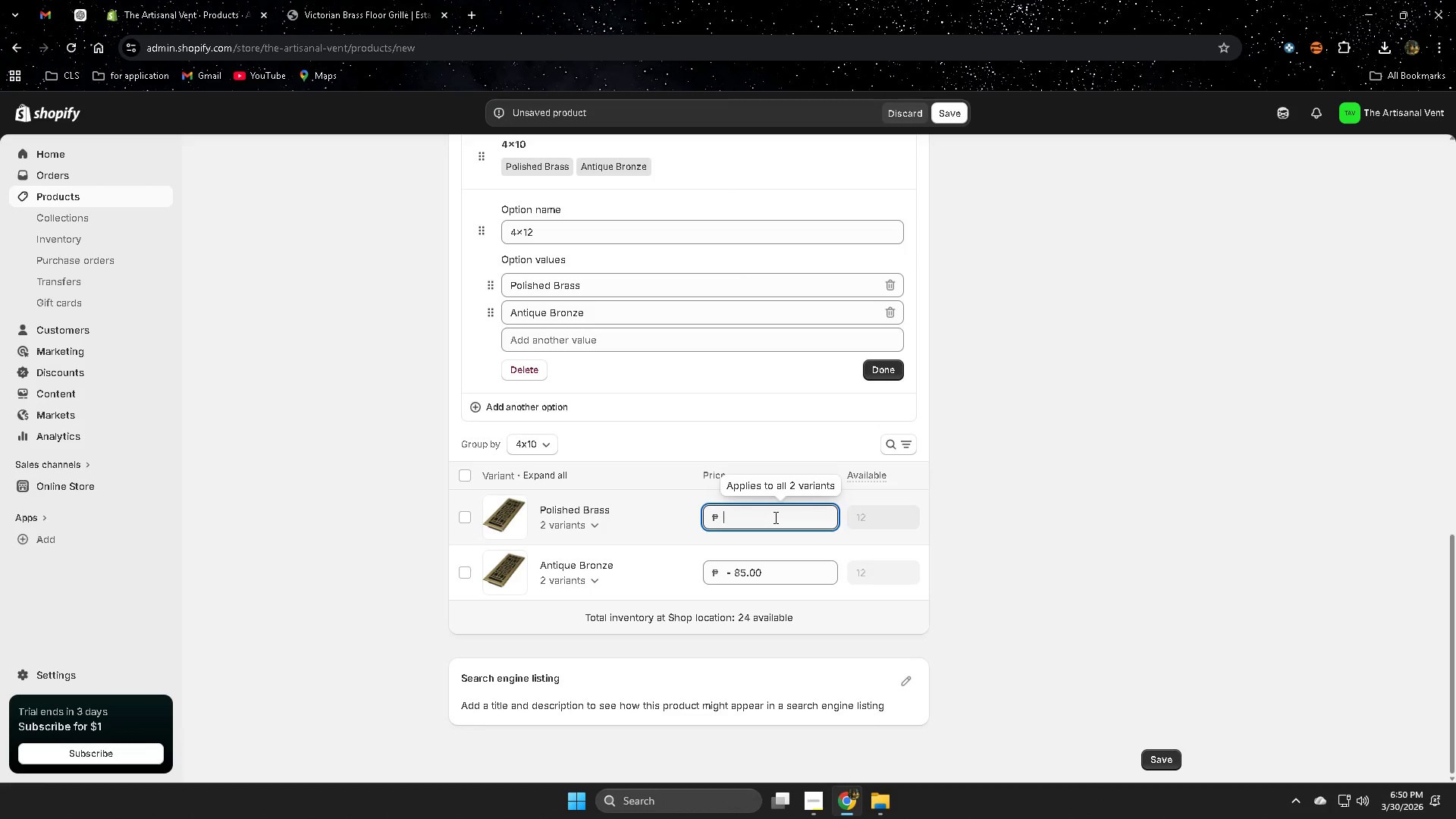 
triple_click([774, 517])
 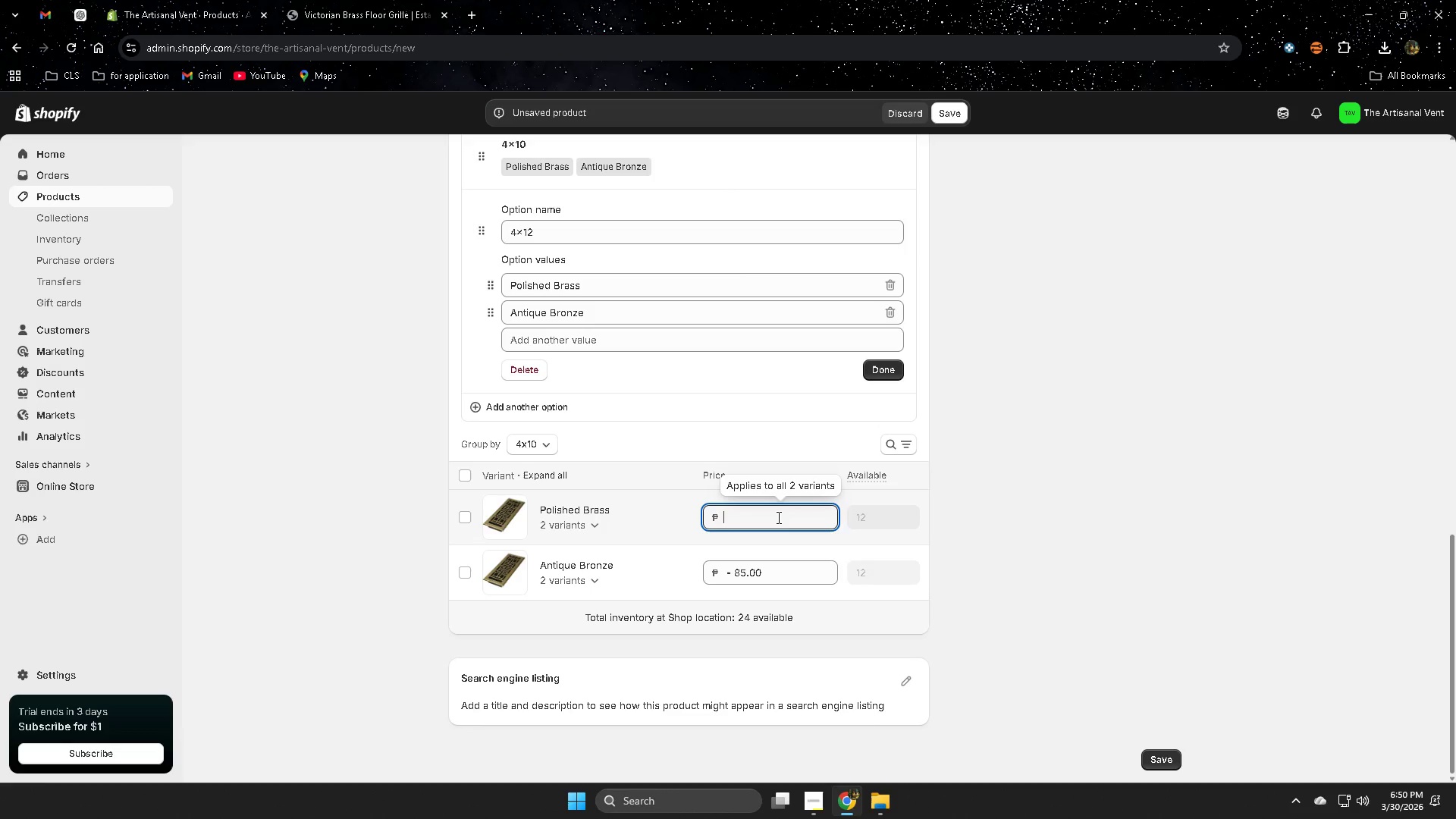 
key(Numpad8)
 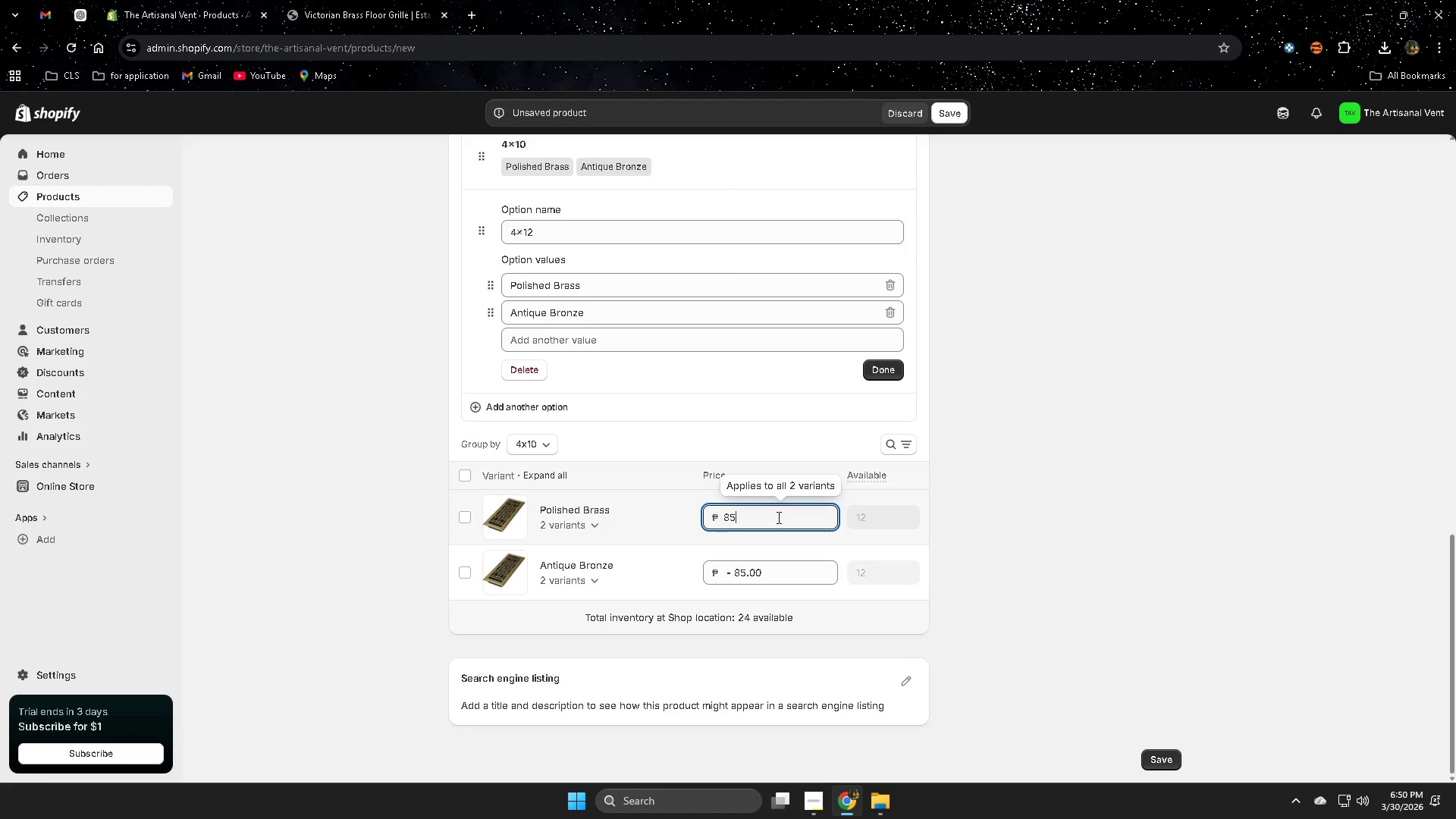 
key(Numpad5)
 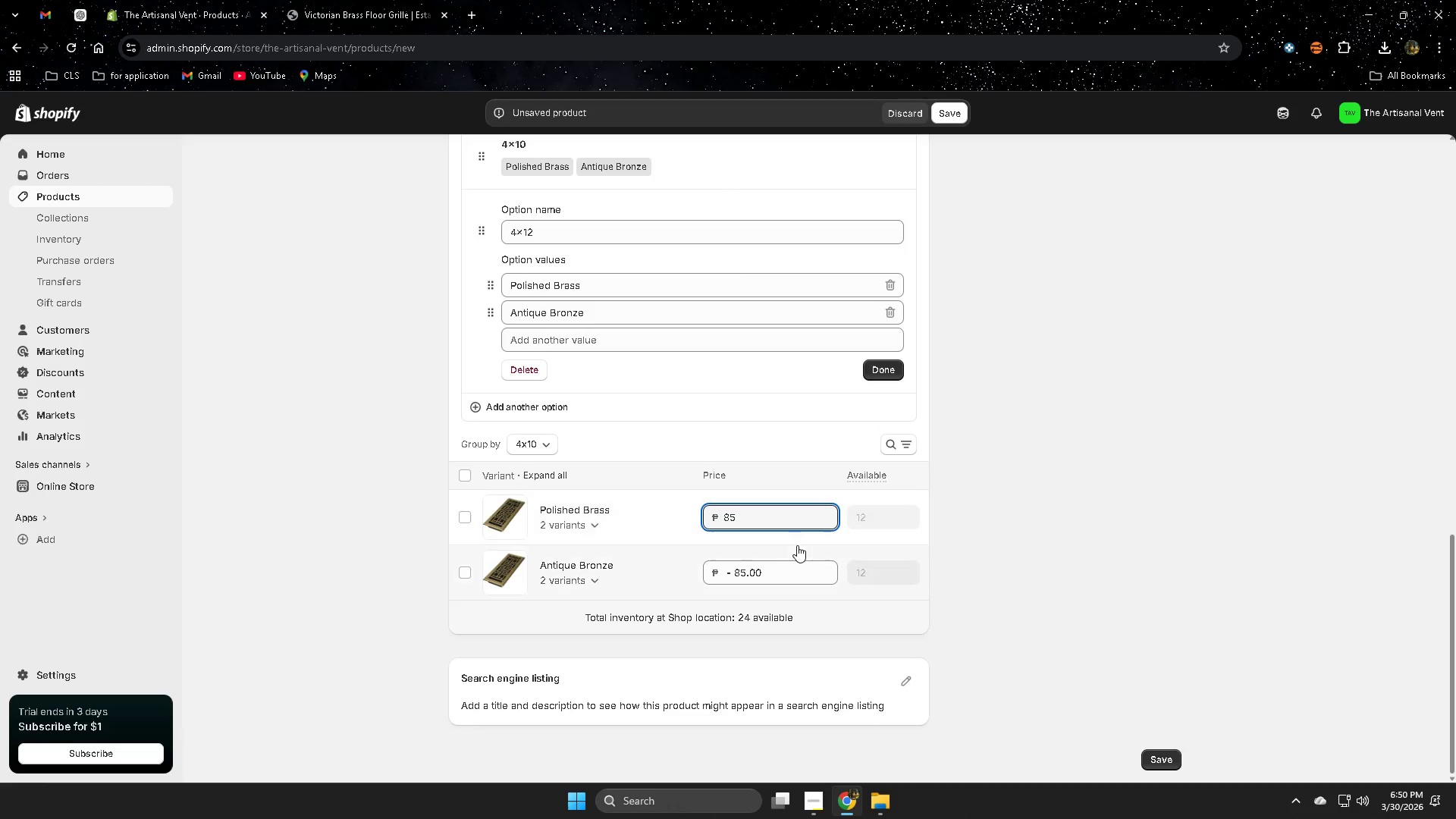 
left_click([777, 573])
 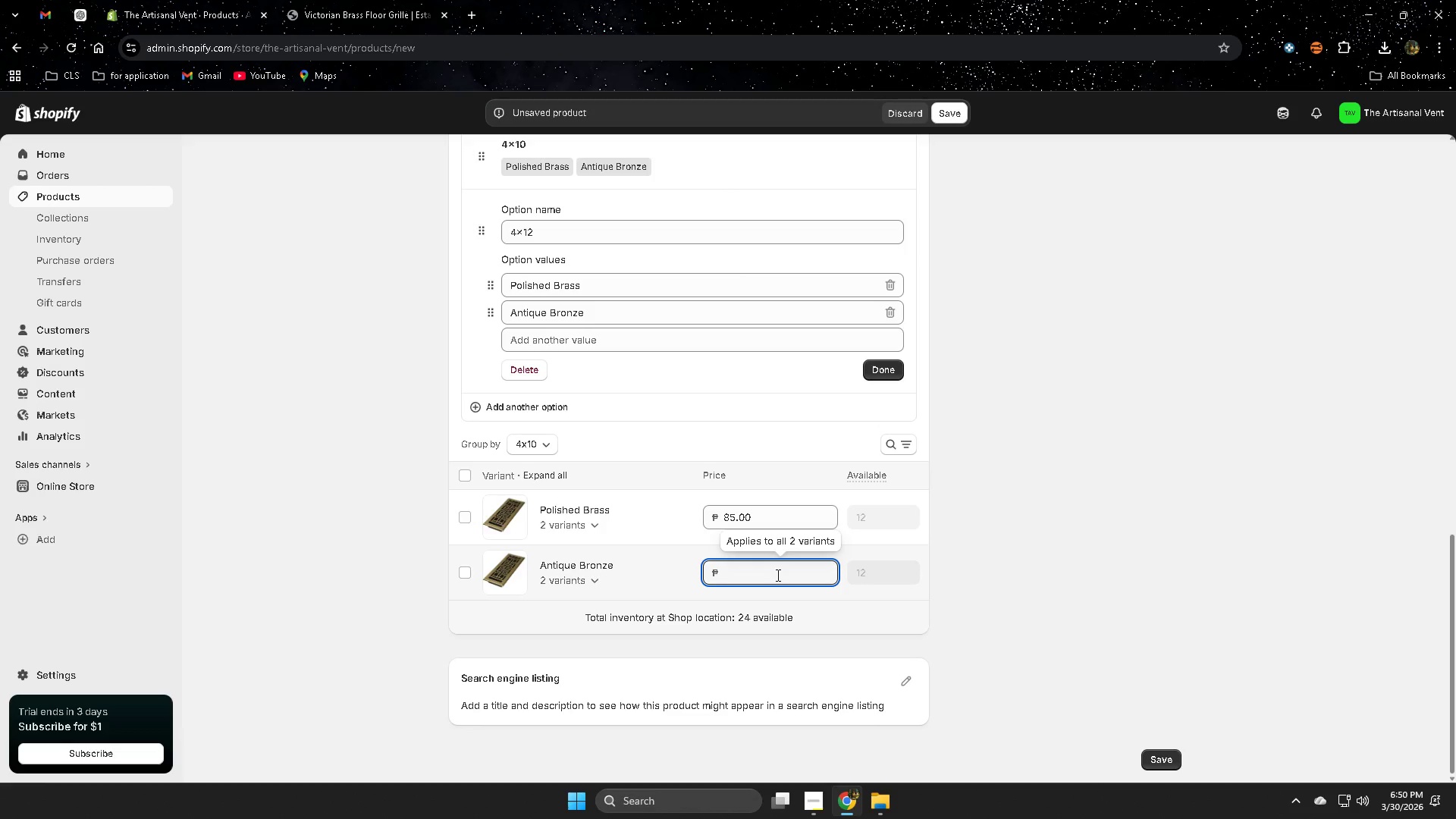 
key(Numpad8)
 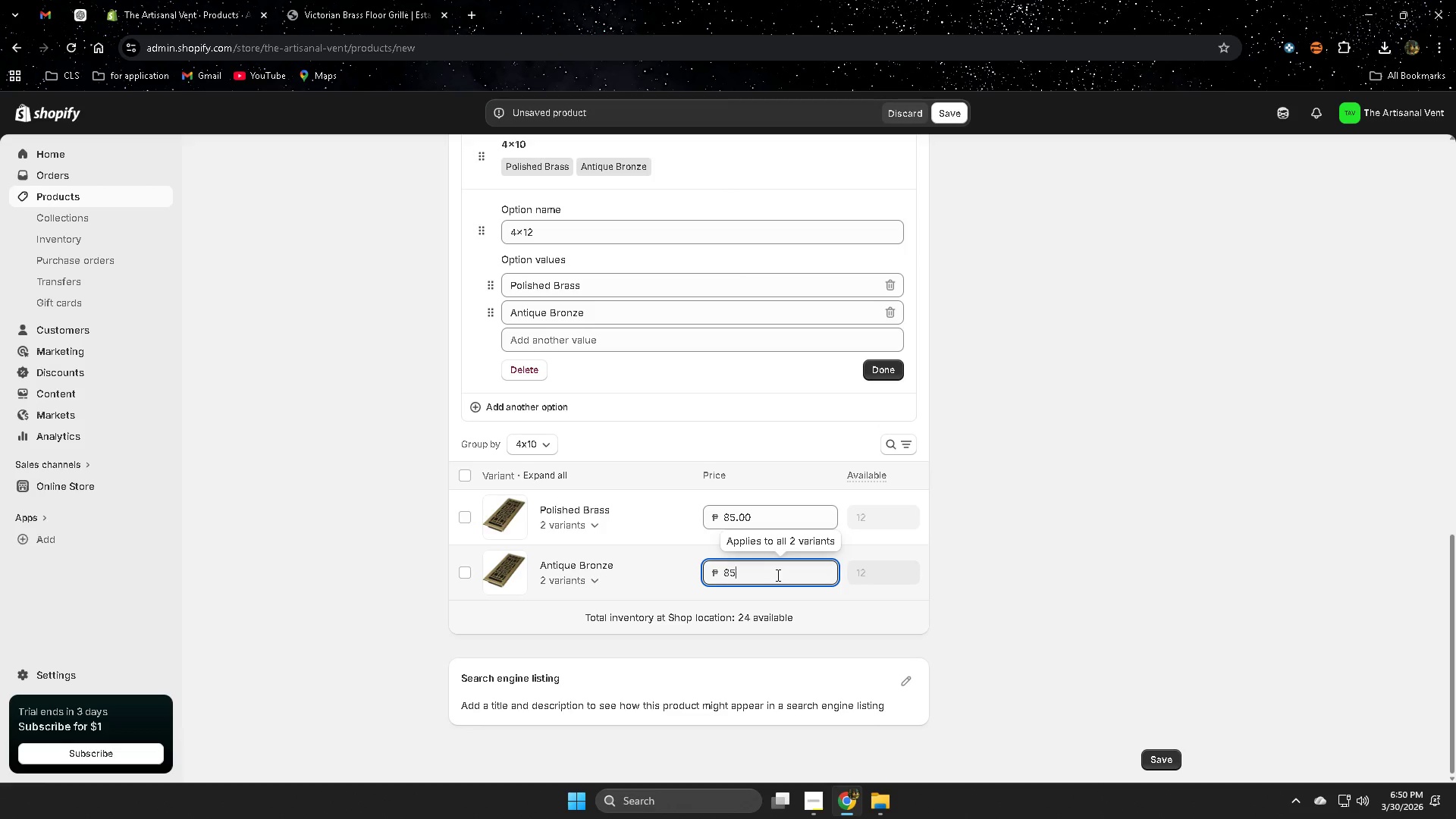 
key(Numpad5)
 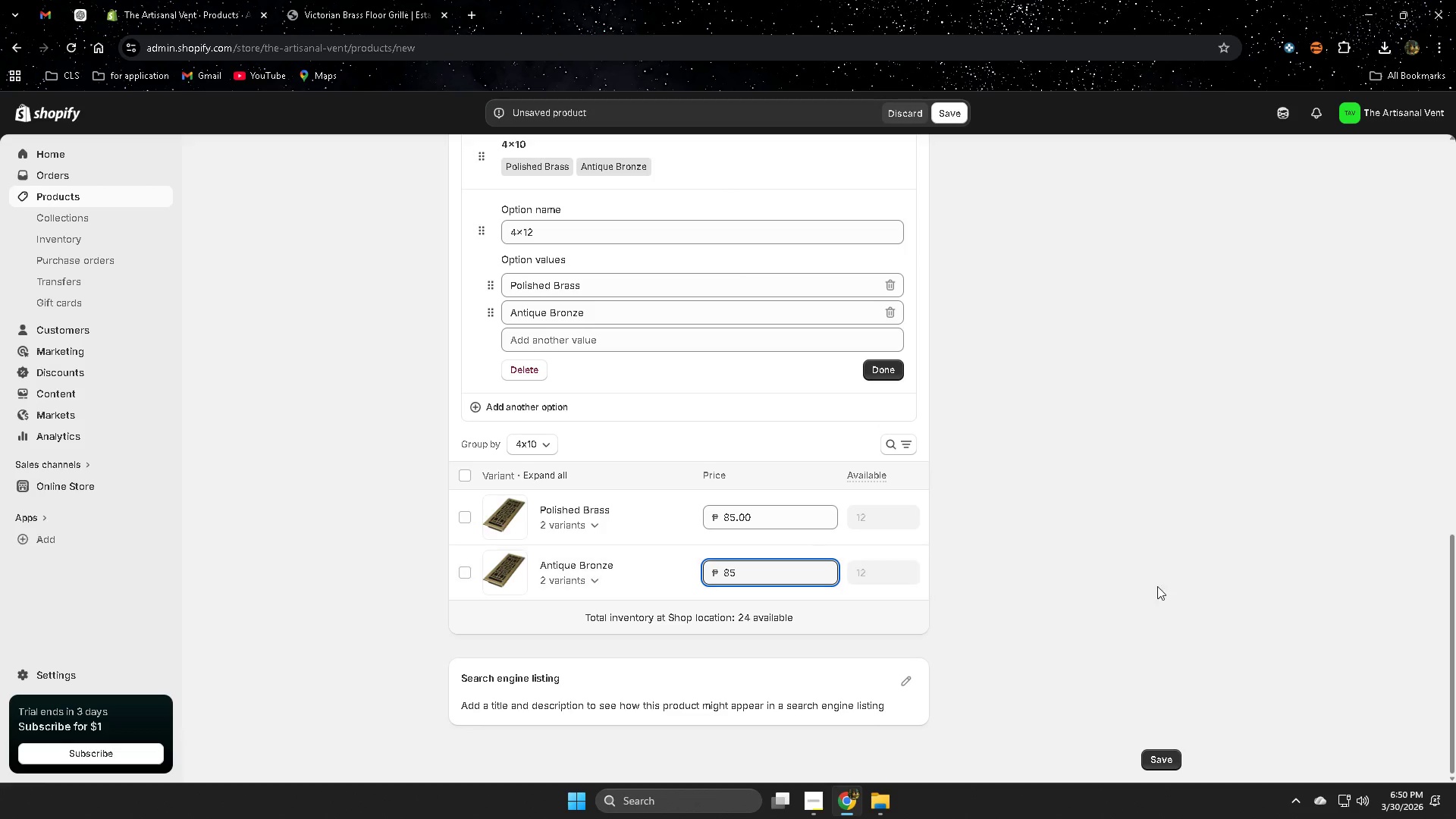 
left_click([1212, 580])
 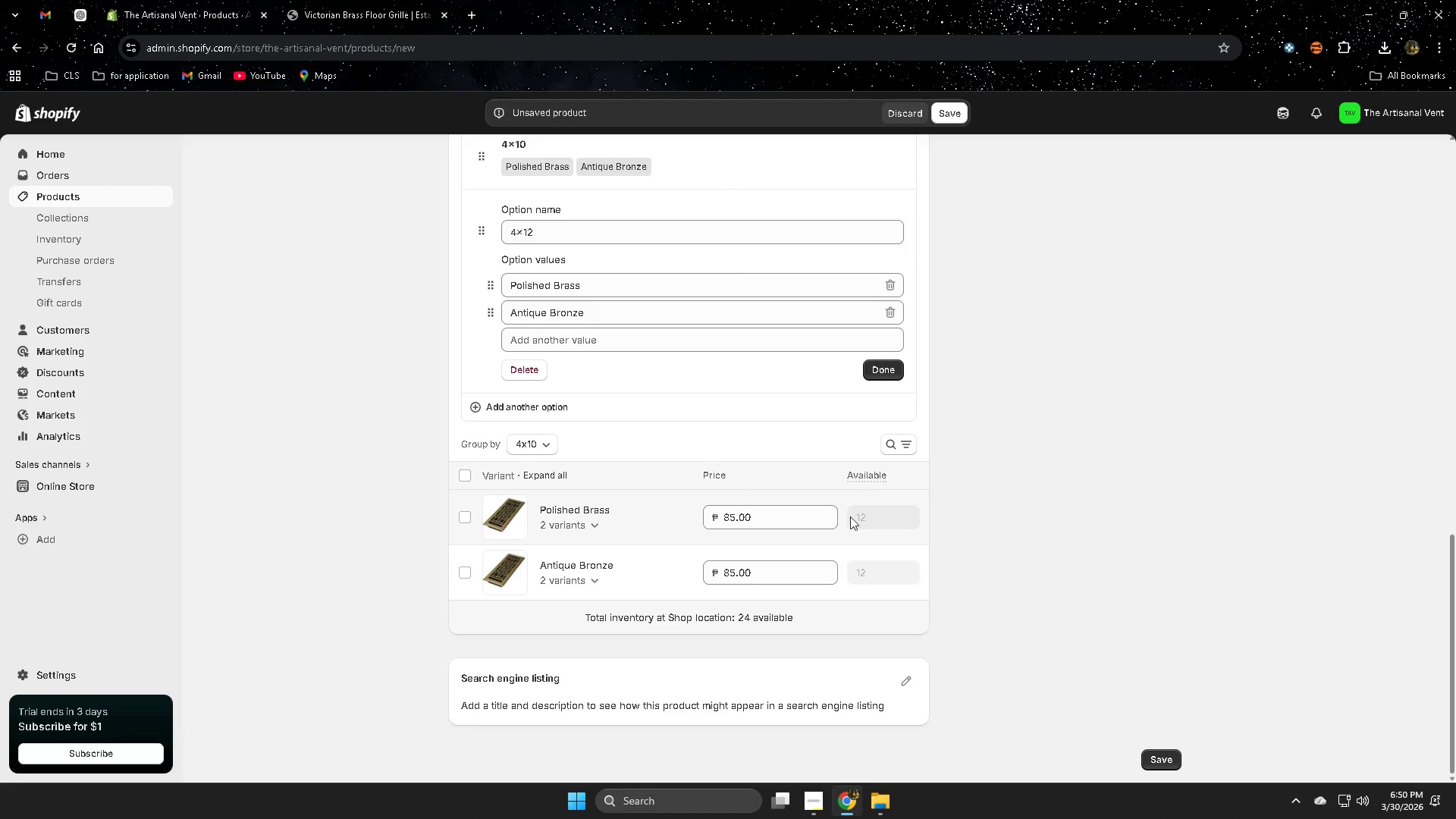 
left_click([859, 514])
 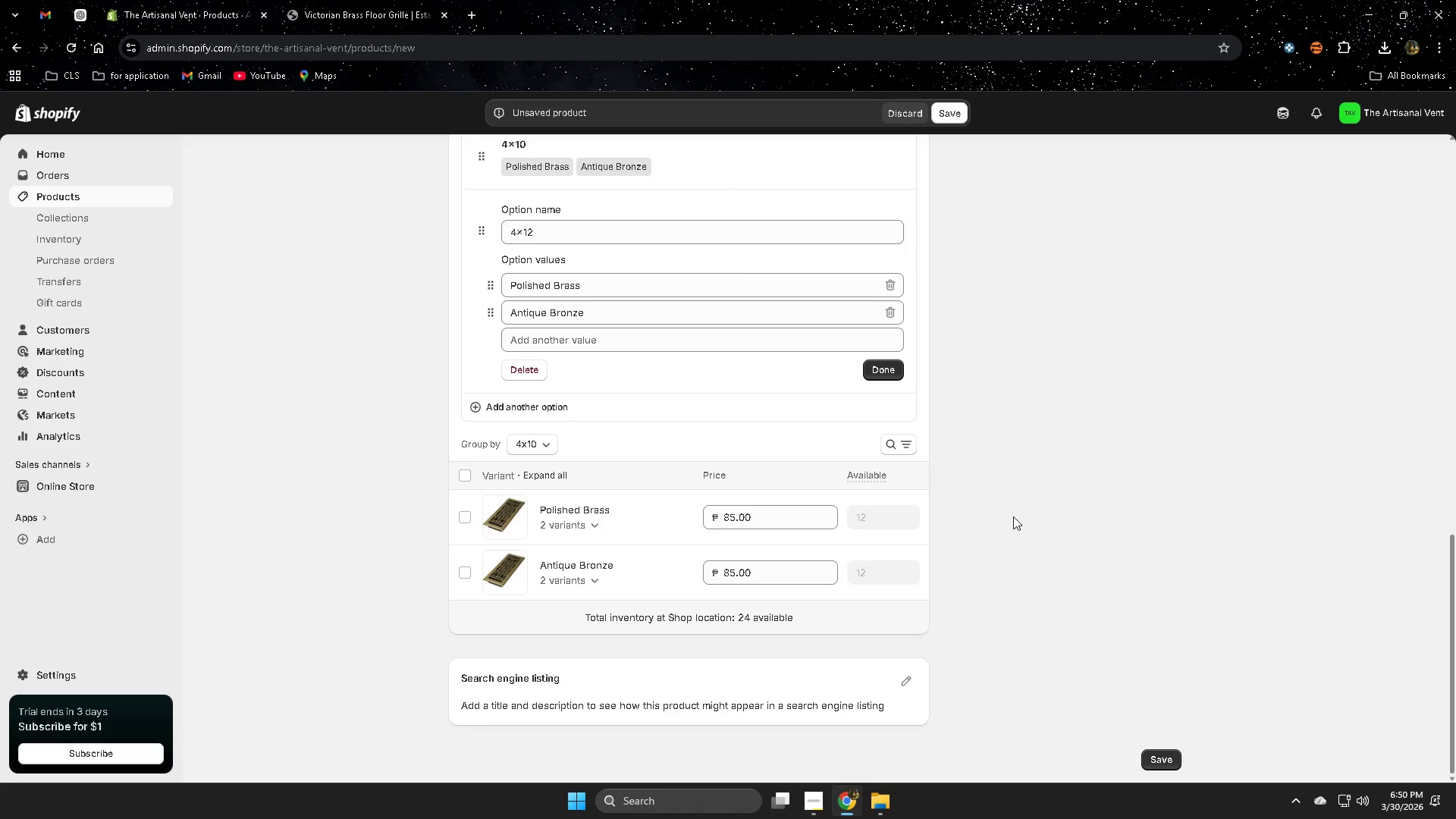 
wait(5.45)
 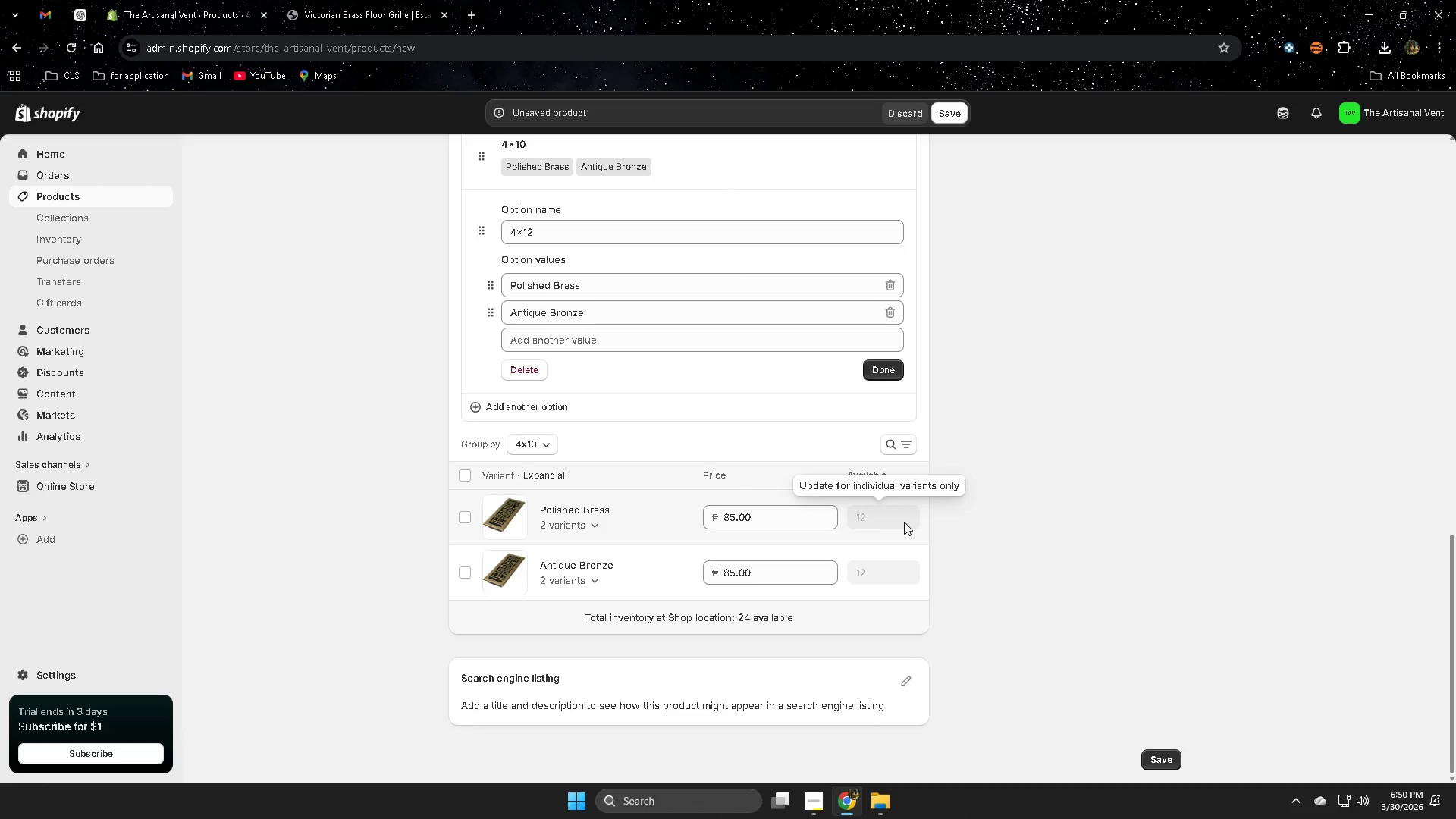 
left_click([1029, 556])
 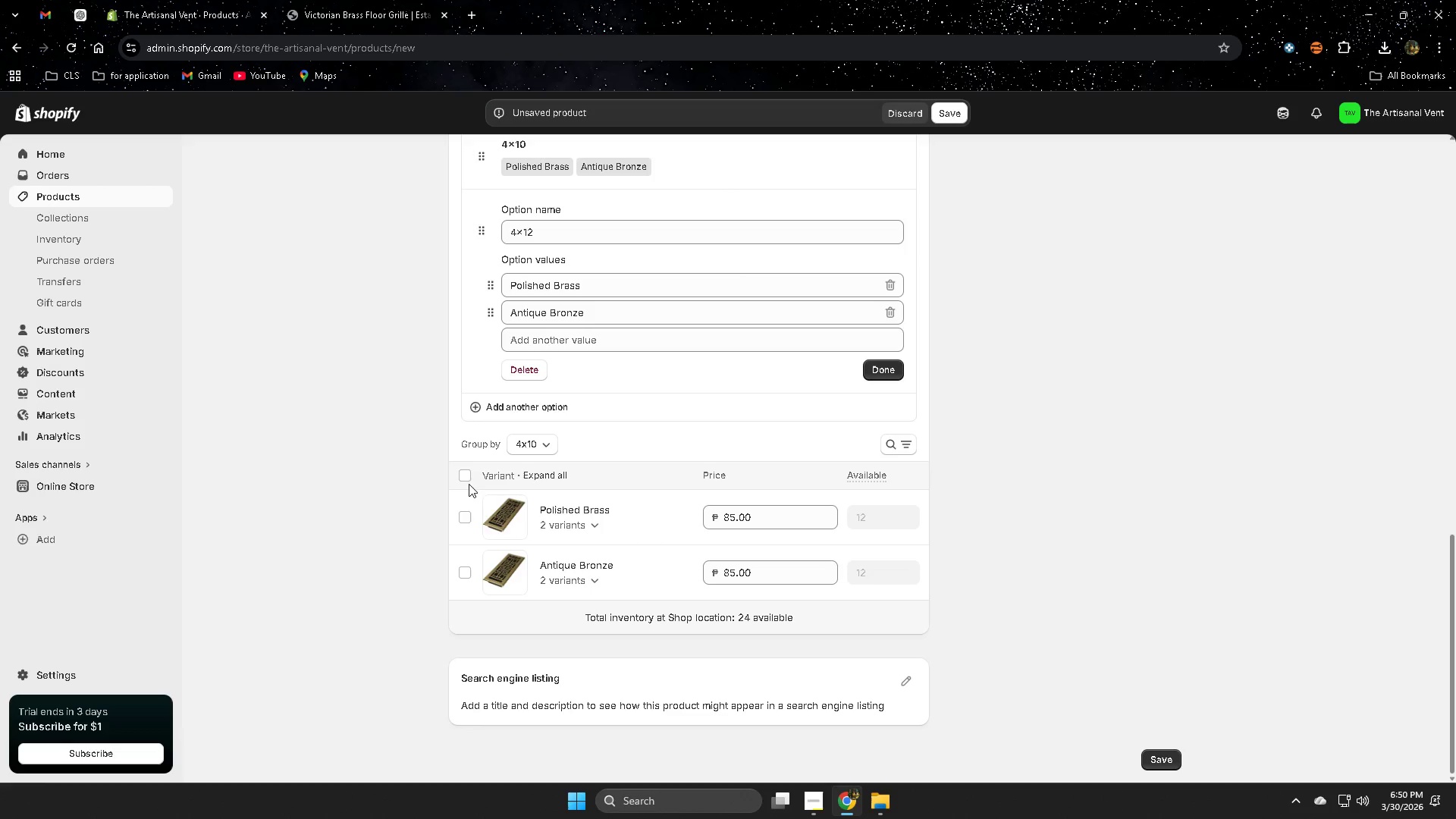 
left_click([879, 374])
 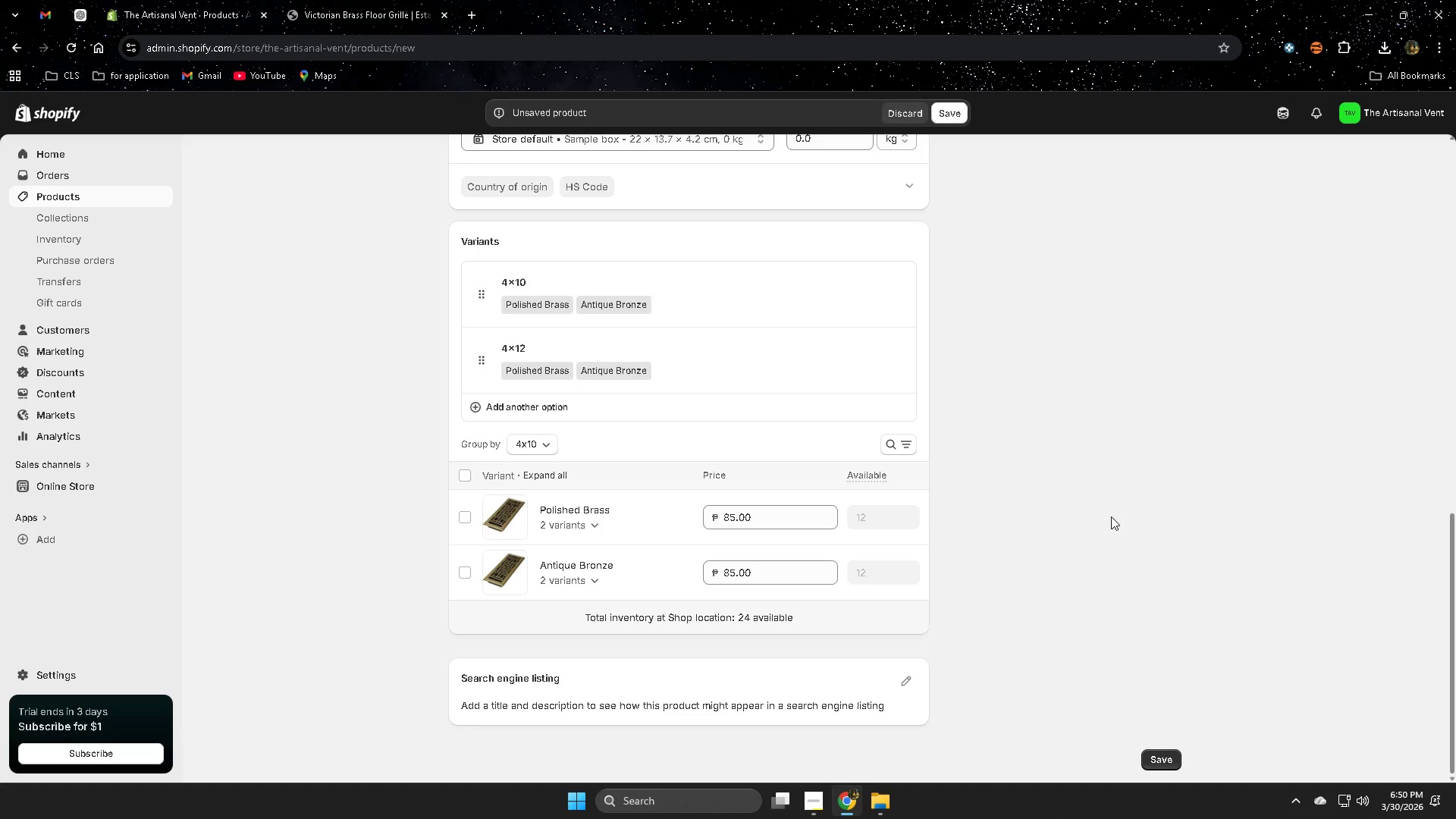 
scroll: coordinate [1113, 516], scroll_direction: down, amount: 1.0
 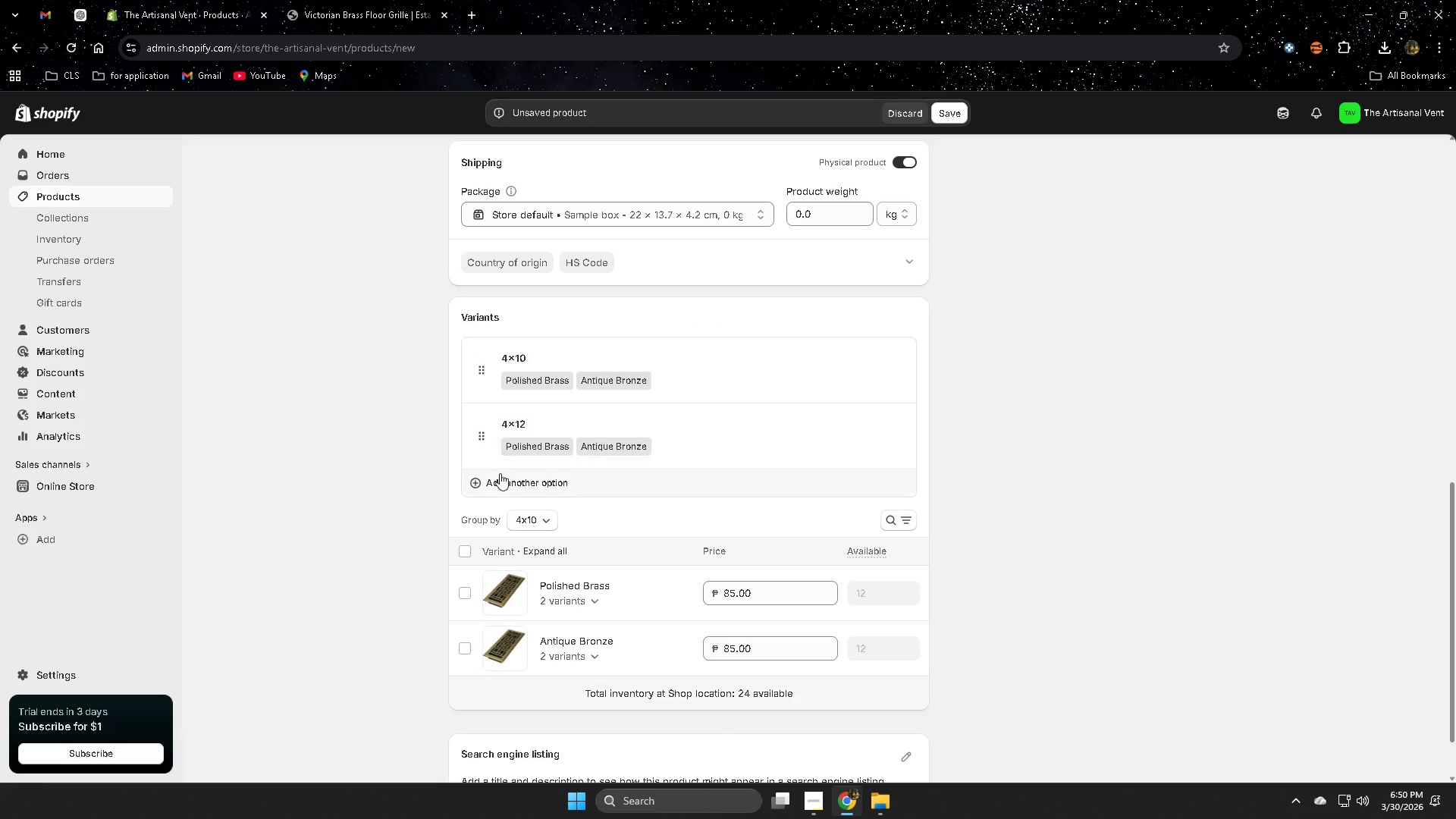 
left_click([502, 477])
 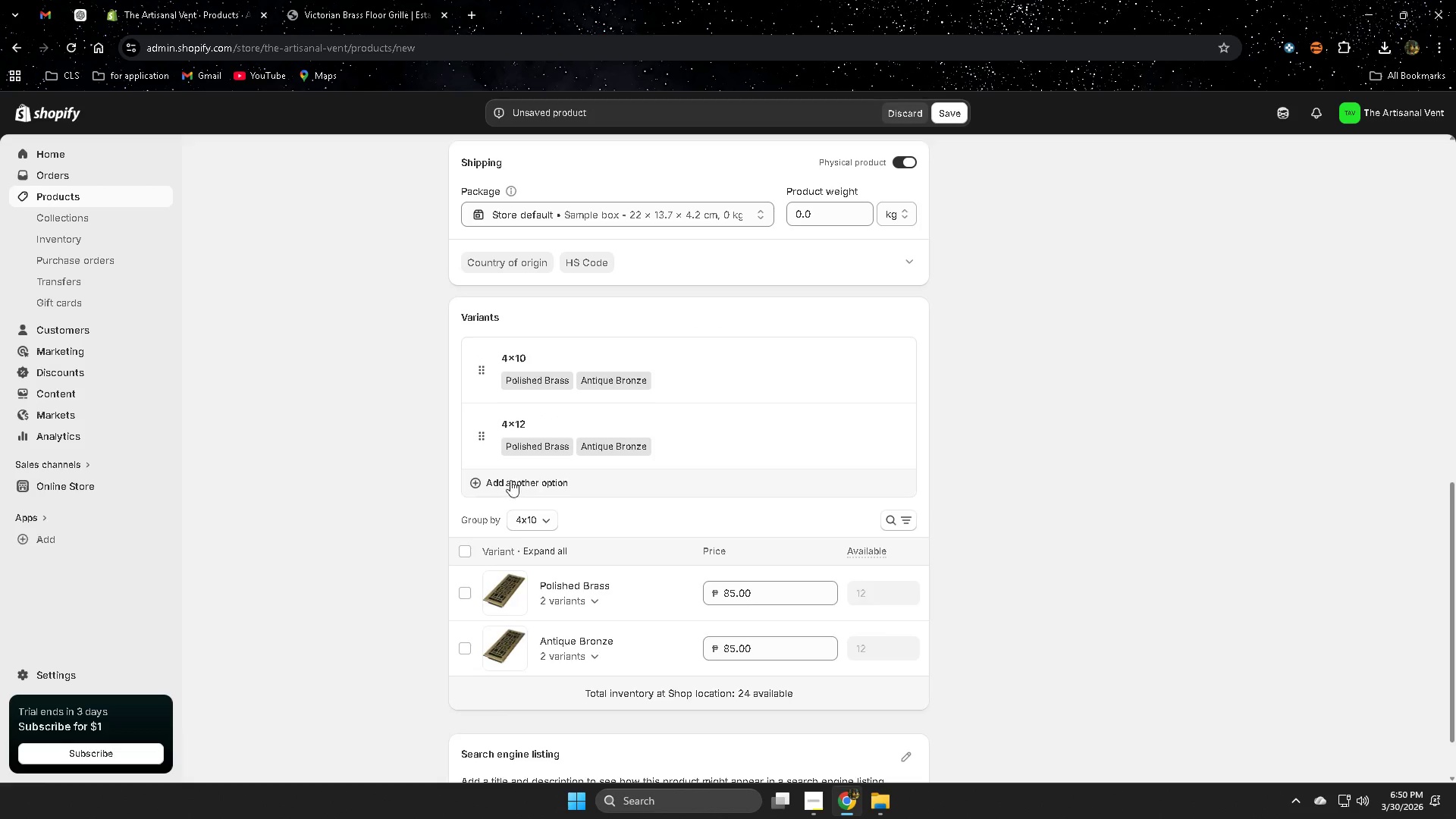 
mouse_move([532, 485])
 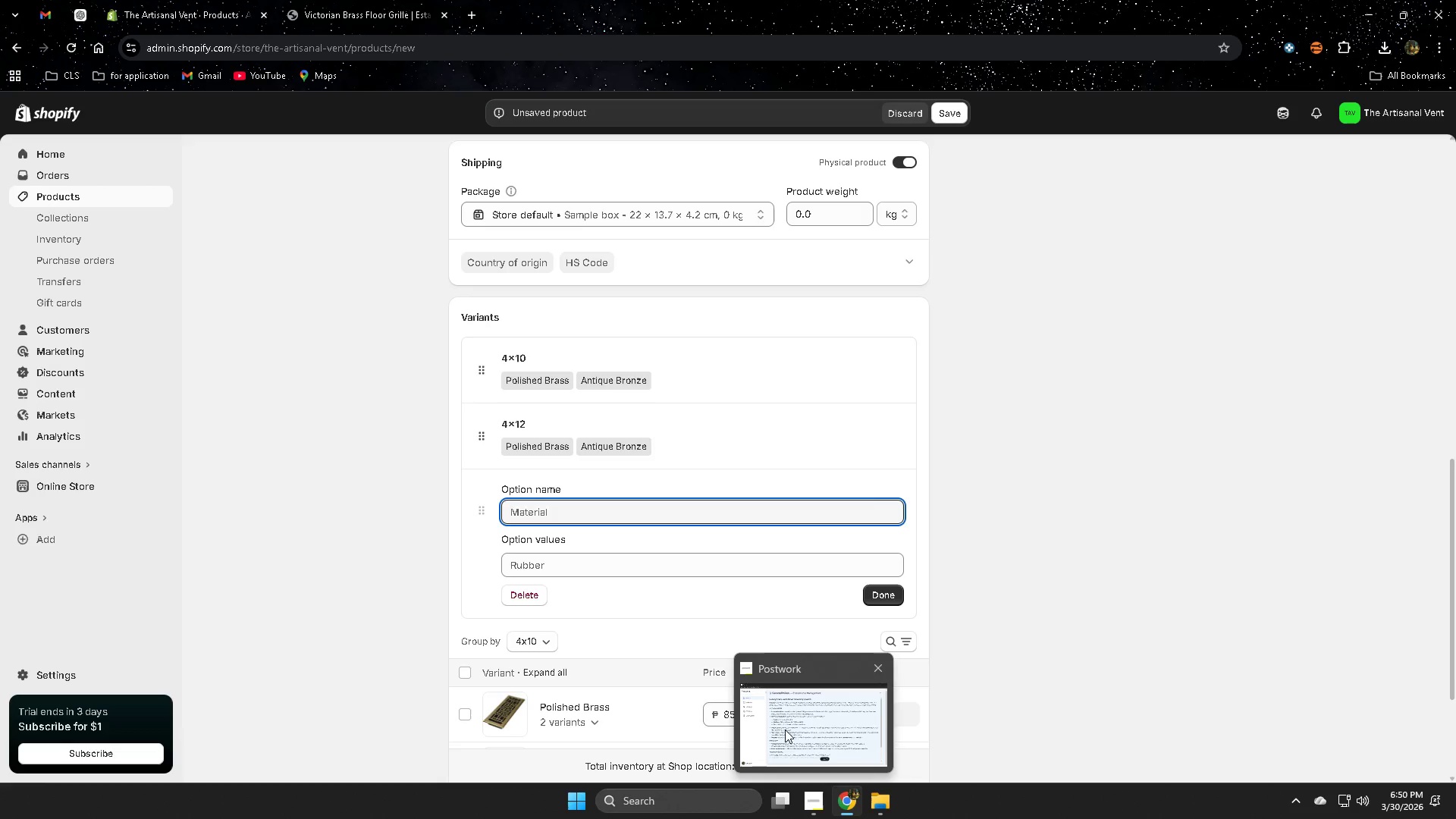 
left_click([75, 11])
 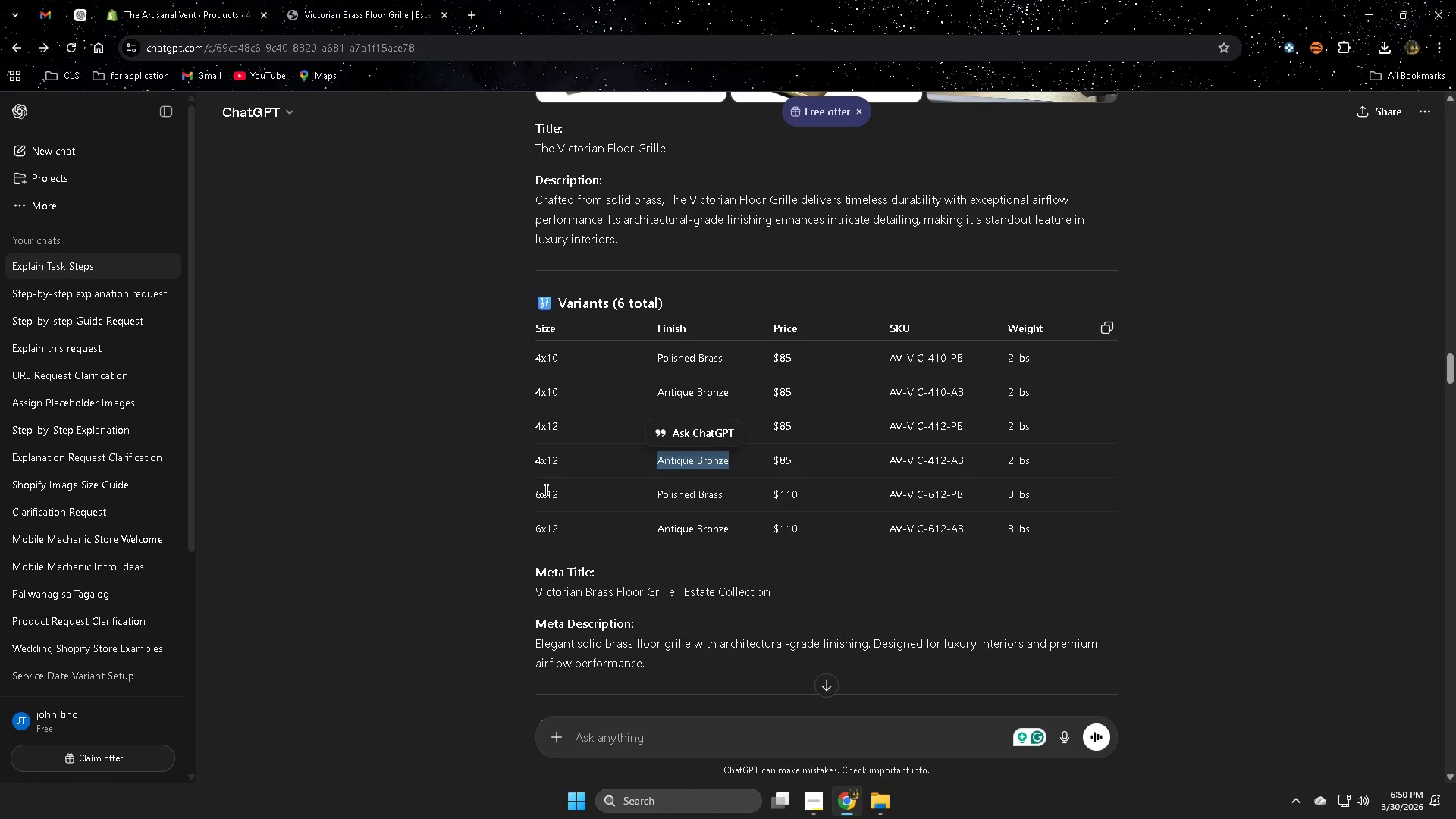 
double_click([544, 491])
 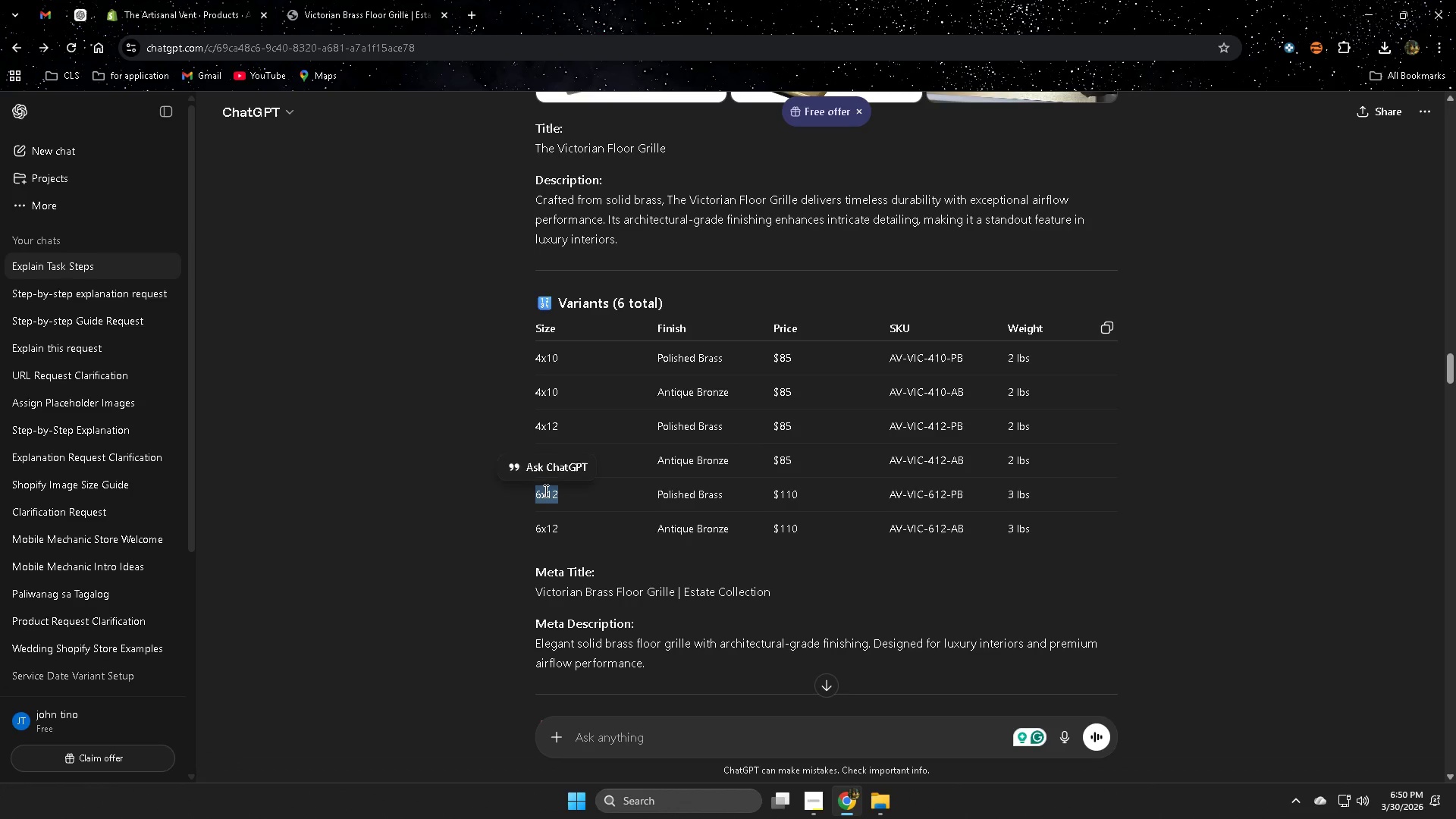 
key(Control+ControlLeft)
 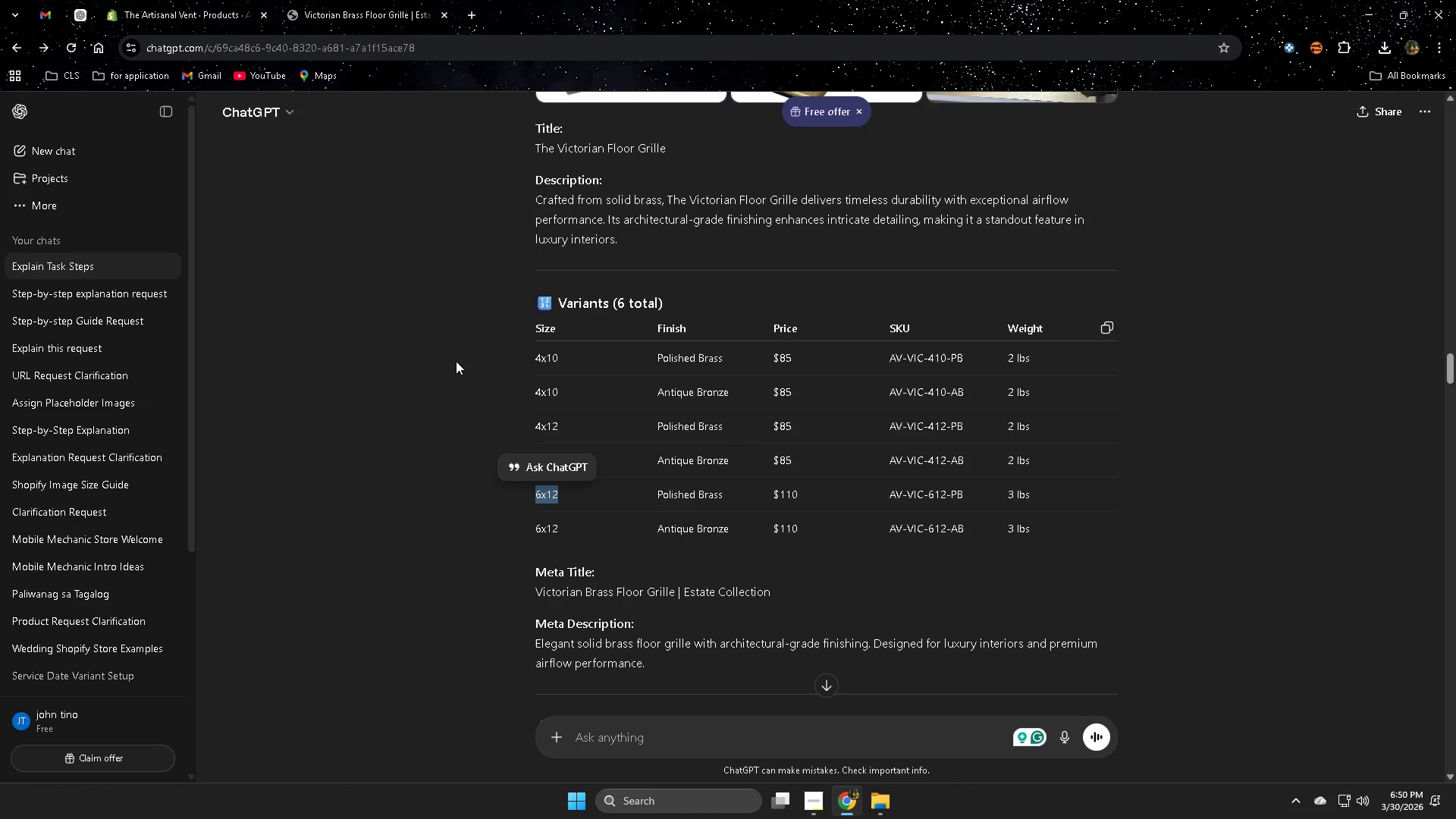 
key(Control+C)
 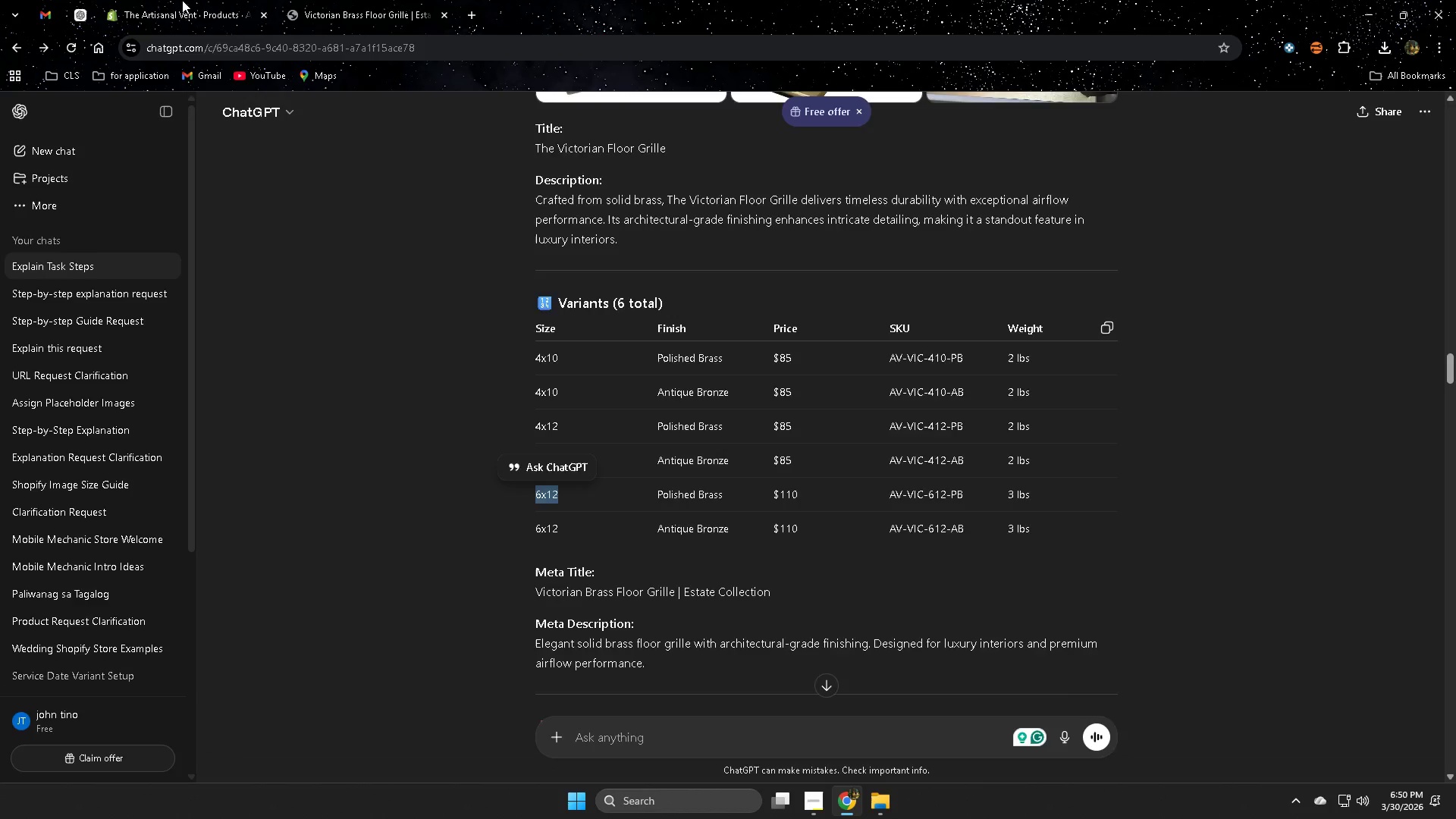 
left_click([182, 0])
 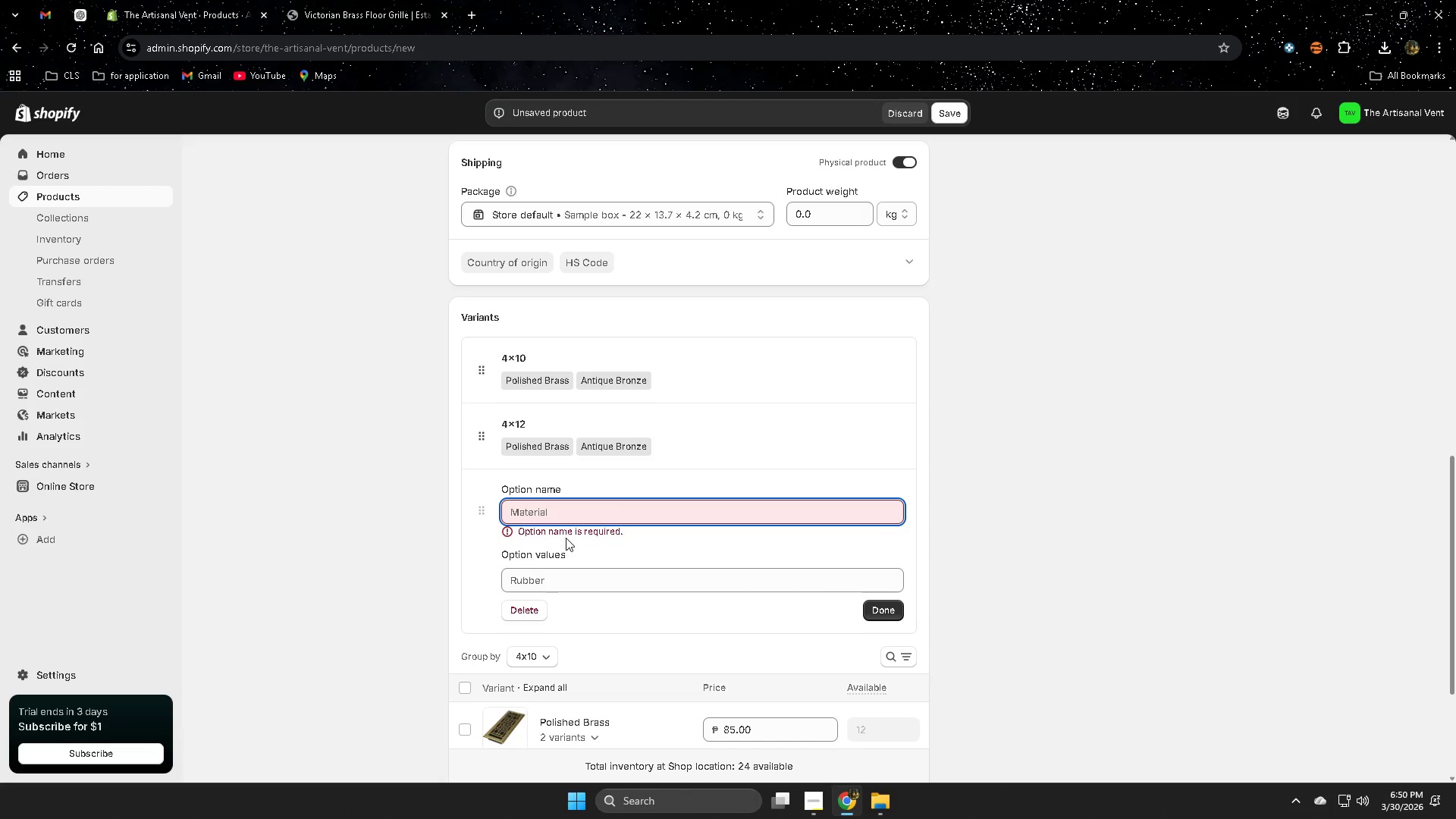 
left_click([571, 511])
 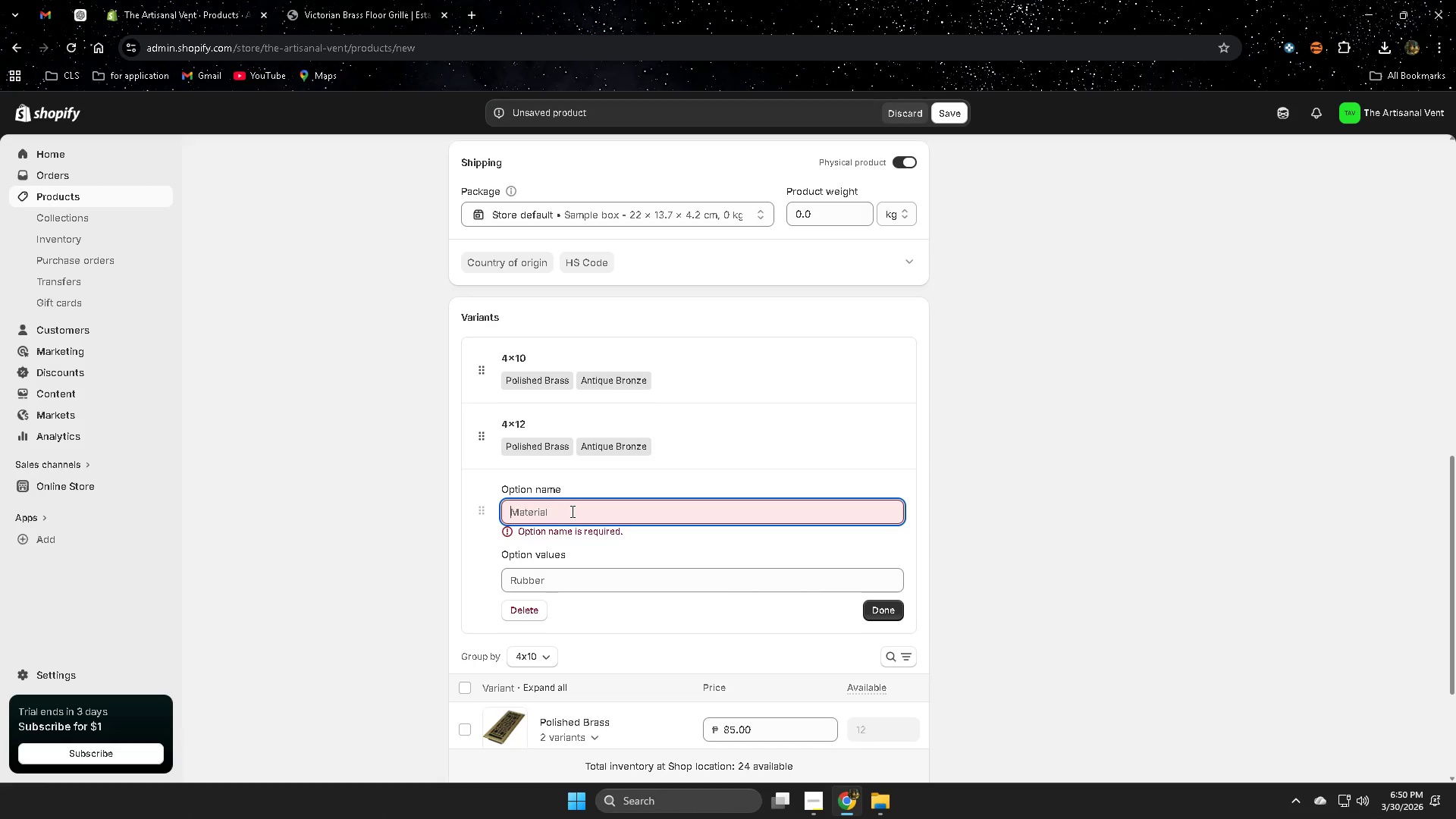 
key(Control+ControlLeft)
 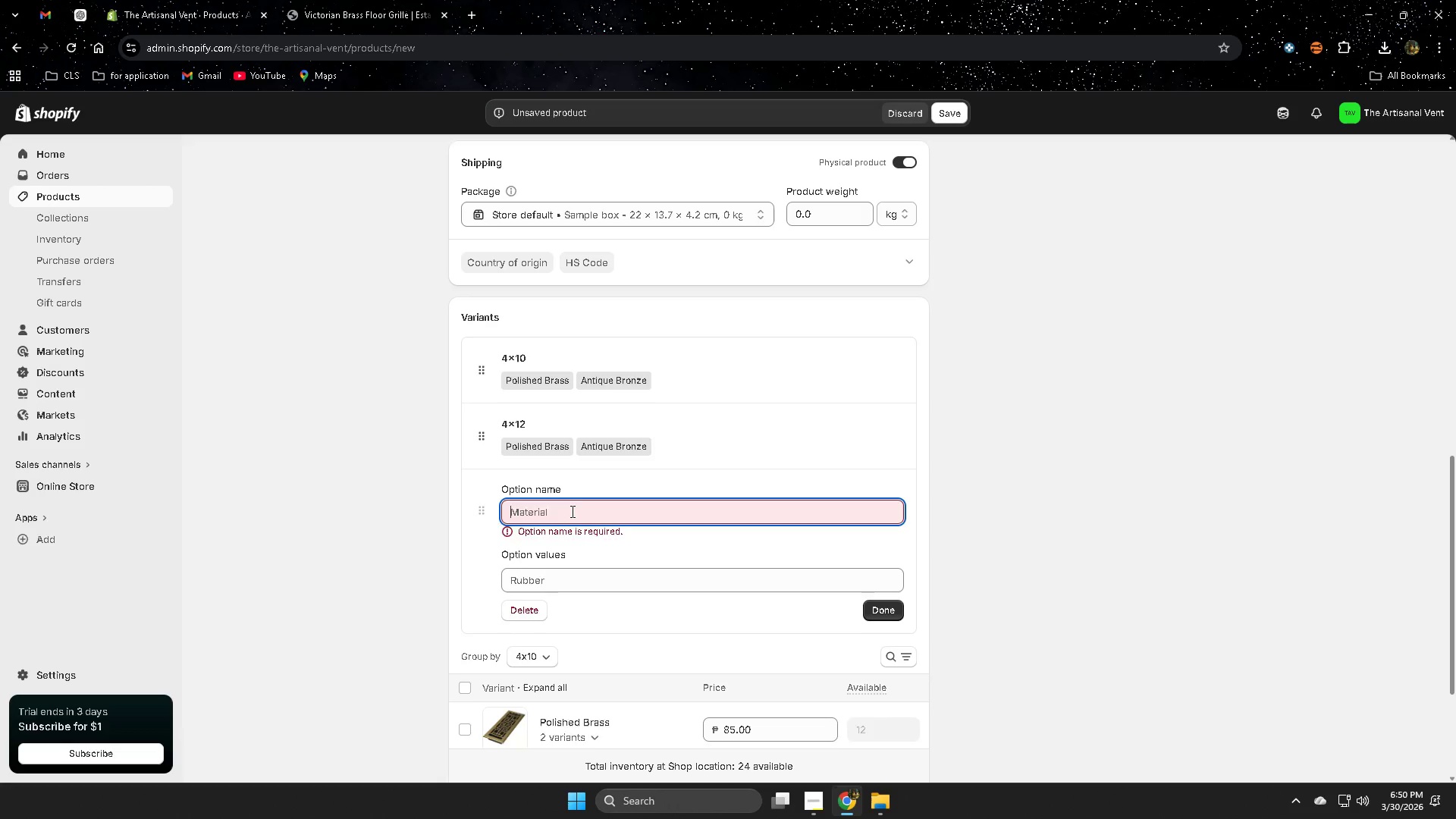 
key(Control+V)
 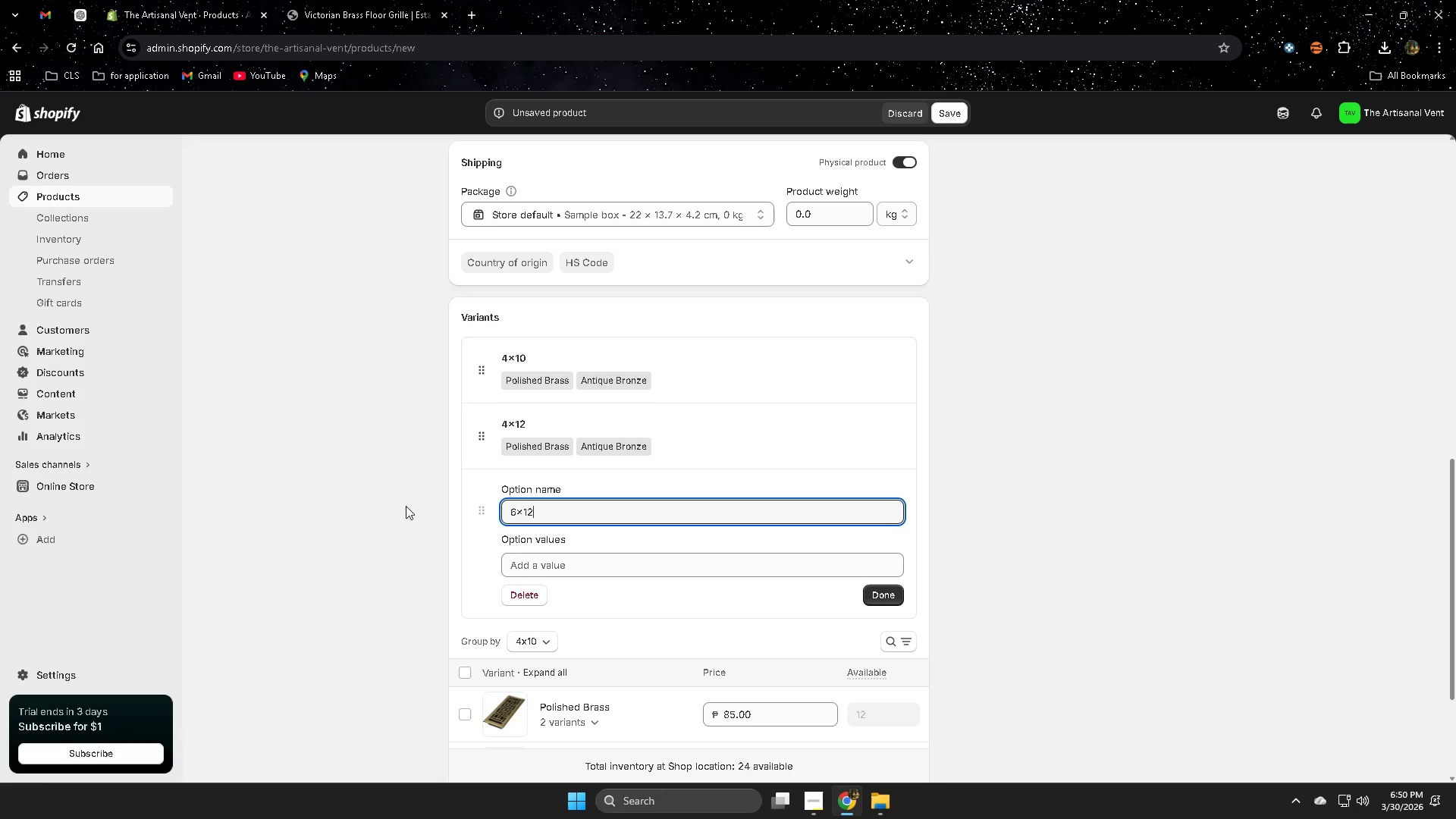 
left_click([384, 505])
 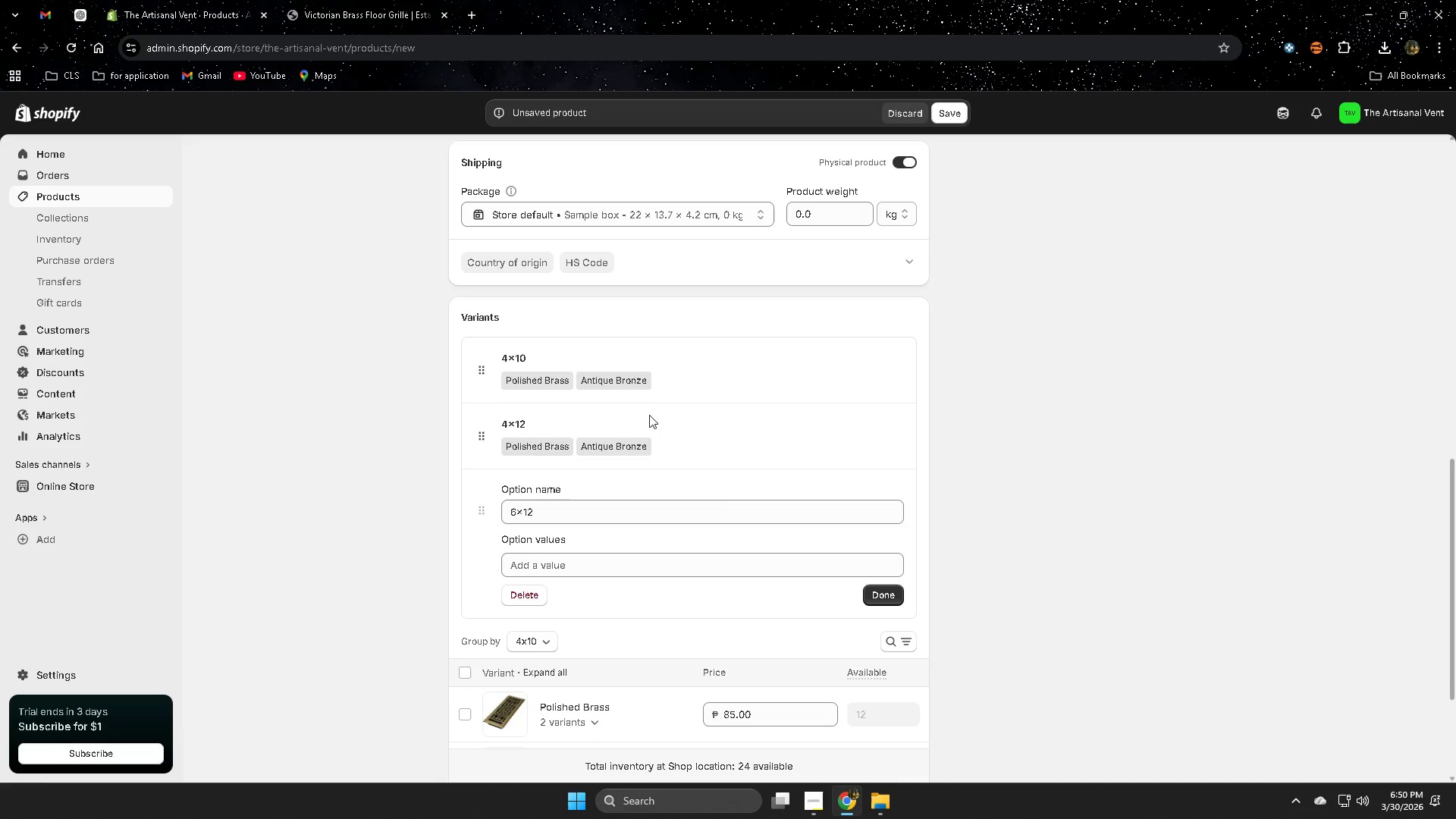 
scroll: coordinate [708, 598], scroll_direction: down, amount: 2.0
 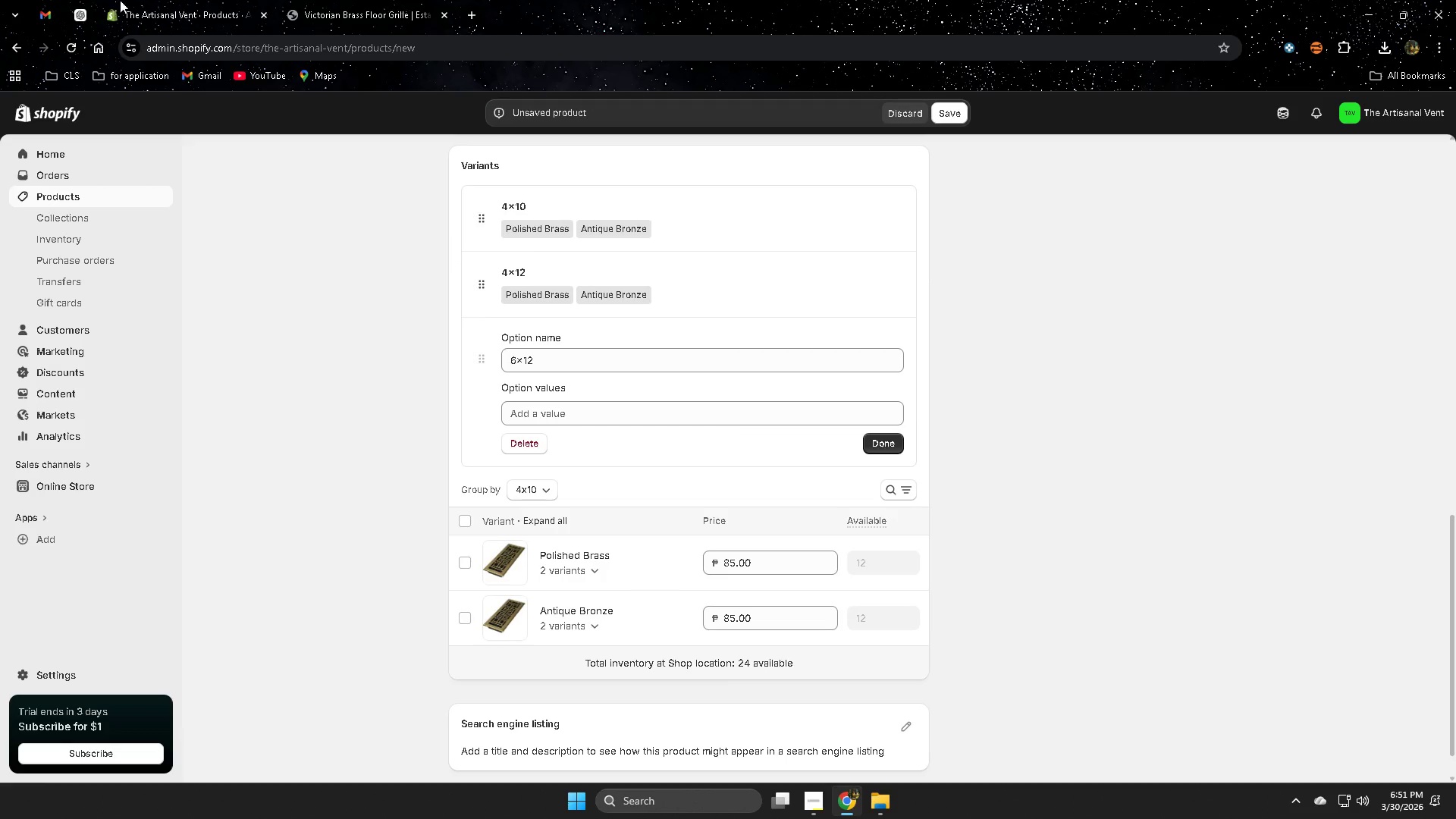 
left_click([80, 14])
 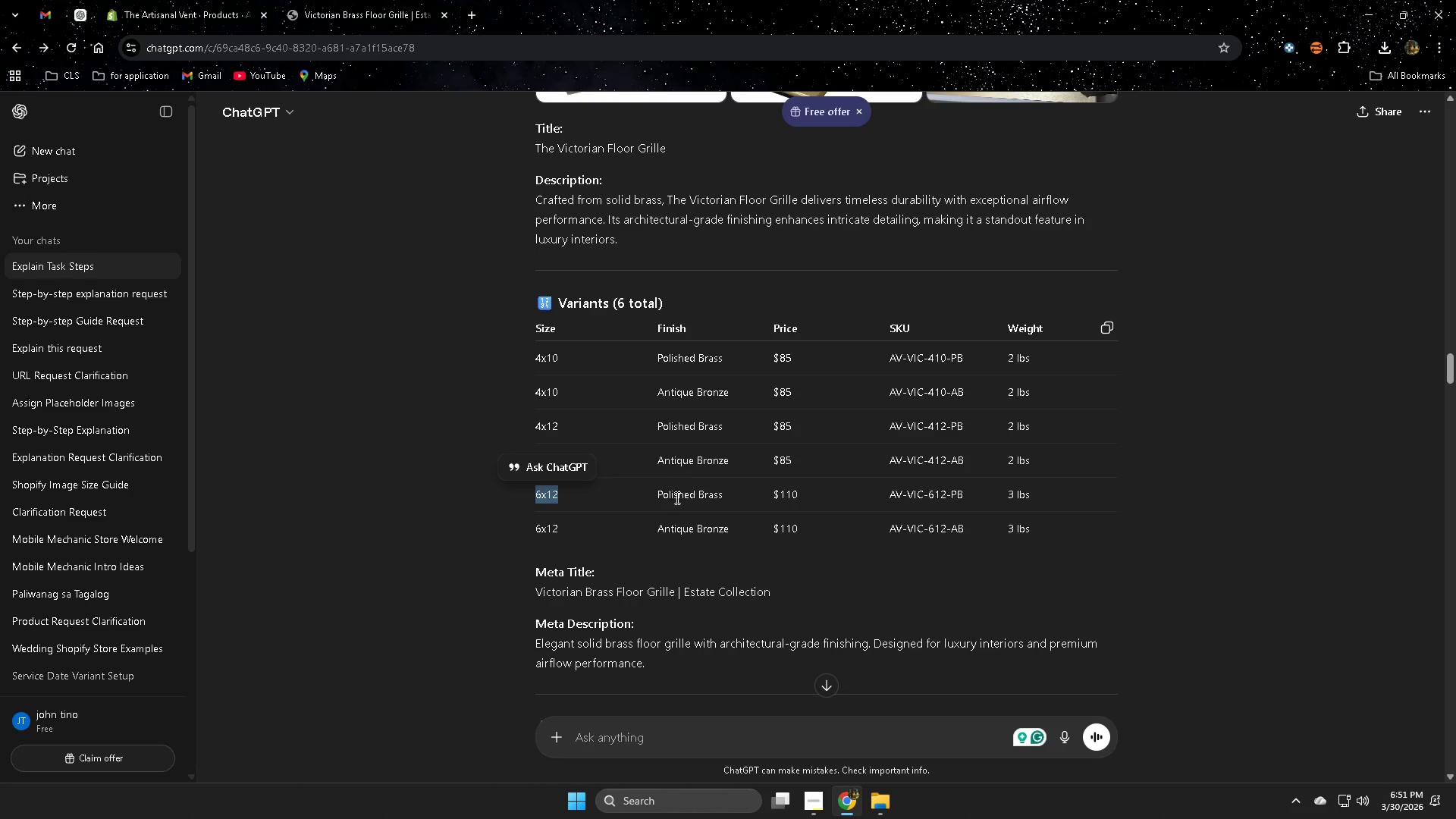 
double_click([676, 497])
 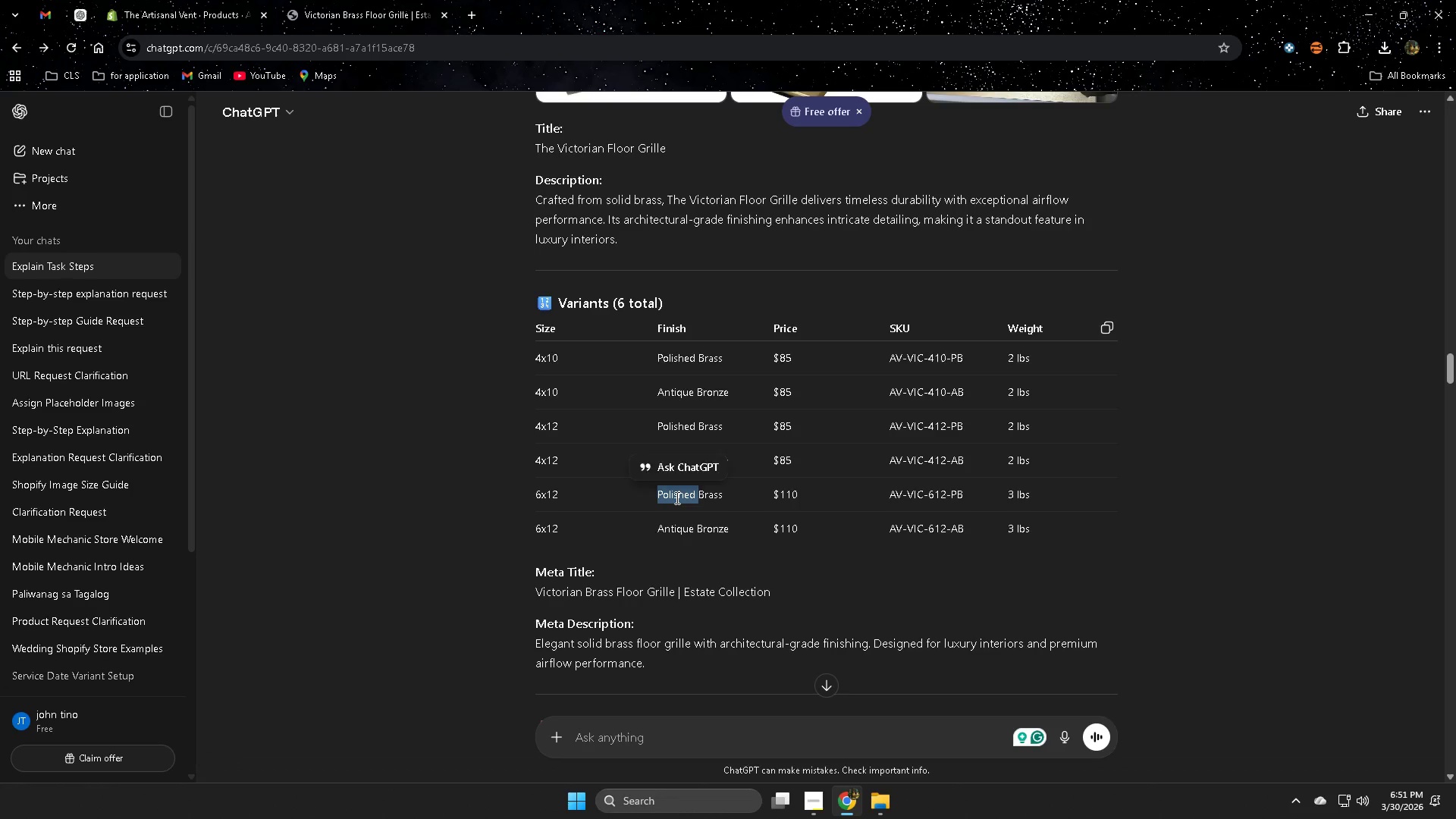 
triple_click([676, 497])
 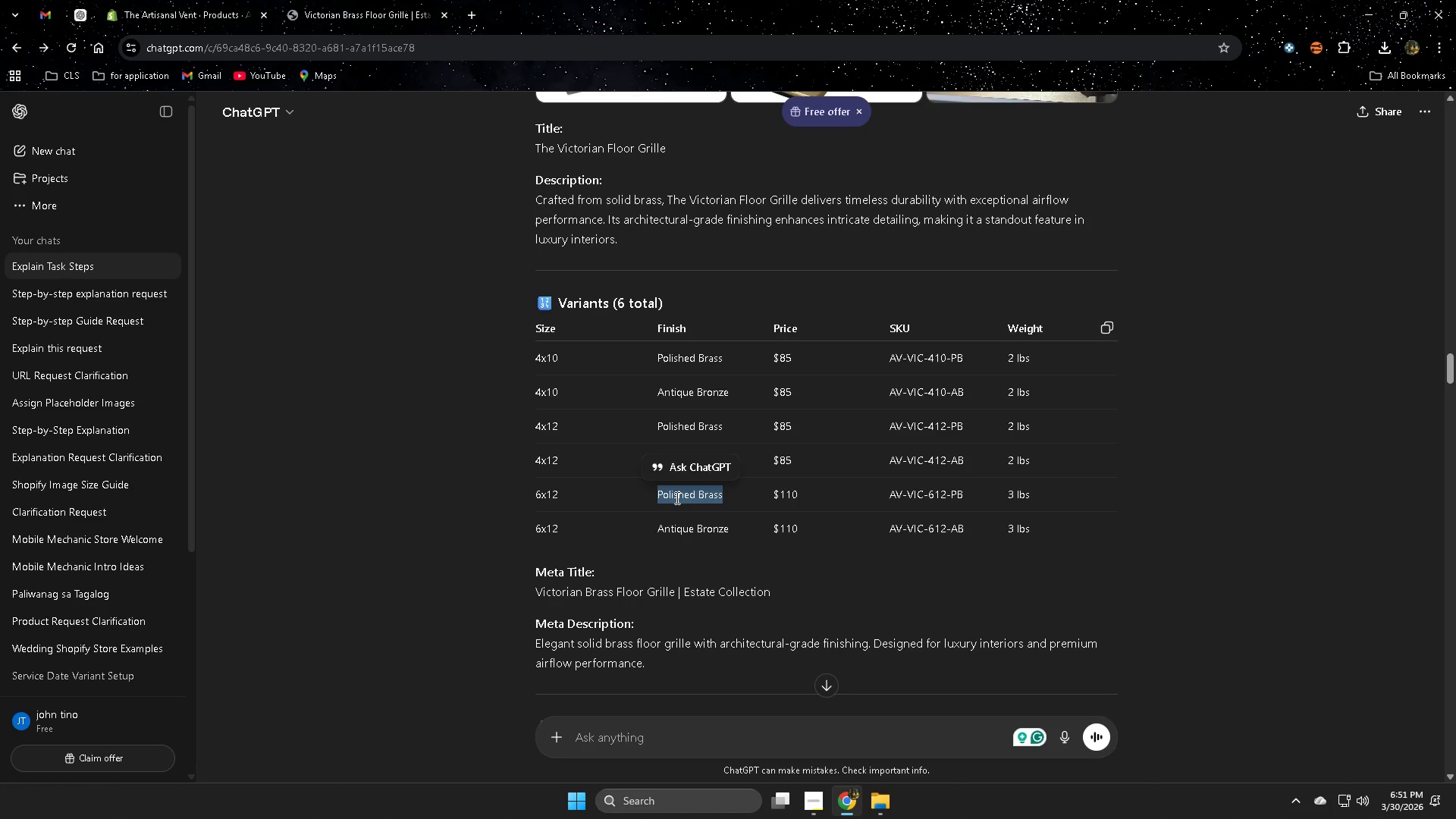 
key(Control+ControlLeft)
 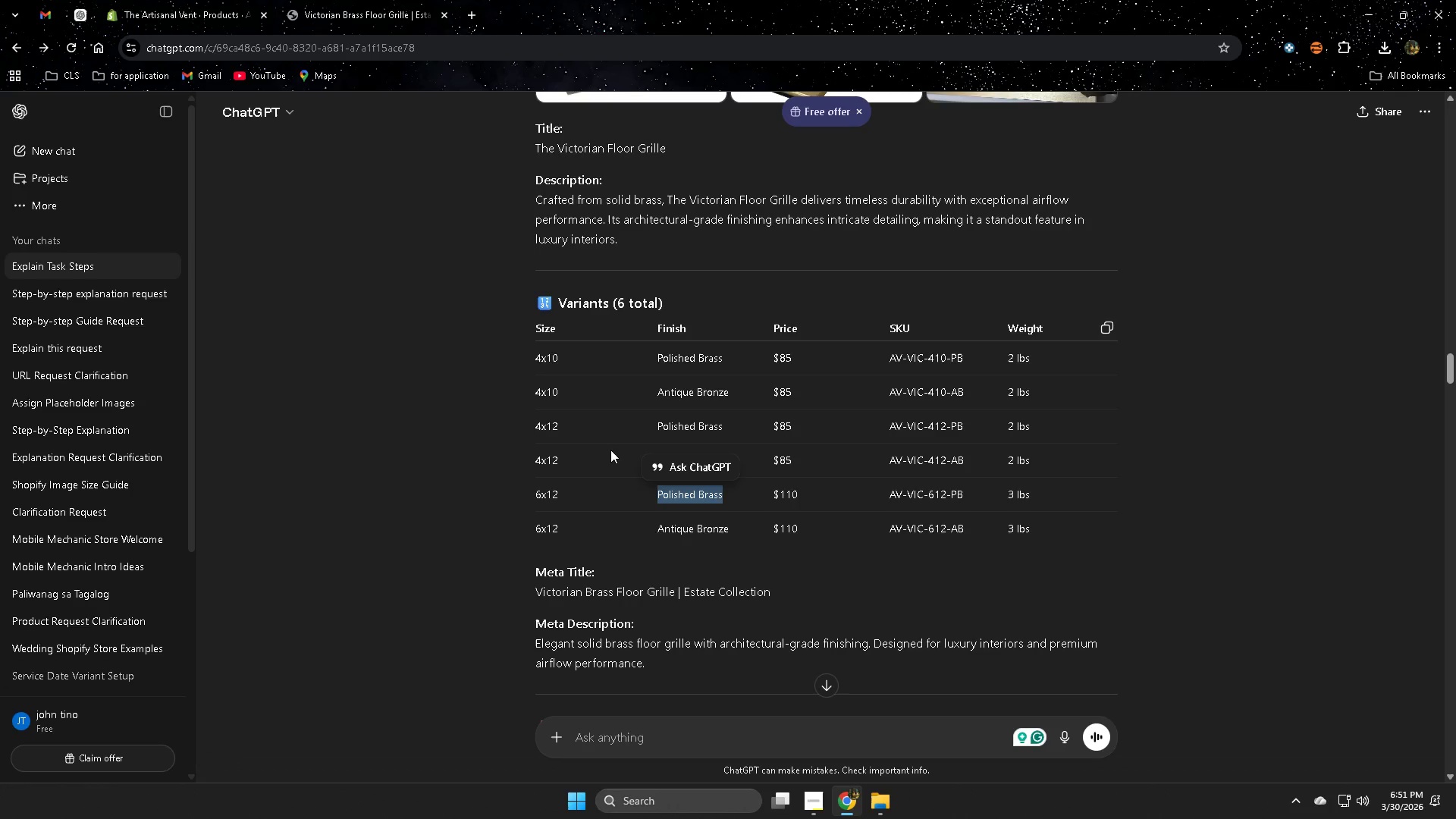 
key(Control+C)
 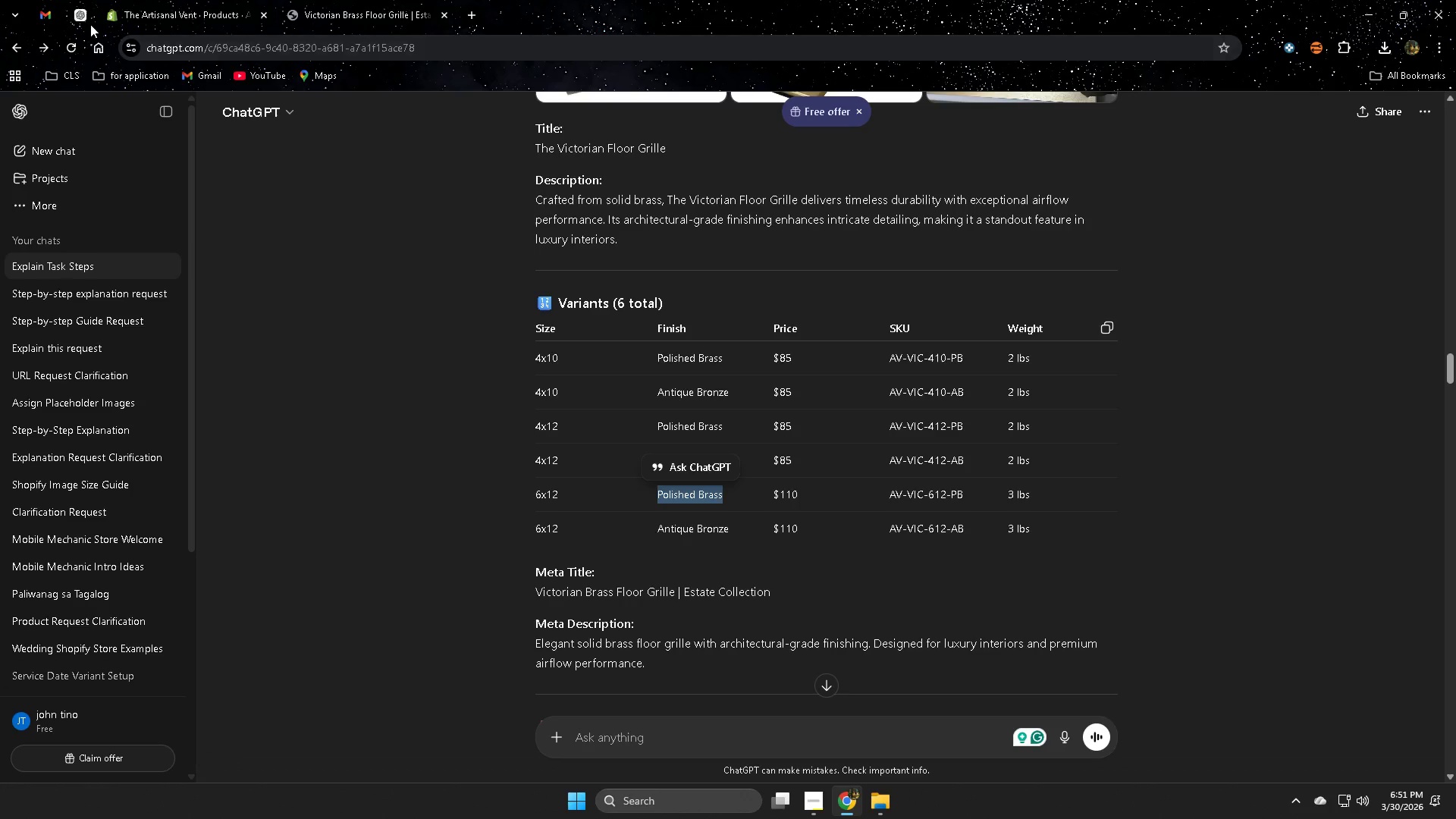 
left_click([83, 19])
 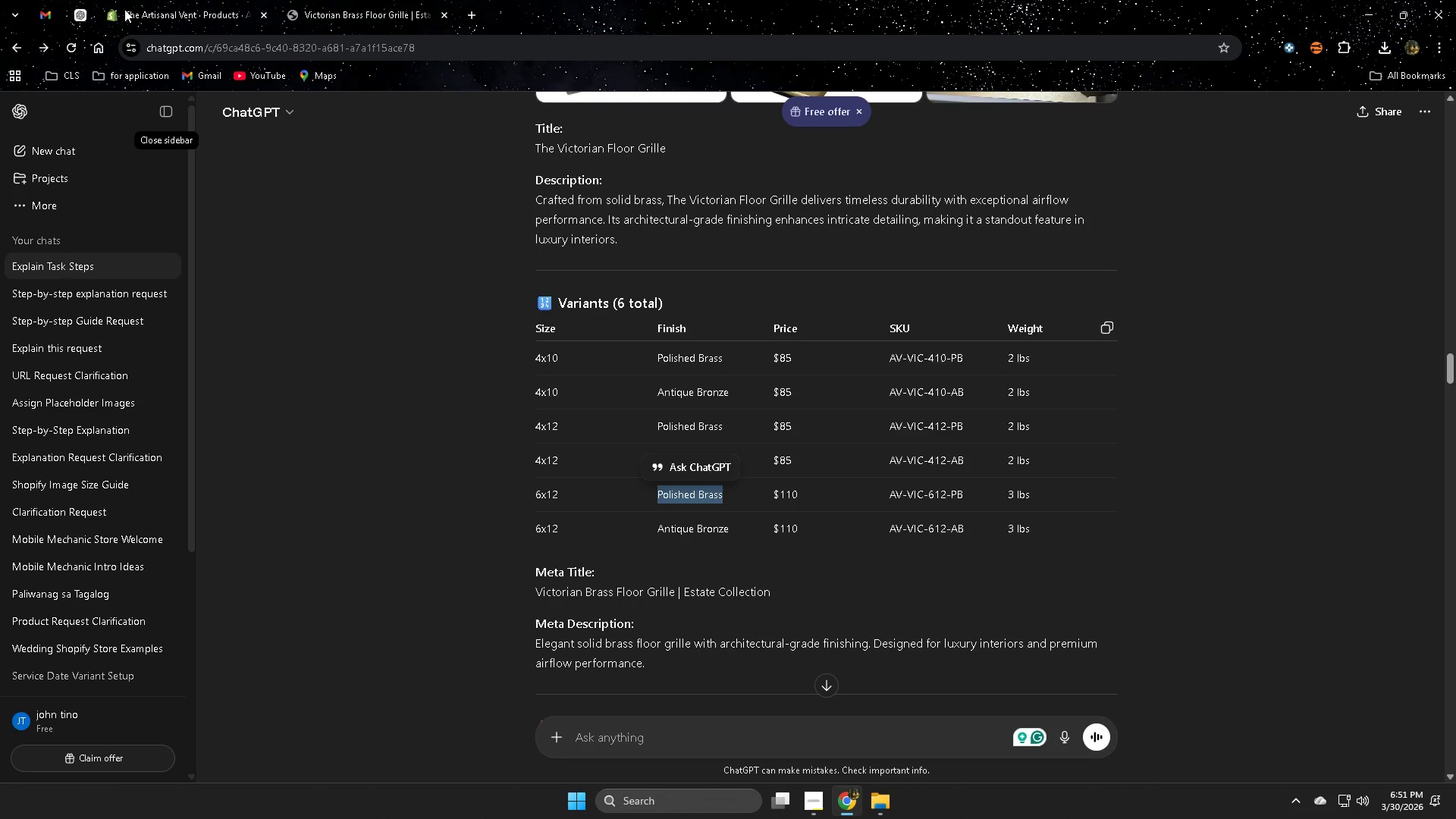 
left_click([146, 0])
 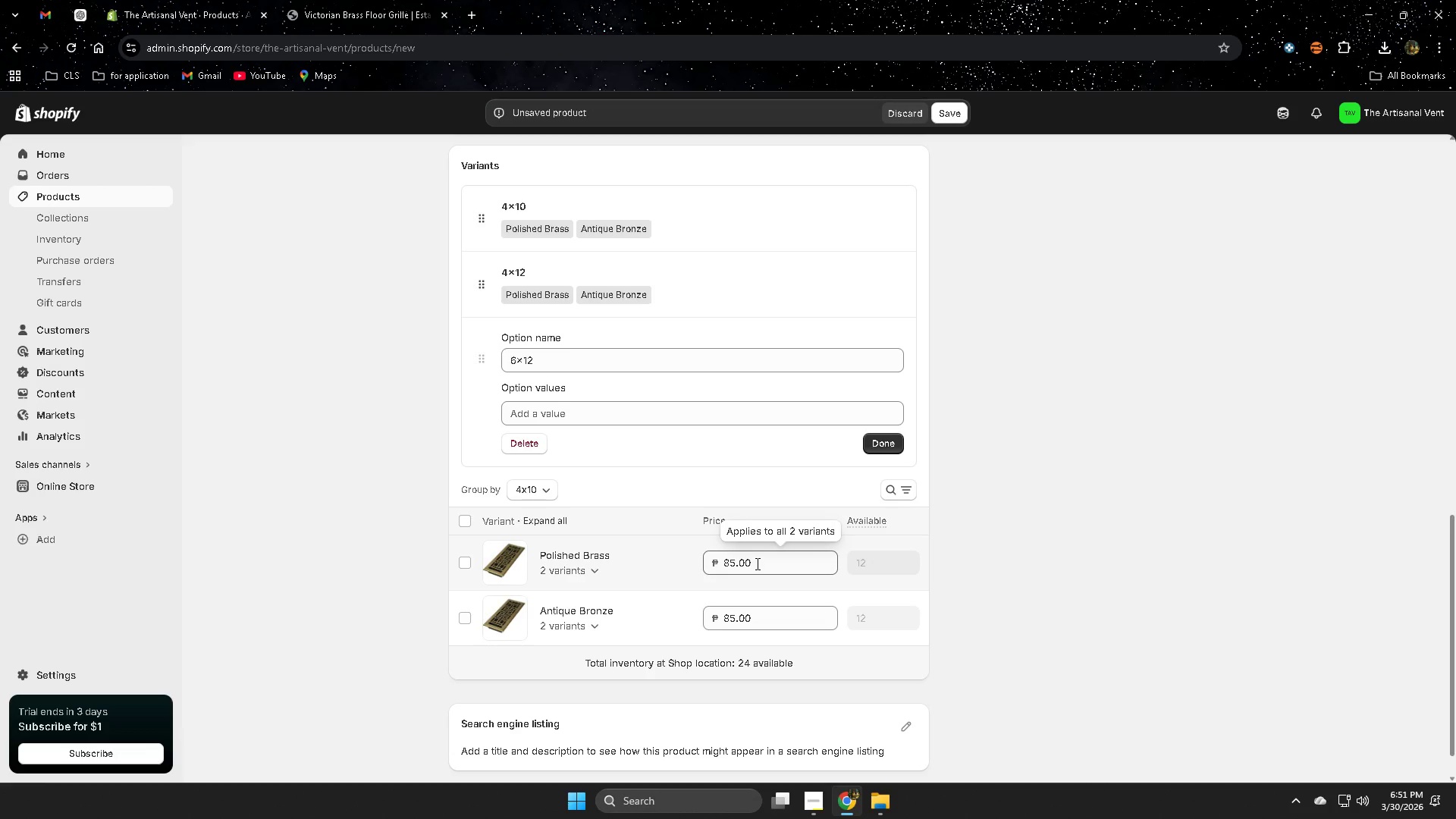 
double_click([756, 563])
 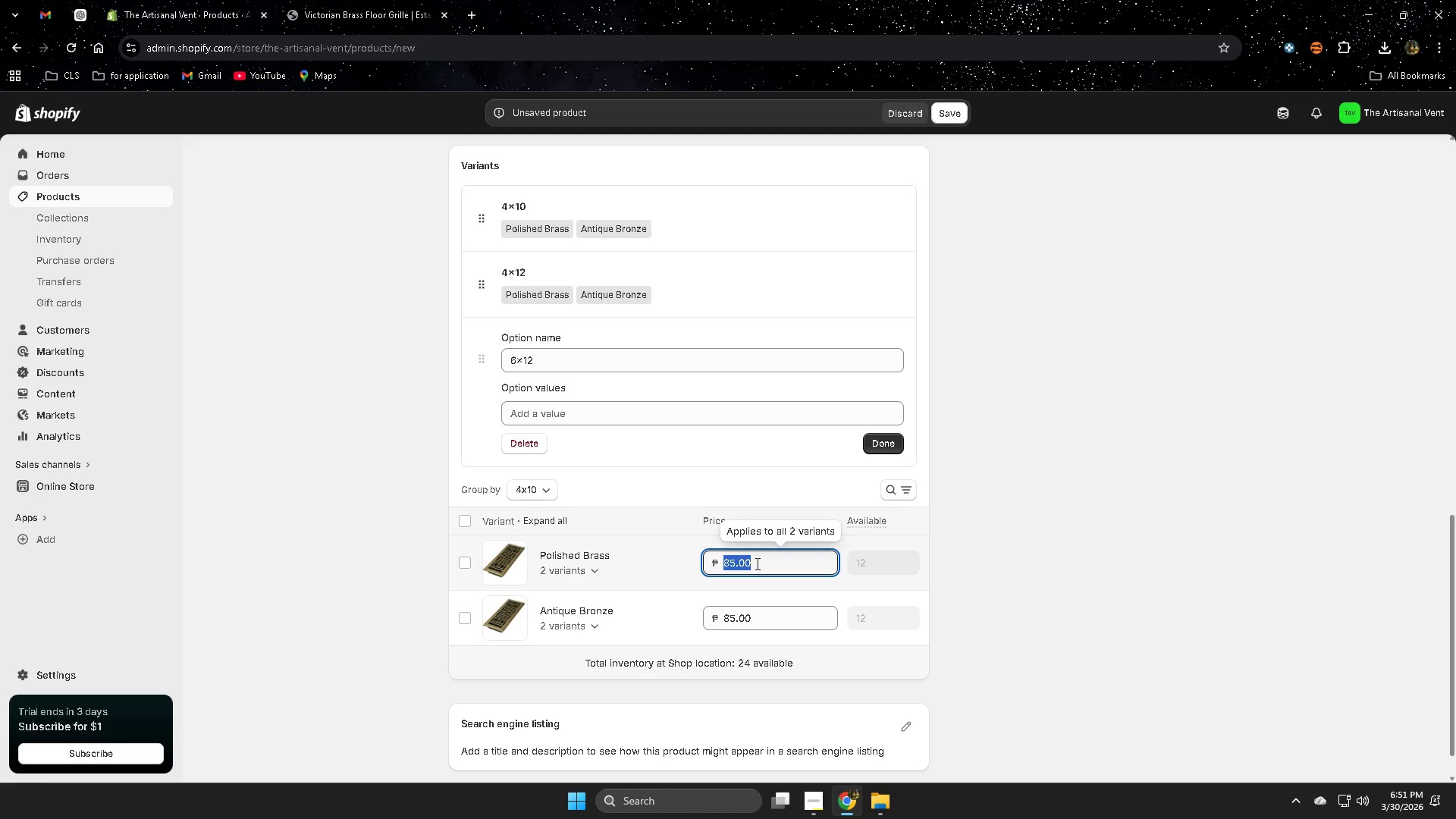 
key(Control+ControlLeft)
 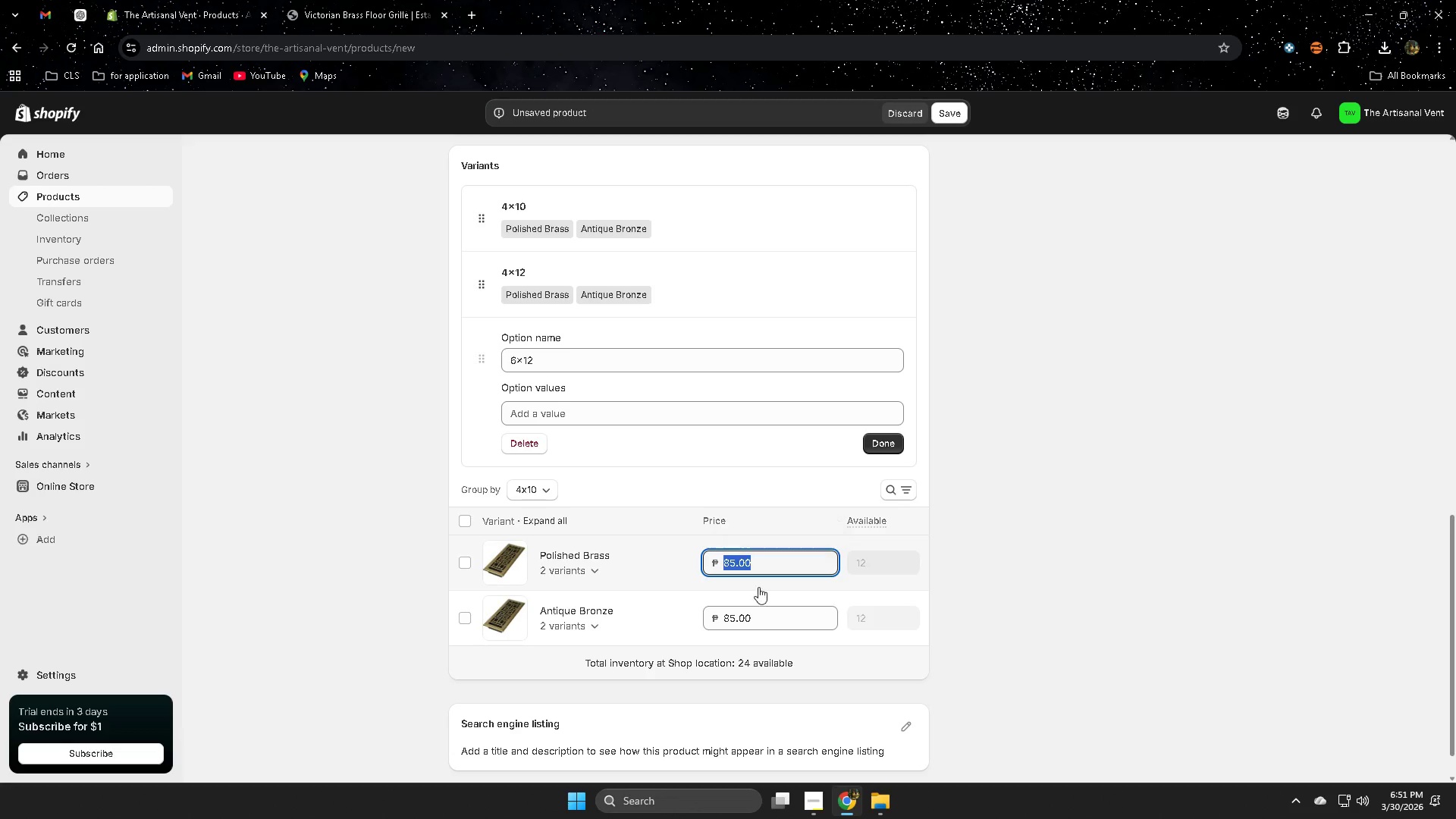 
key(Control+V)
 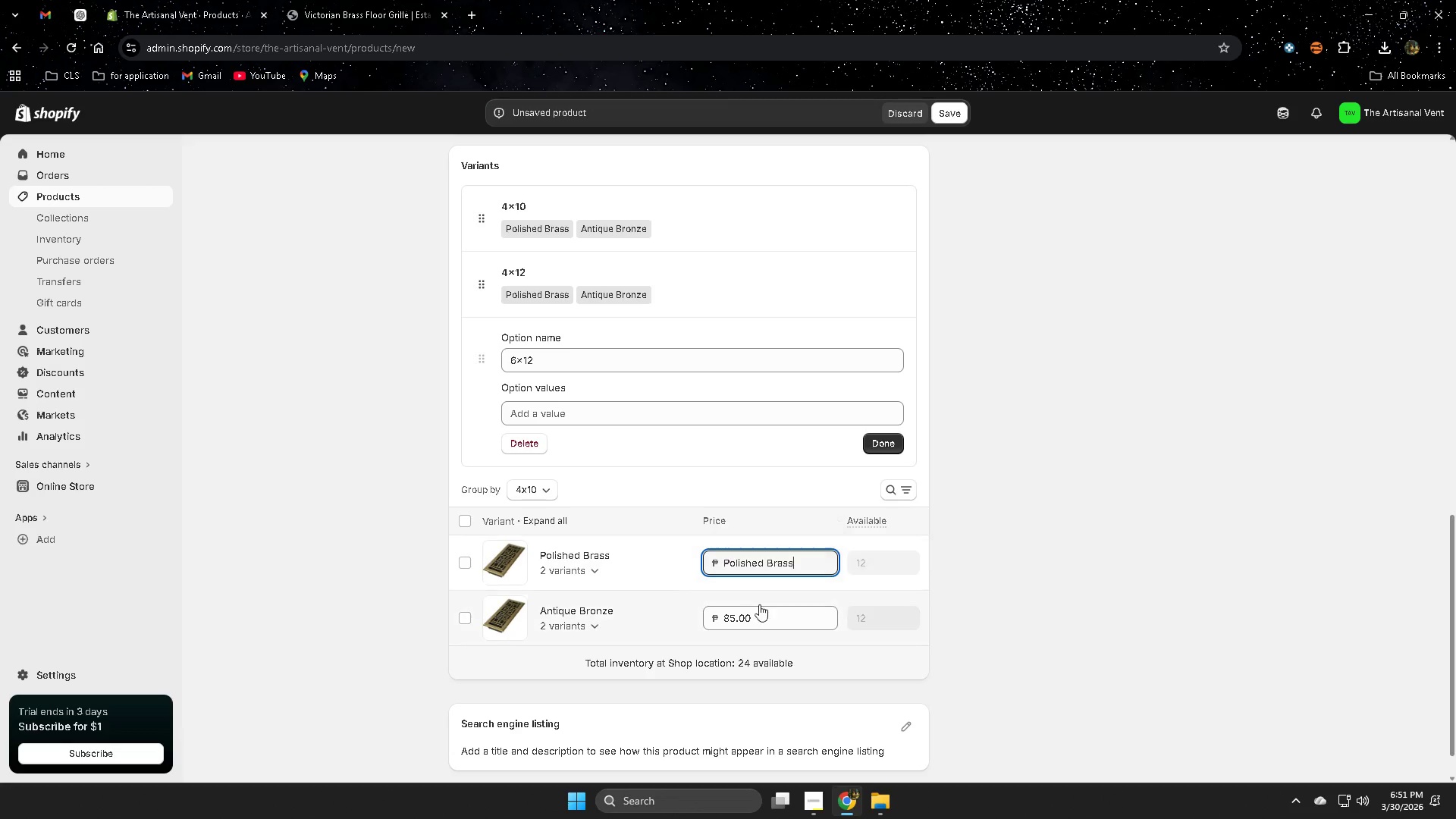 
mouse_move([777, 622])
 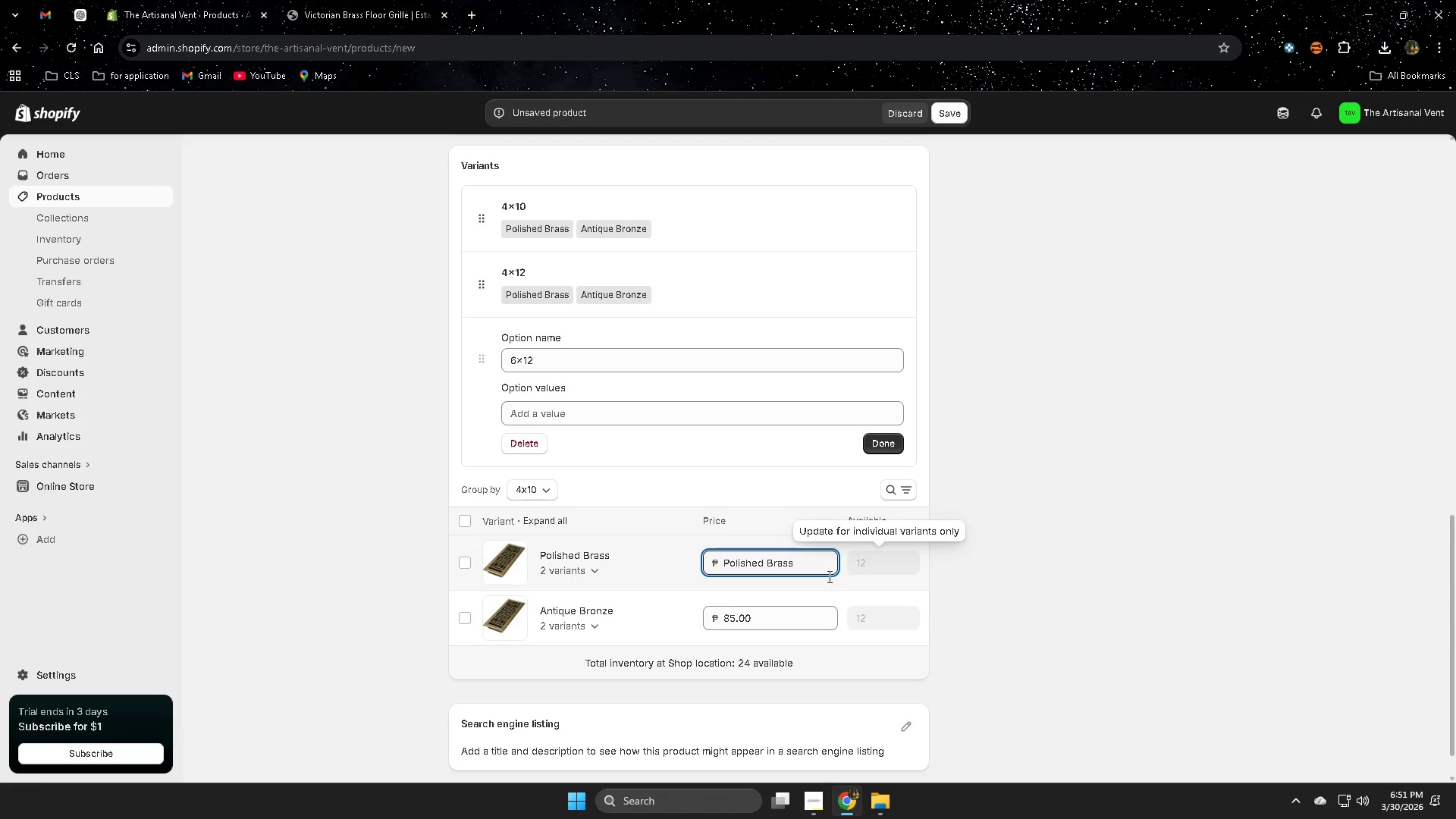 
key(Control+Z)
 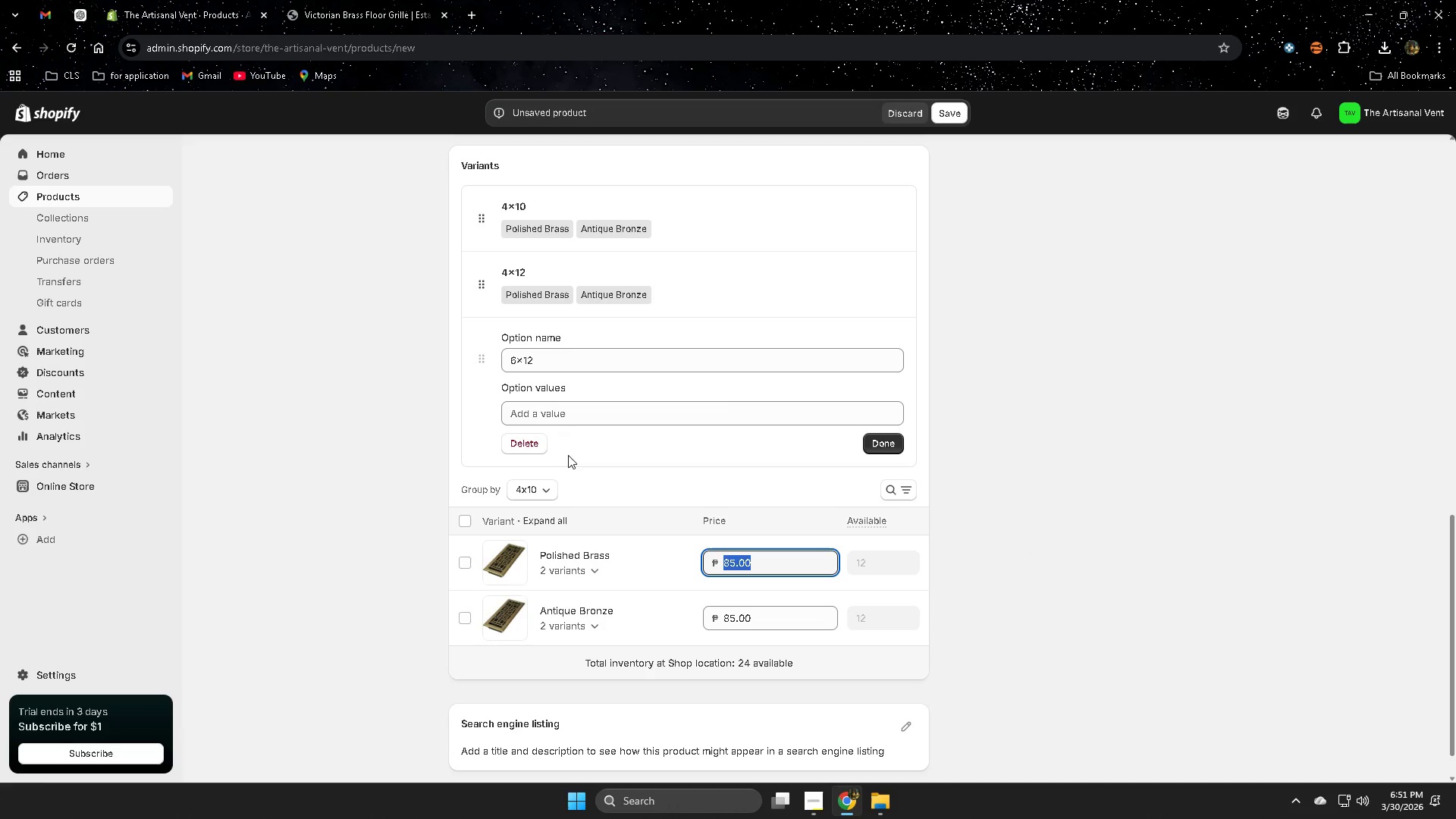 
left_click([574, 416])
 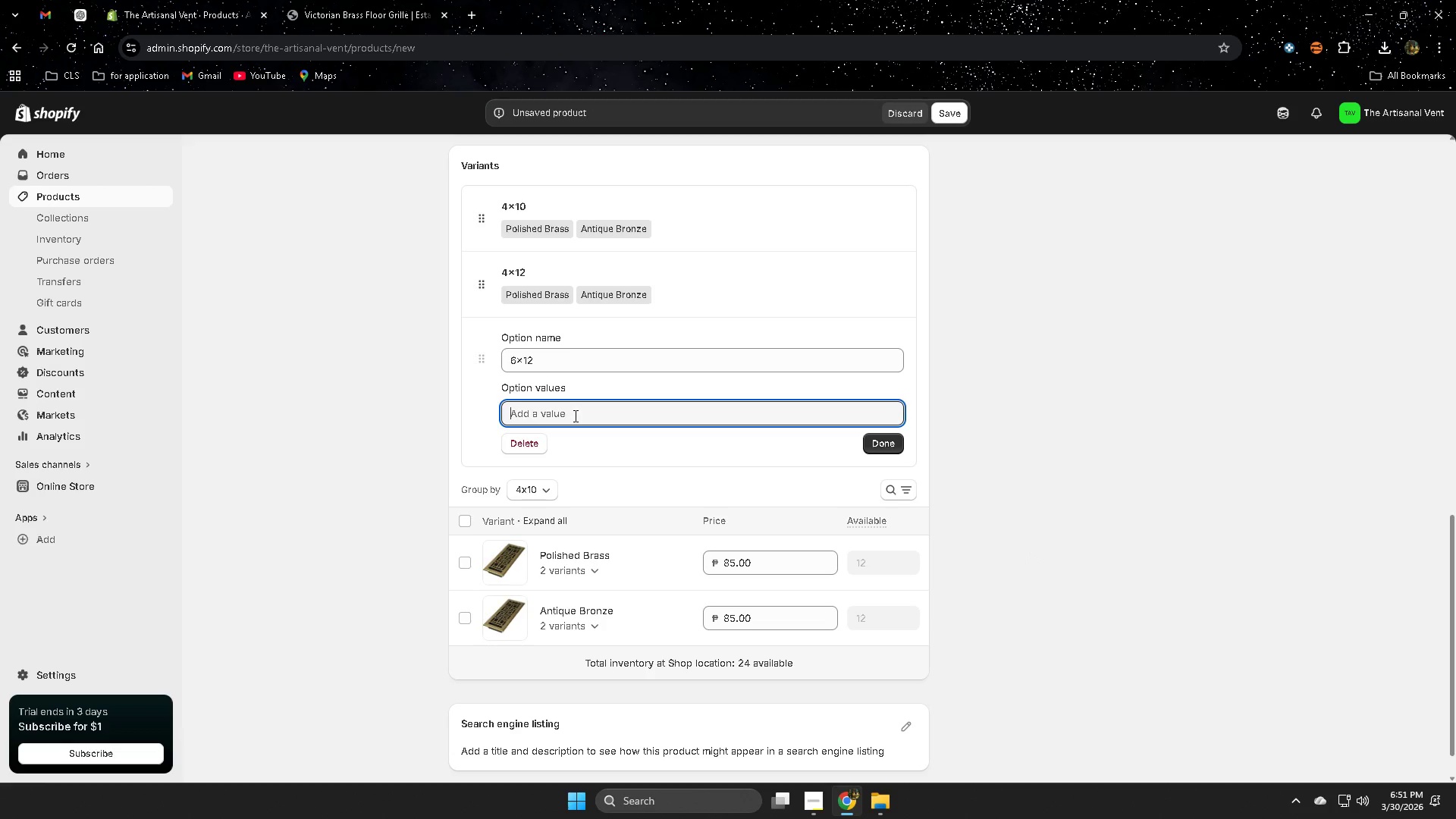 
key(Control+V)
 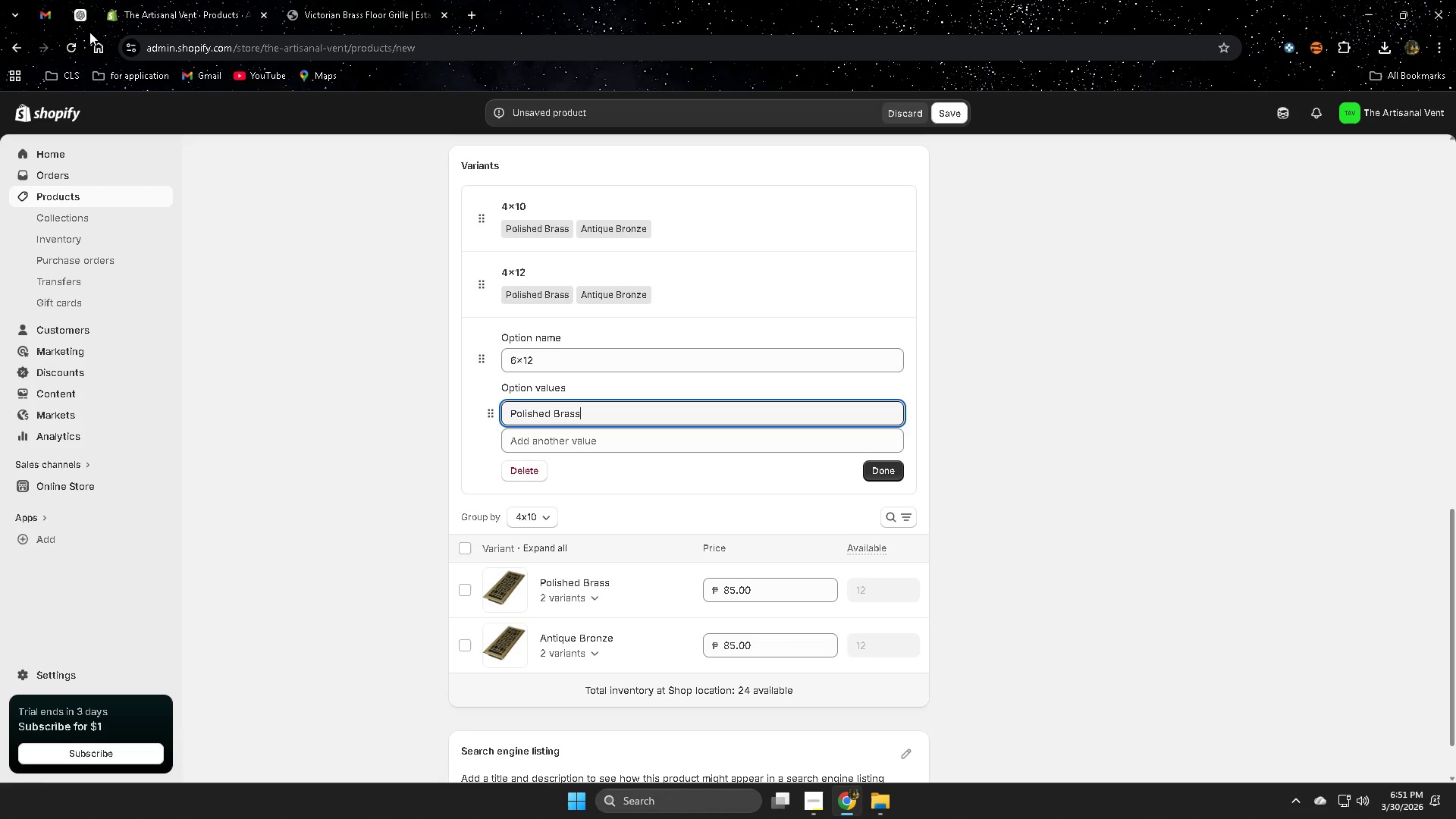 
left_click([86, 17])
 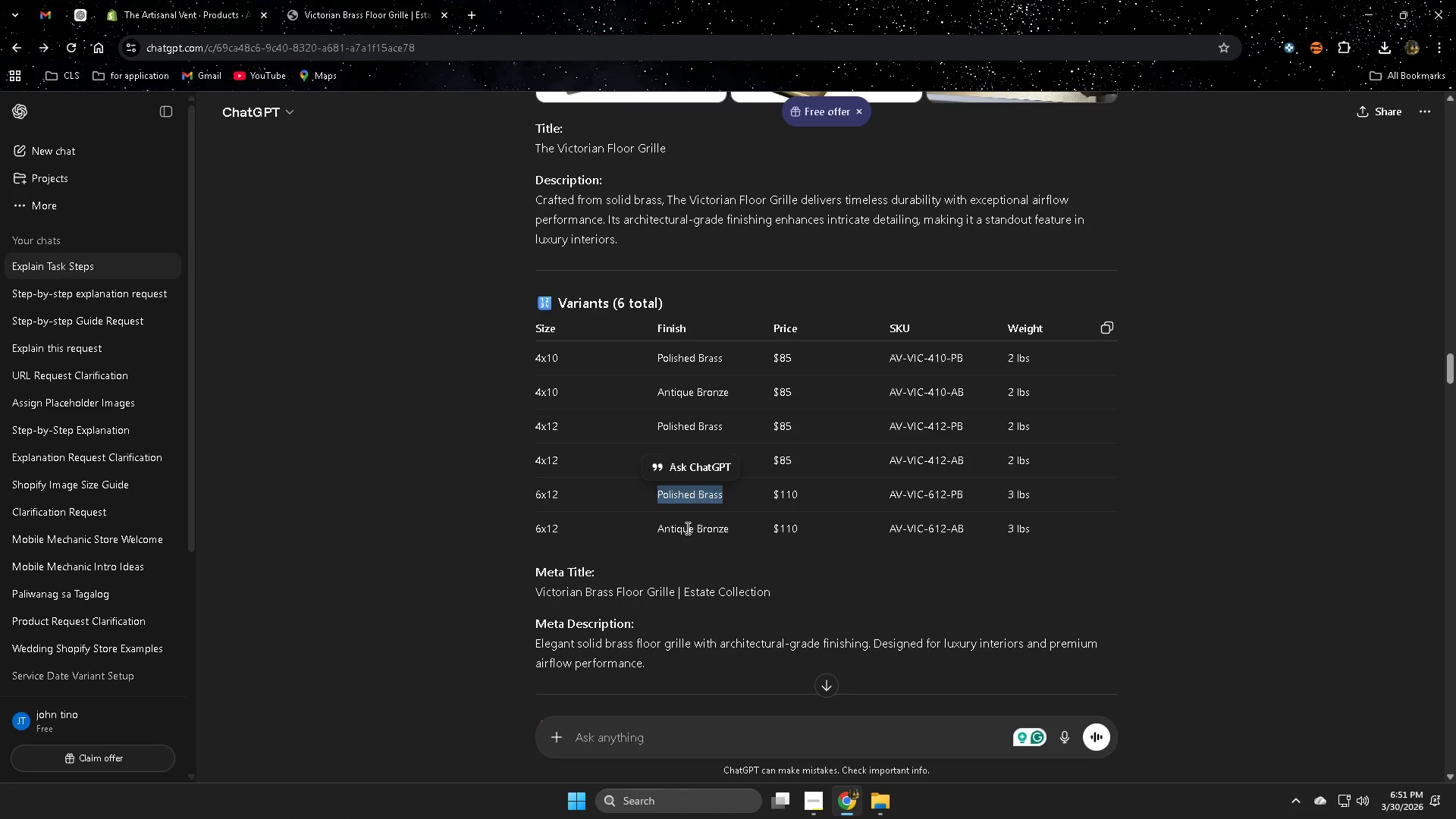 
double_click([686, 528])
 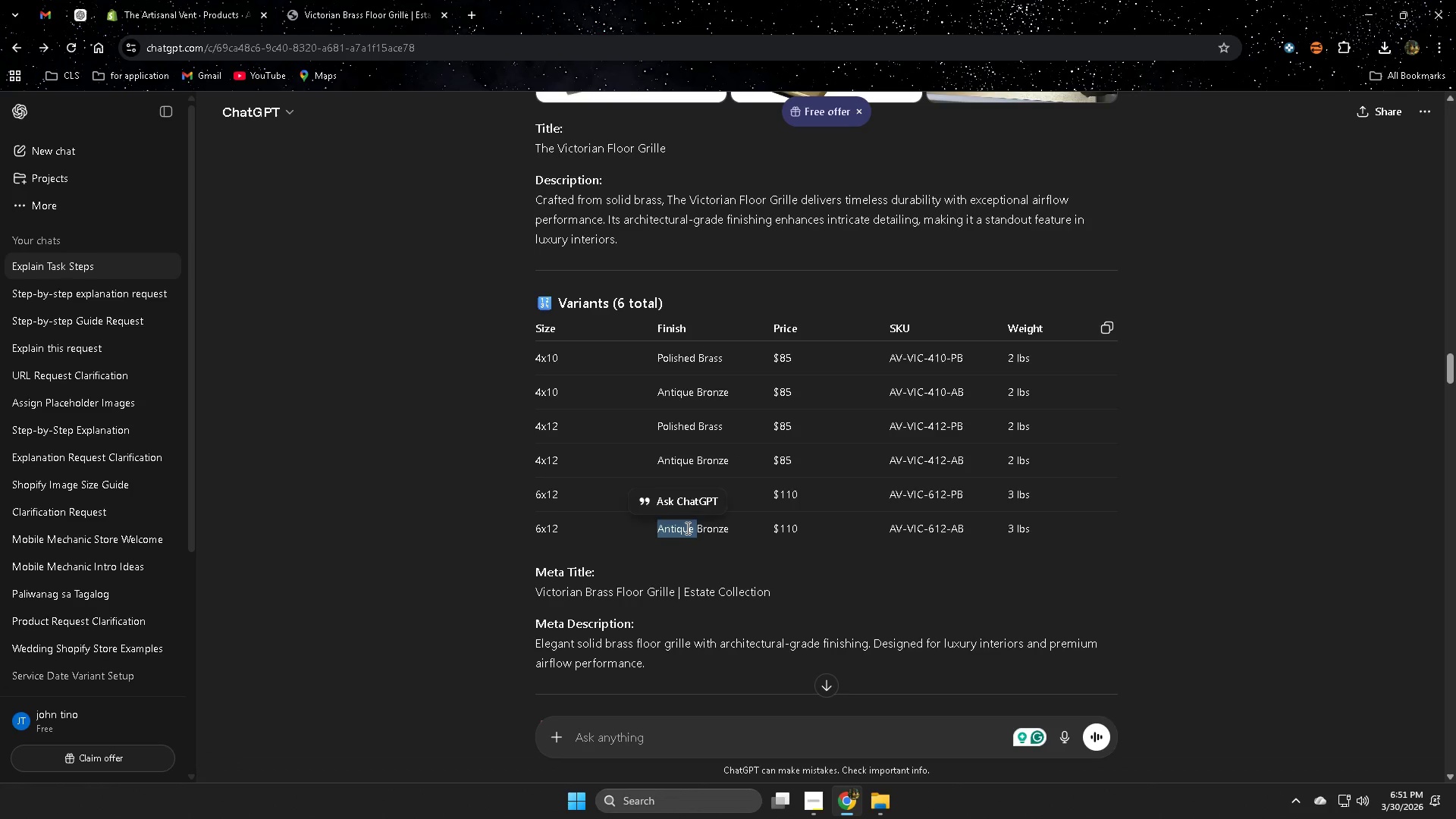 
triple_click([686, 528])
 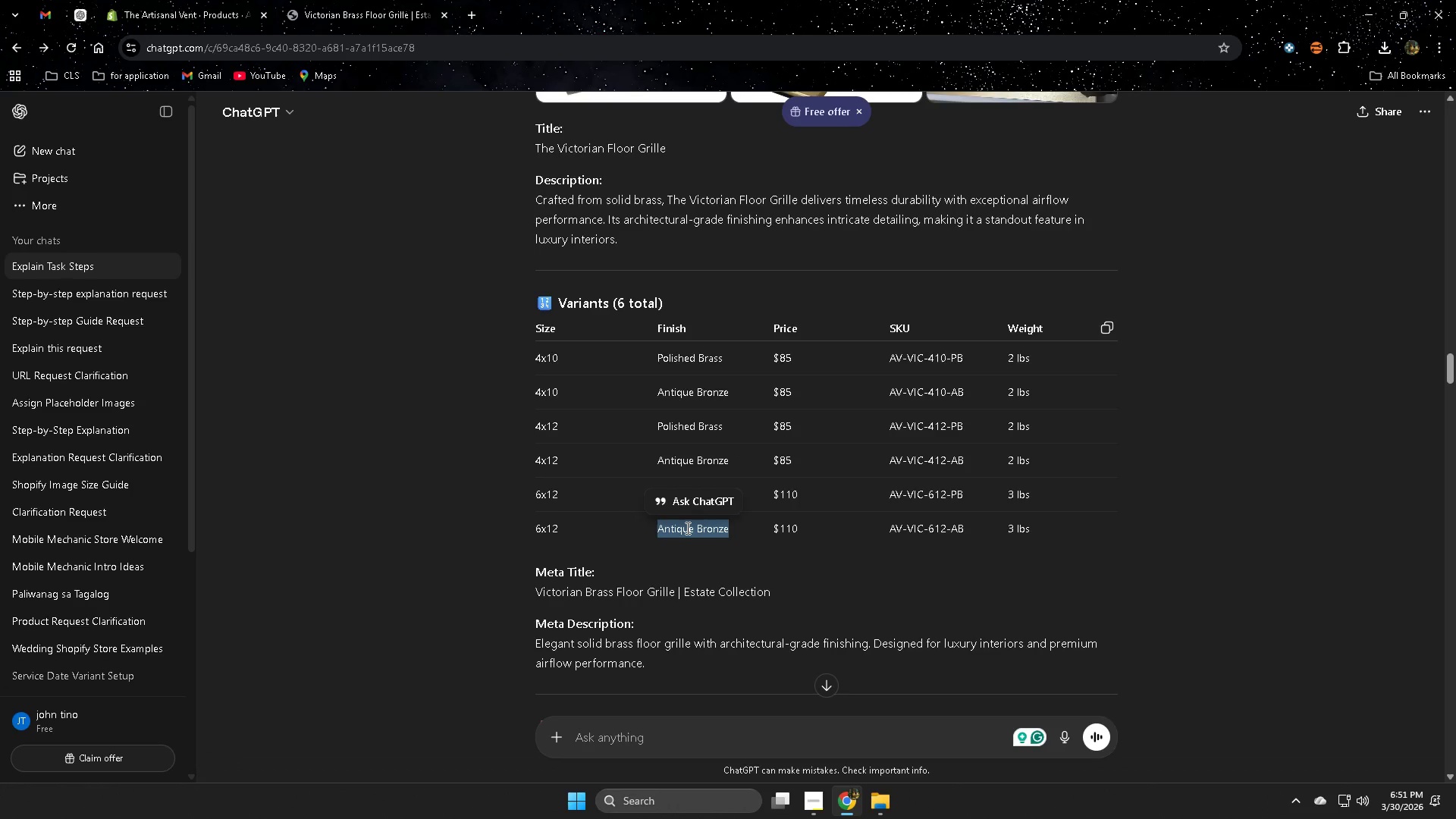 
key(Control+ControlLeft)
 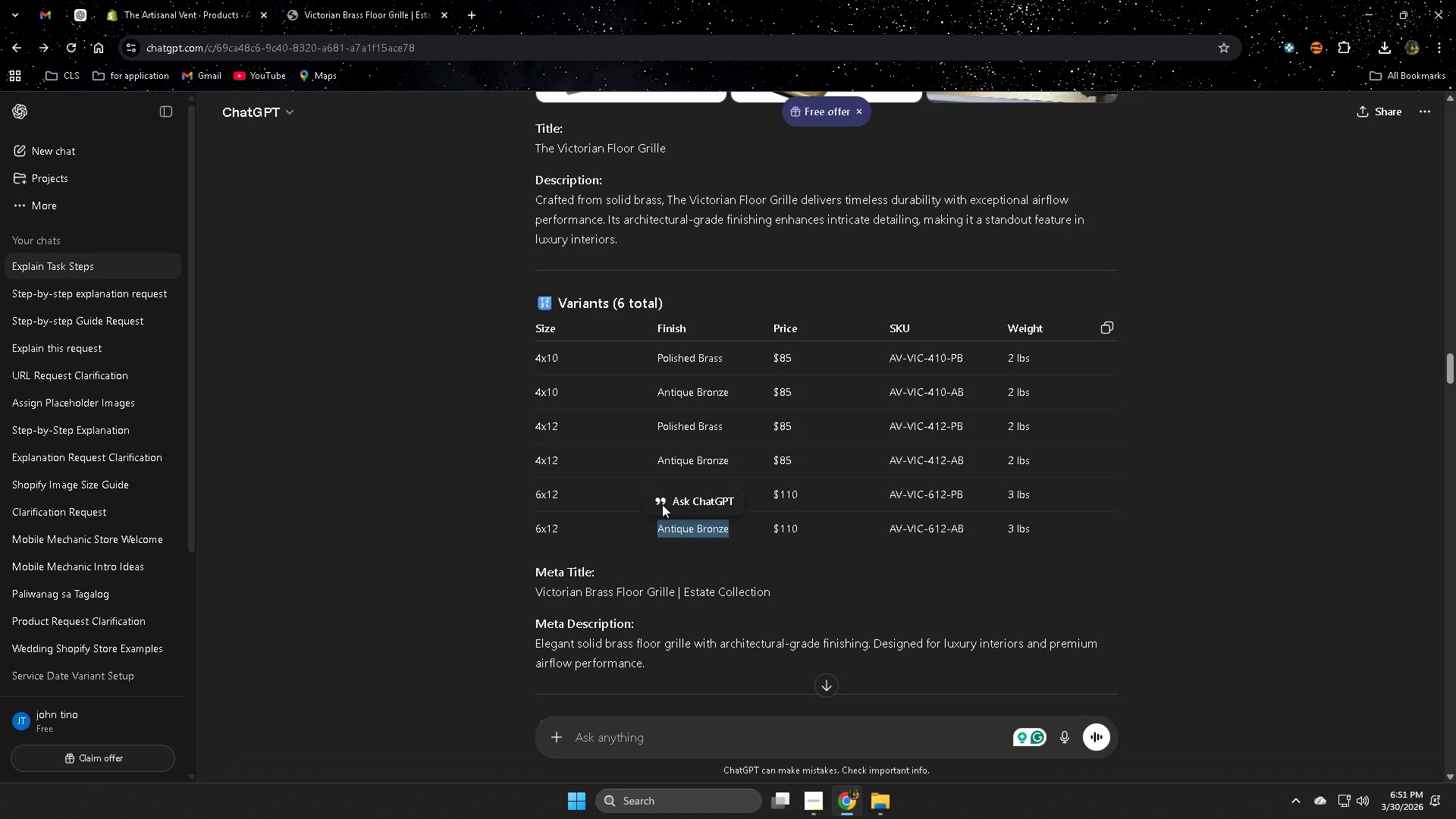 
key(Control+C)
 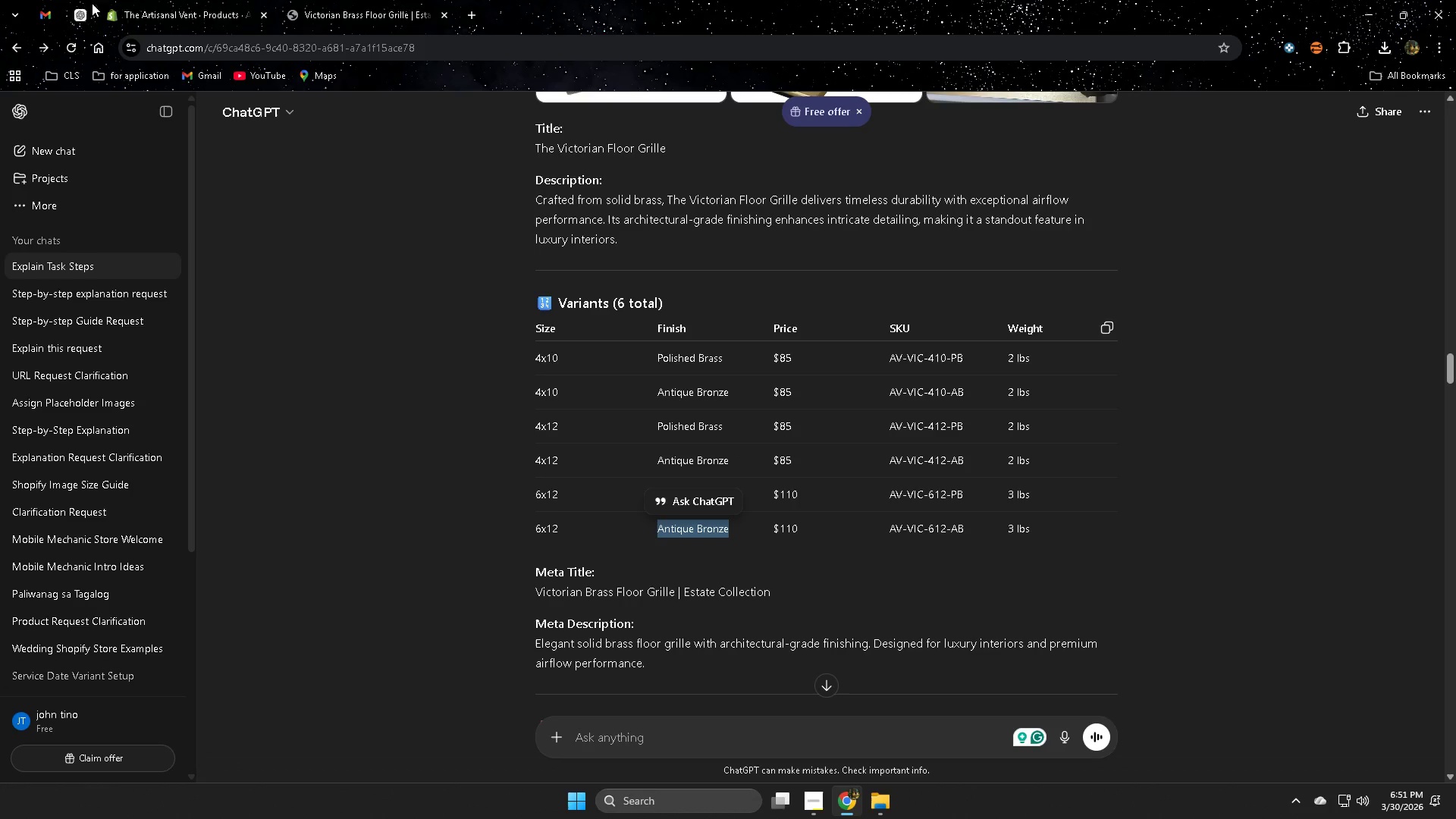 
left_click([170, 3])
 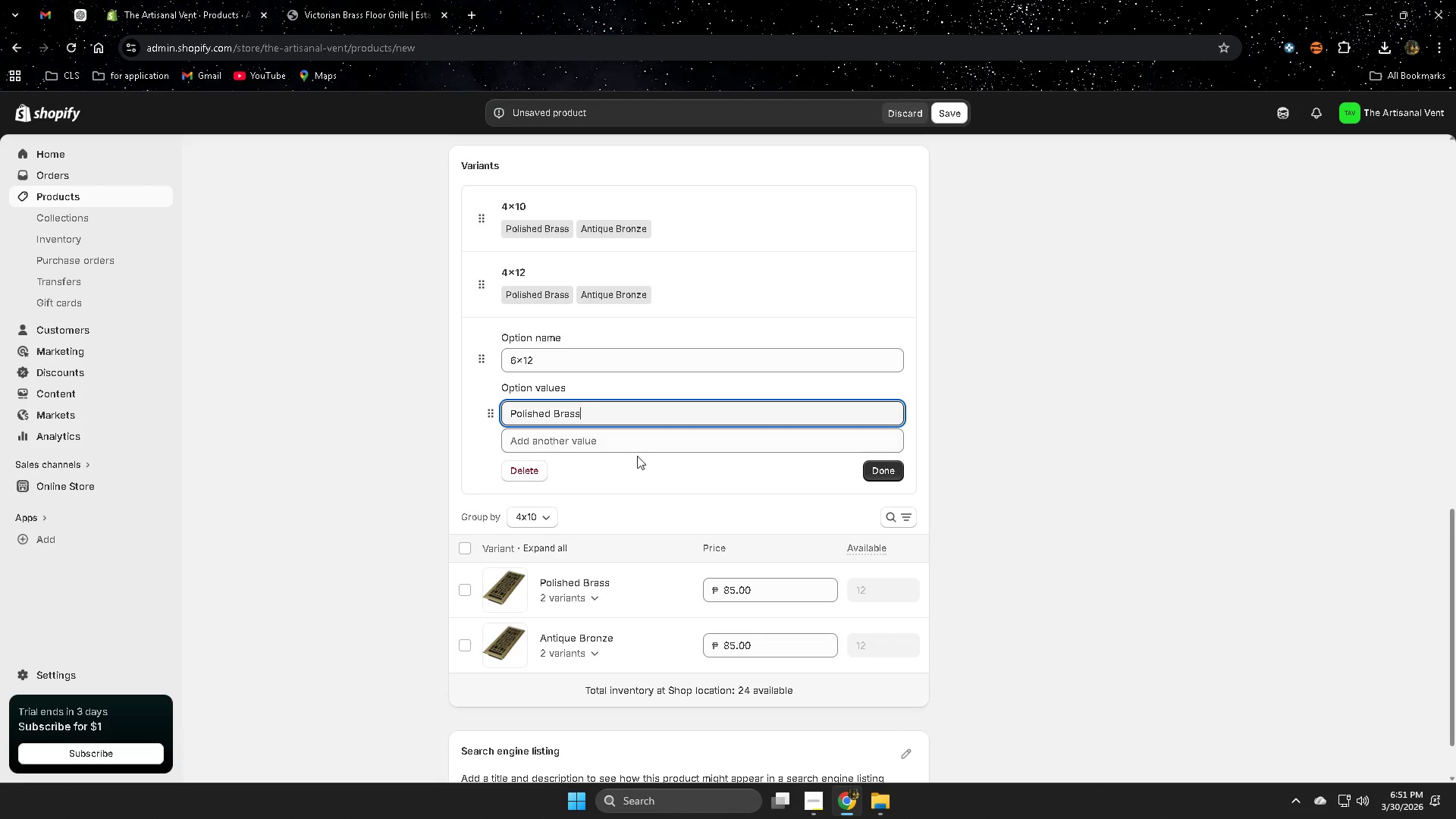 
left_click([638, 448])
 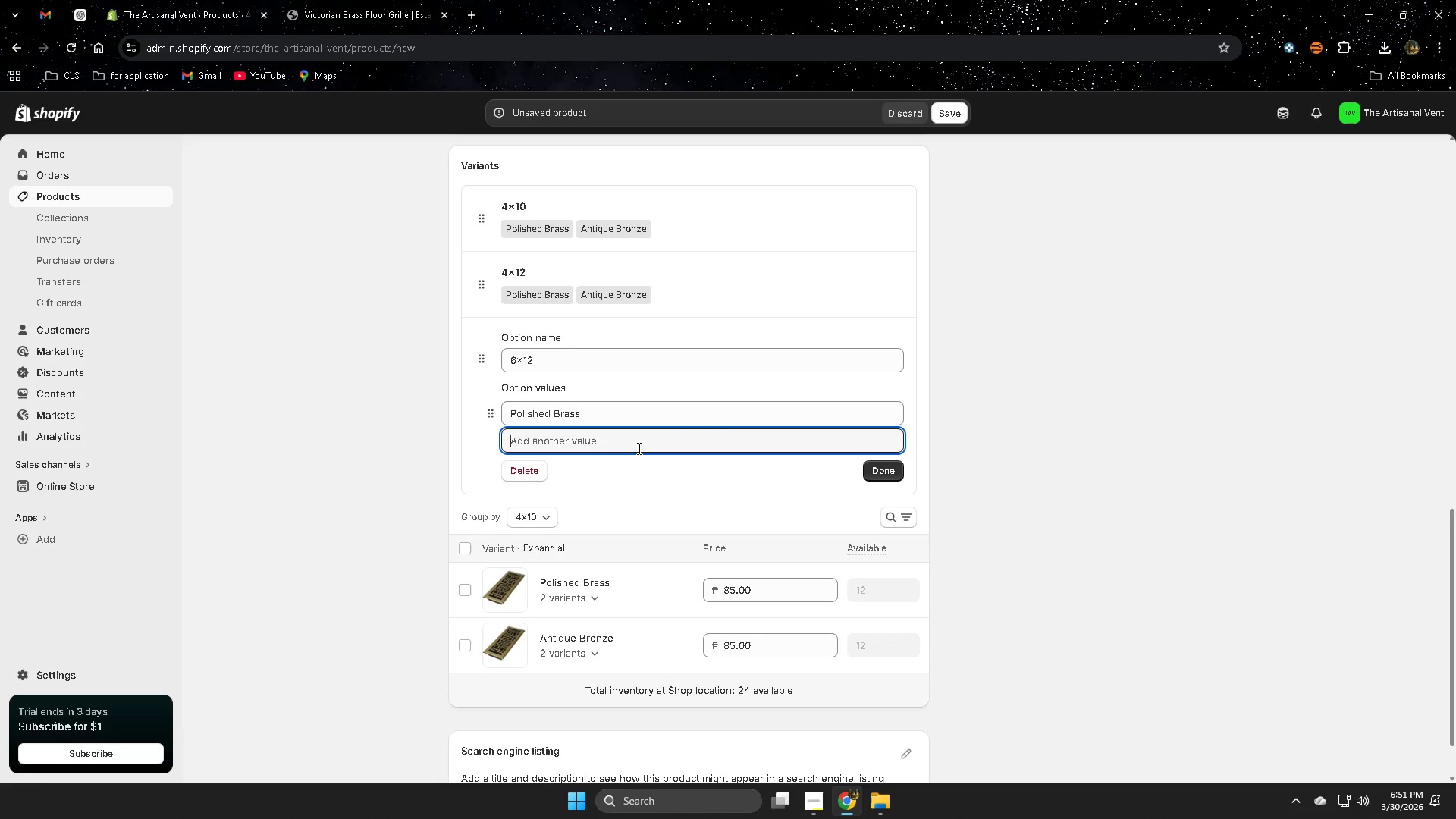 
key(Control+ControlLeft)
 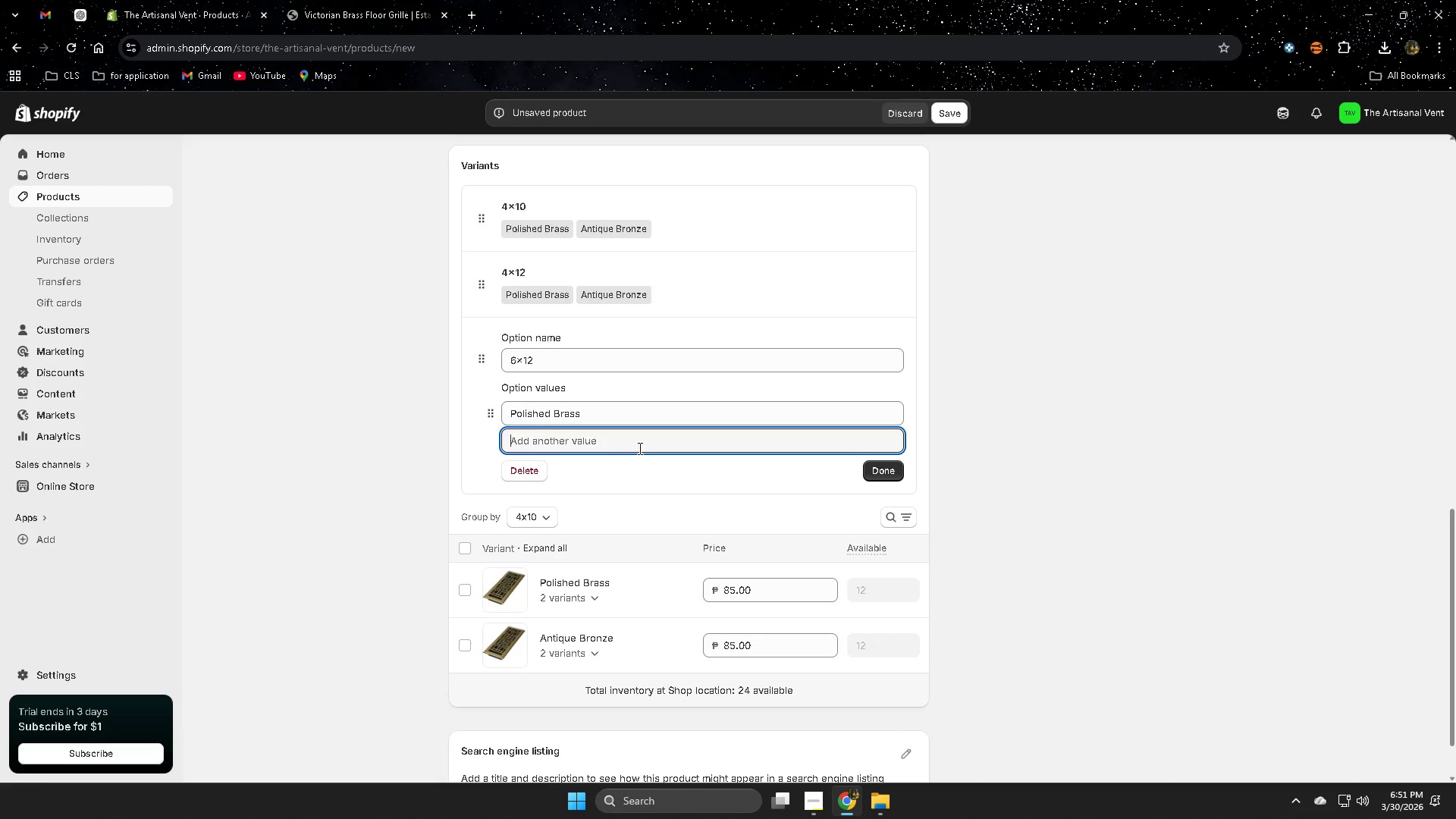 
key(Control+V)
 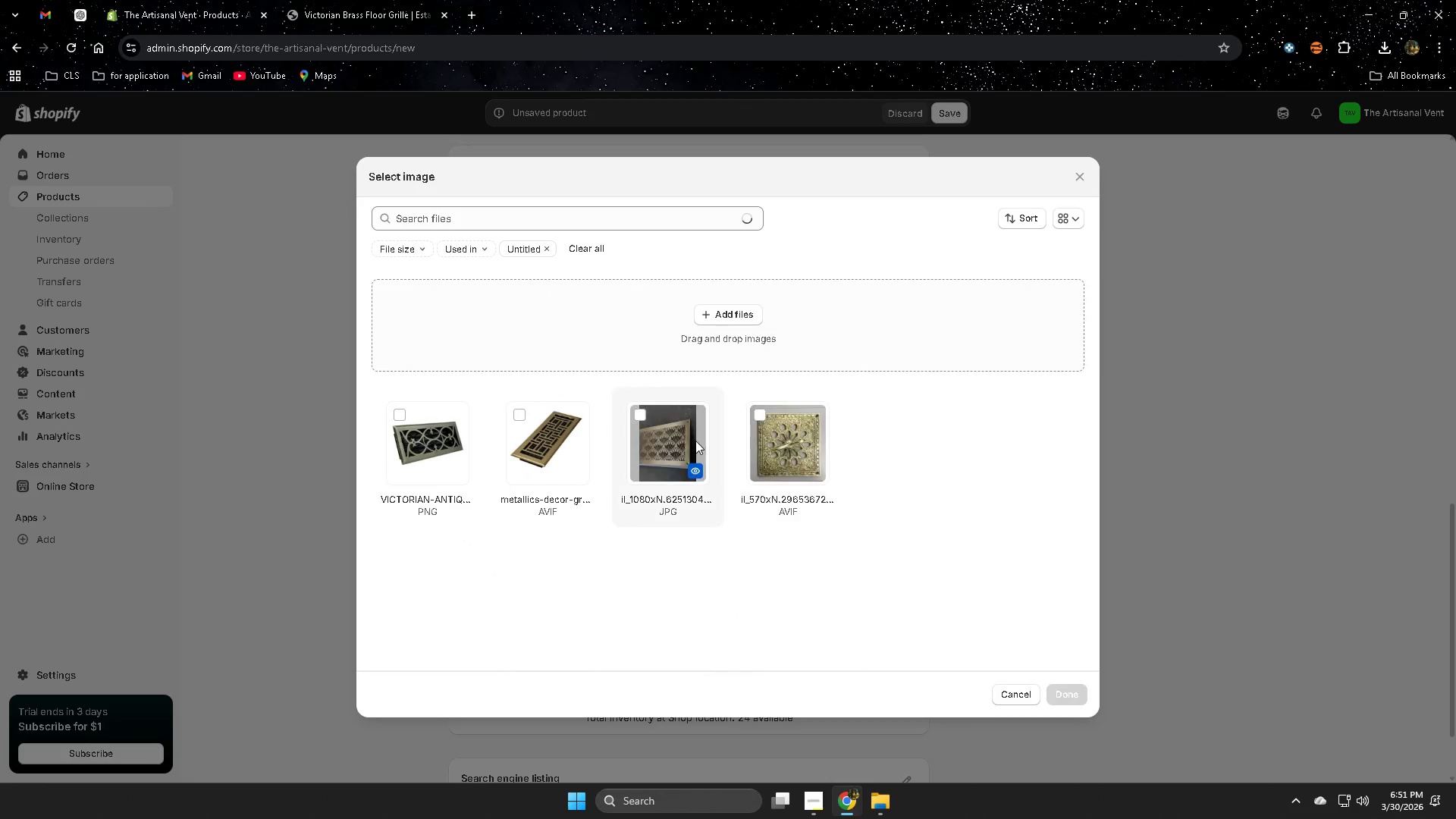 
wait(5.08)
 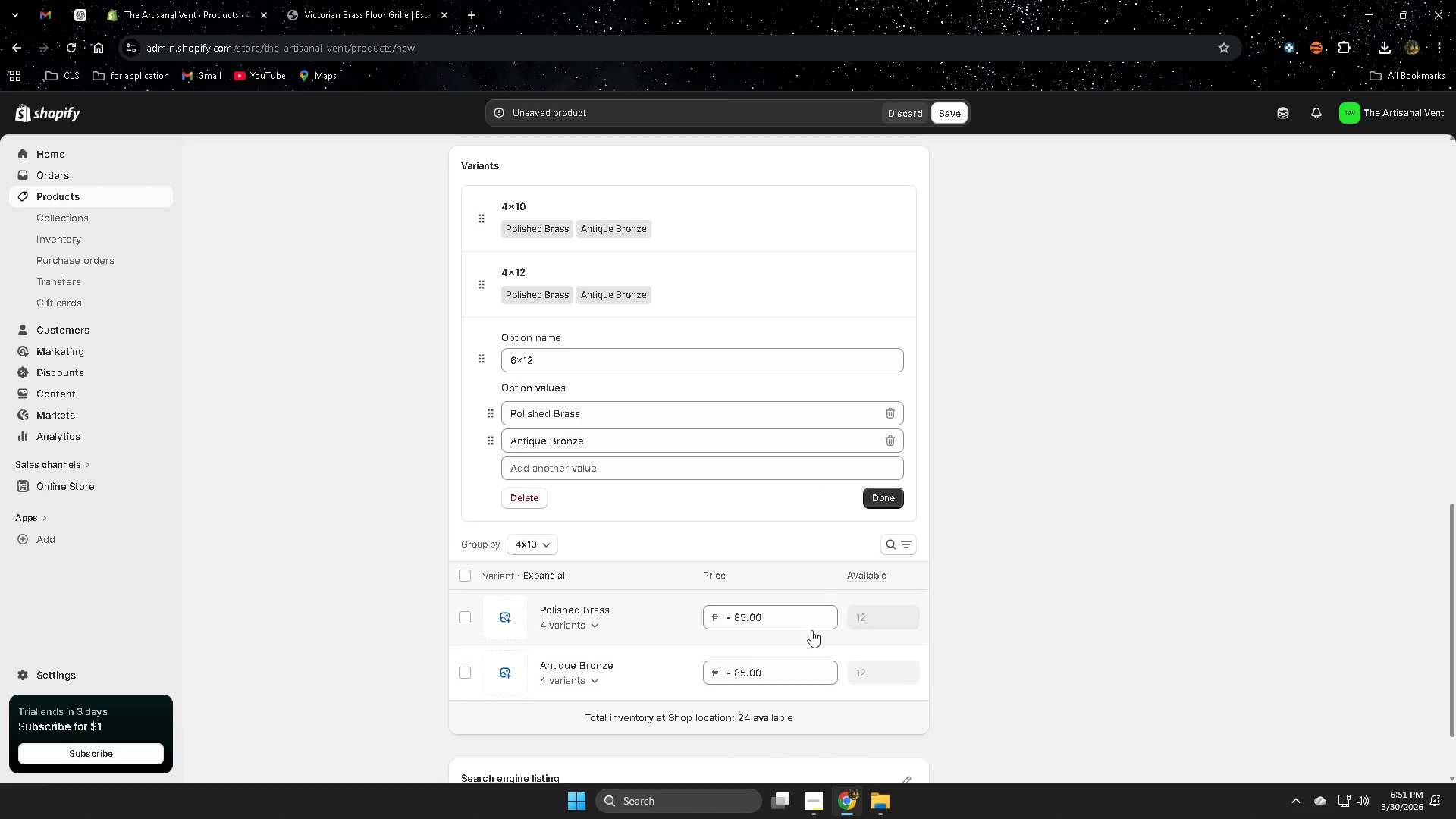 
left_click([1054, 697])
 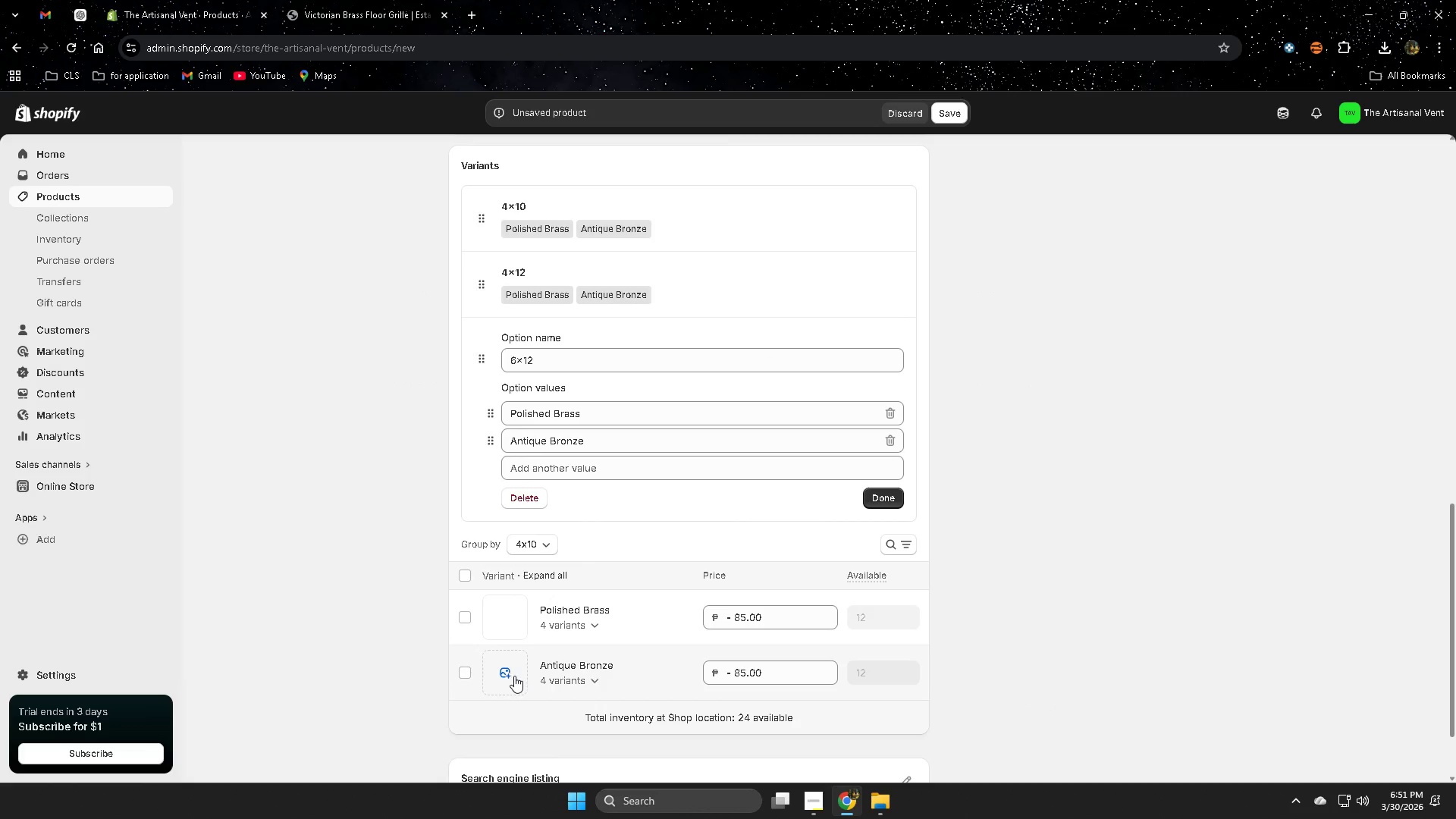 
left_click([506, 670])
 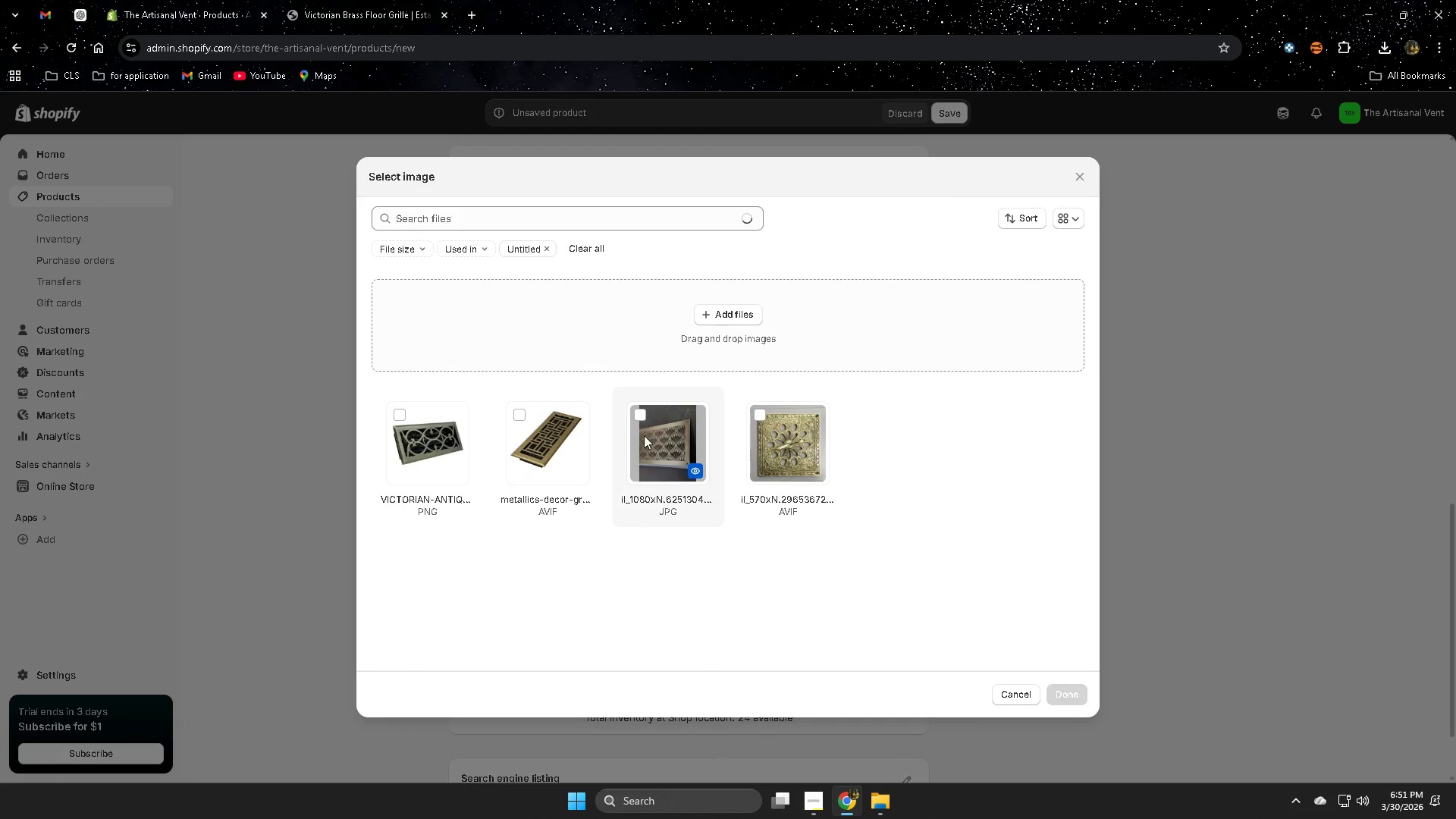 
left_click([637, 417])
 